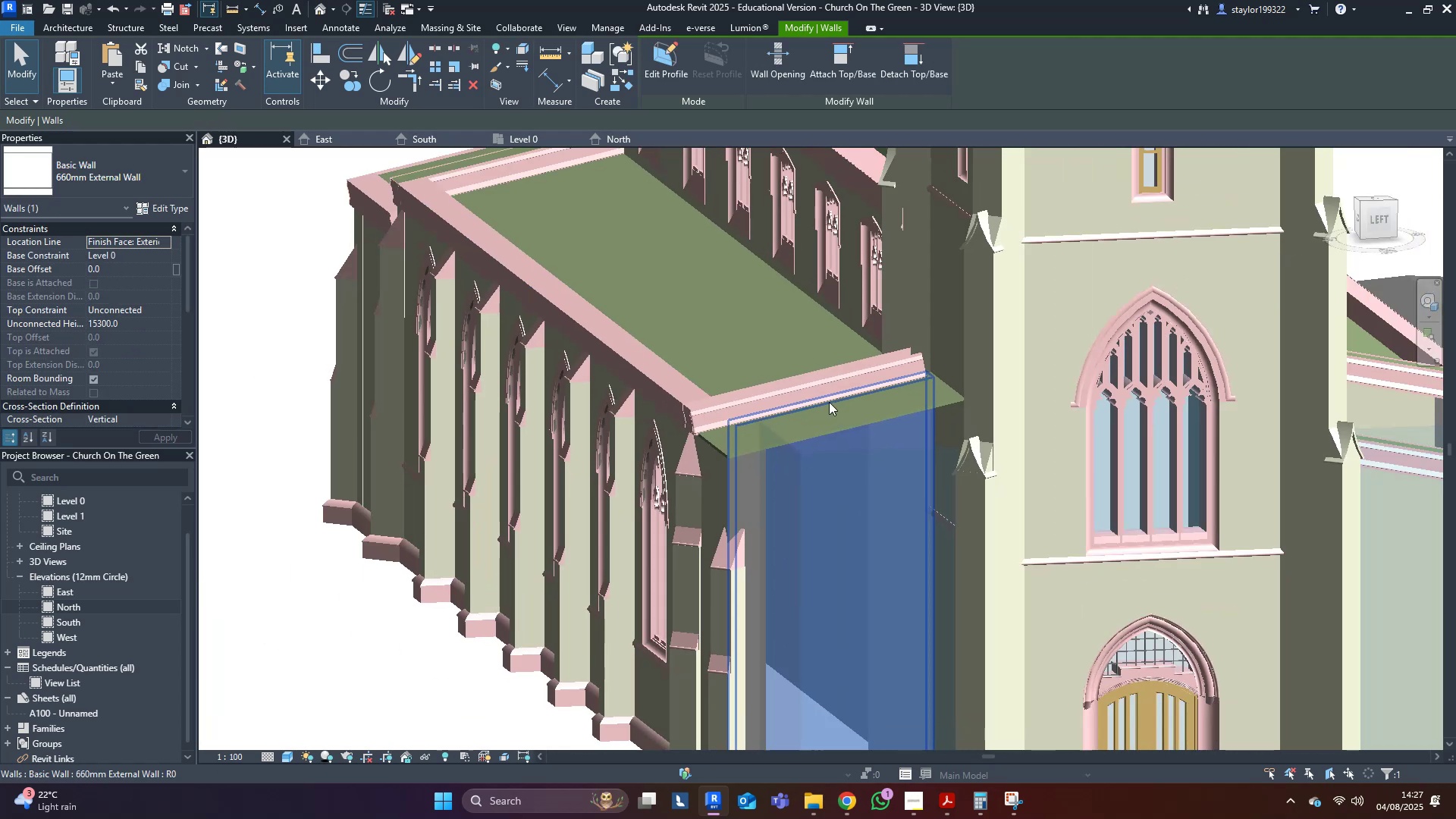 
hold_key(key=ShiftLeft, duration=0.57)
 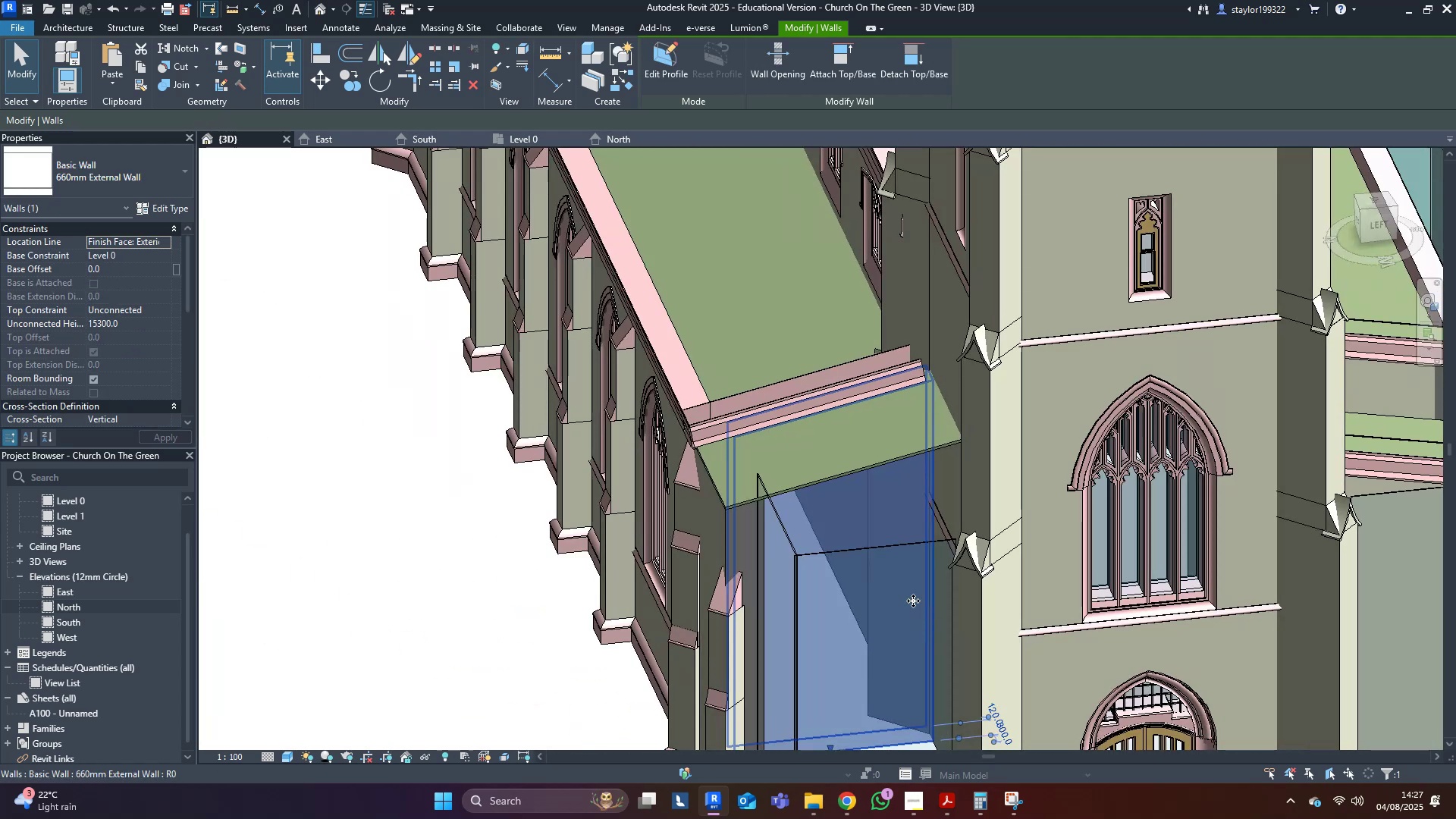 
key(W)
 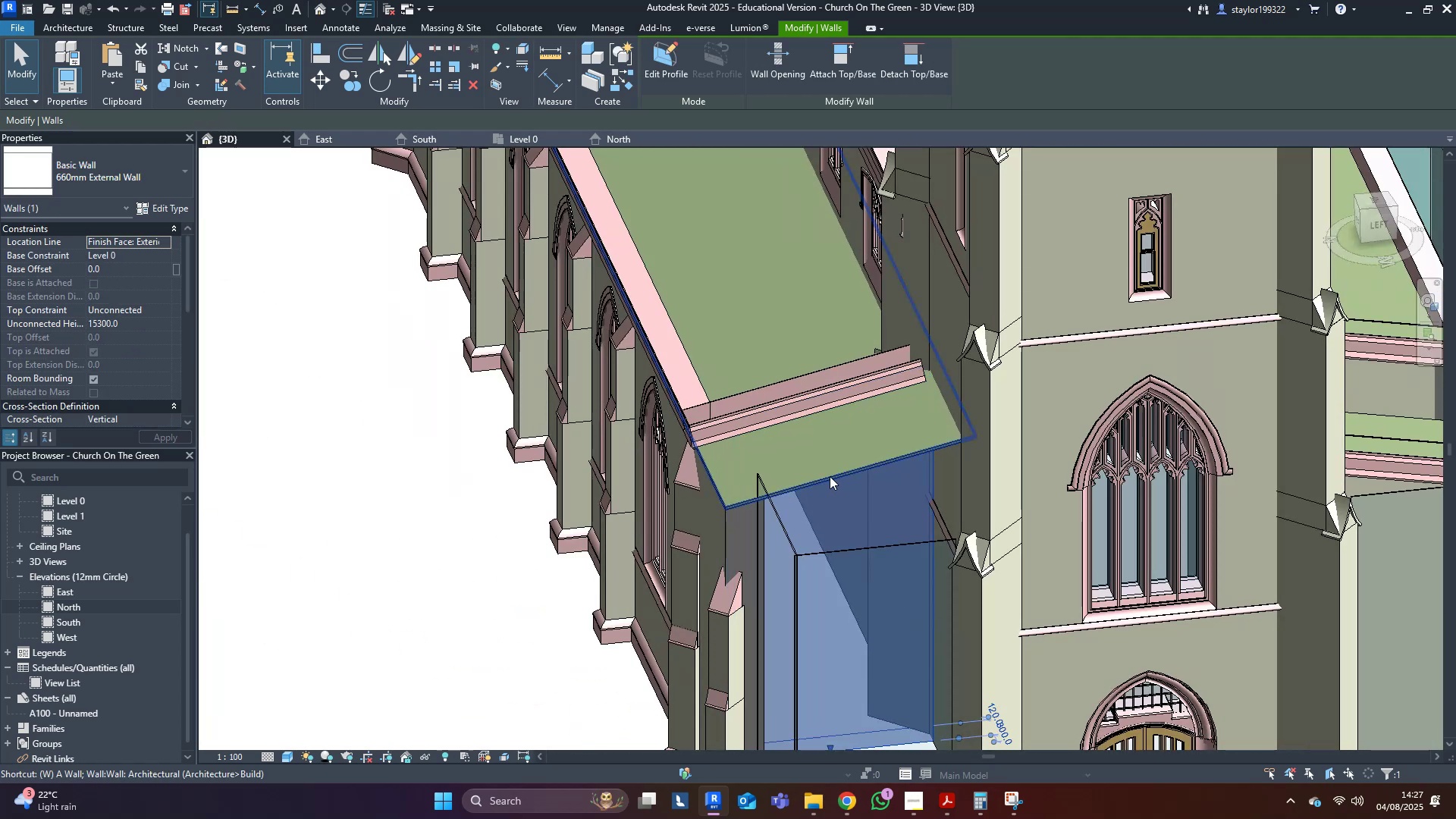 
hold_key(key=ShiftLeft, duration=0.56)
 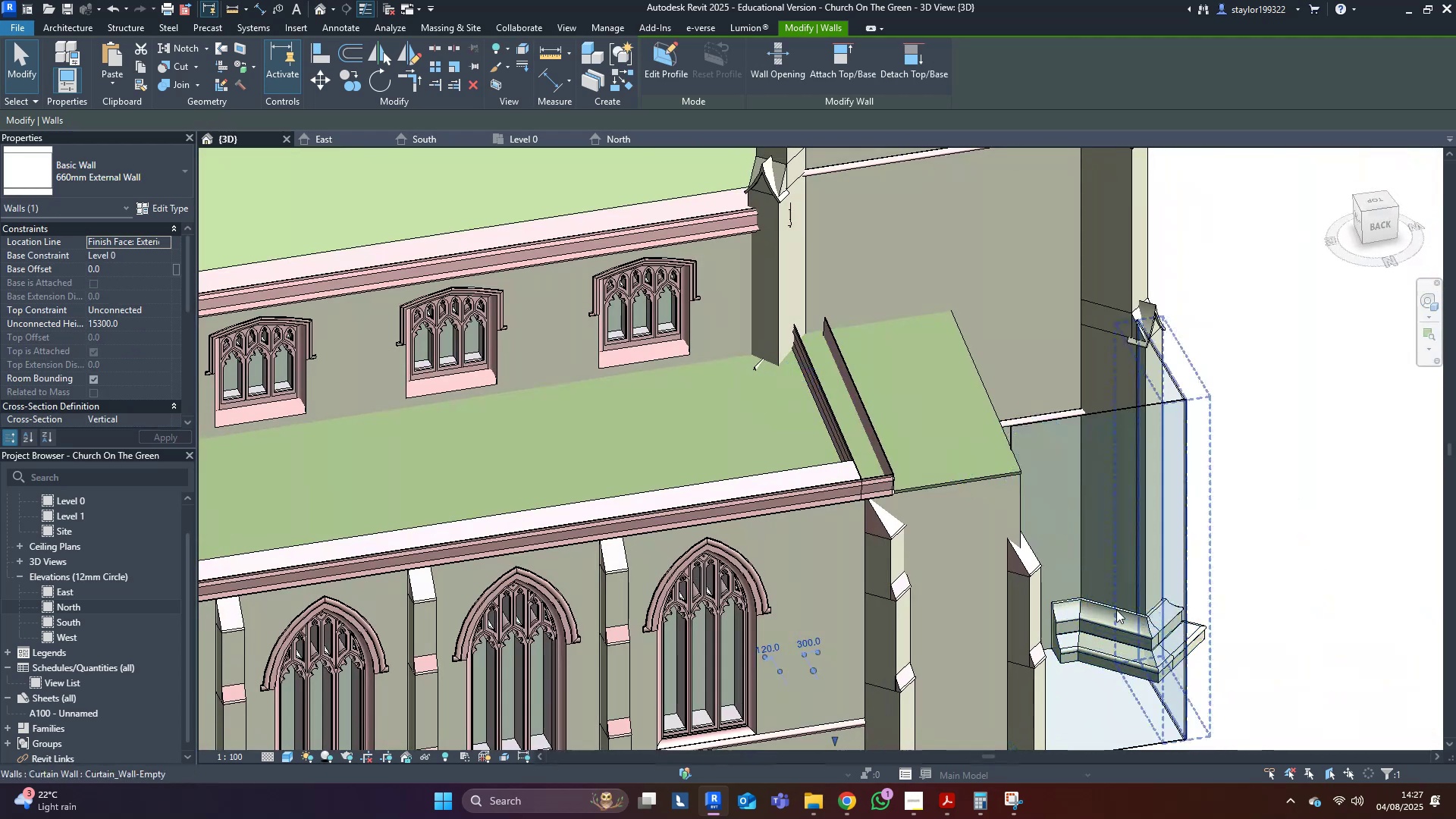 
hold_key(key=ShiftLeft, duration=0.37)
 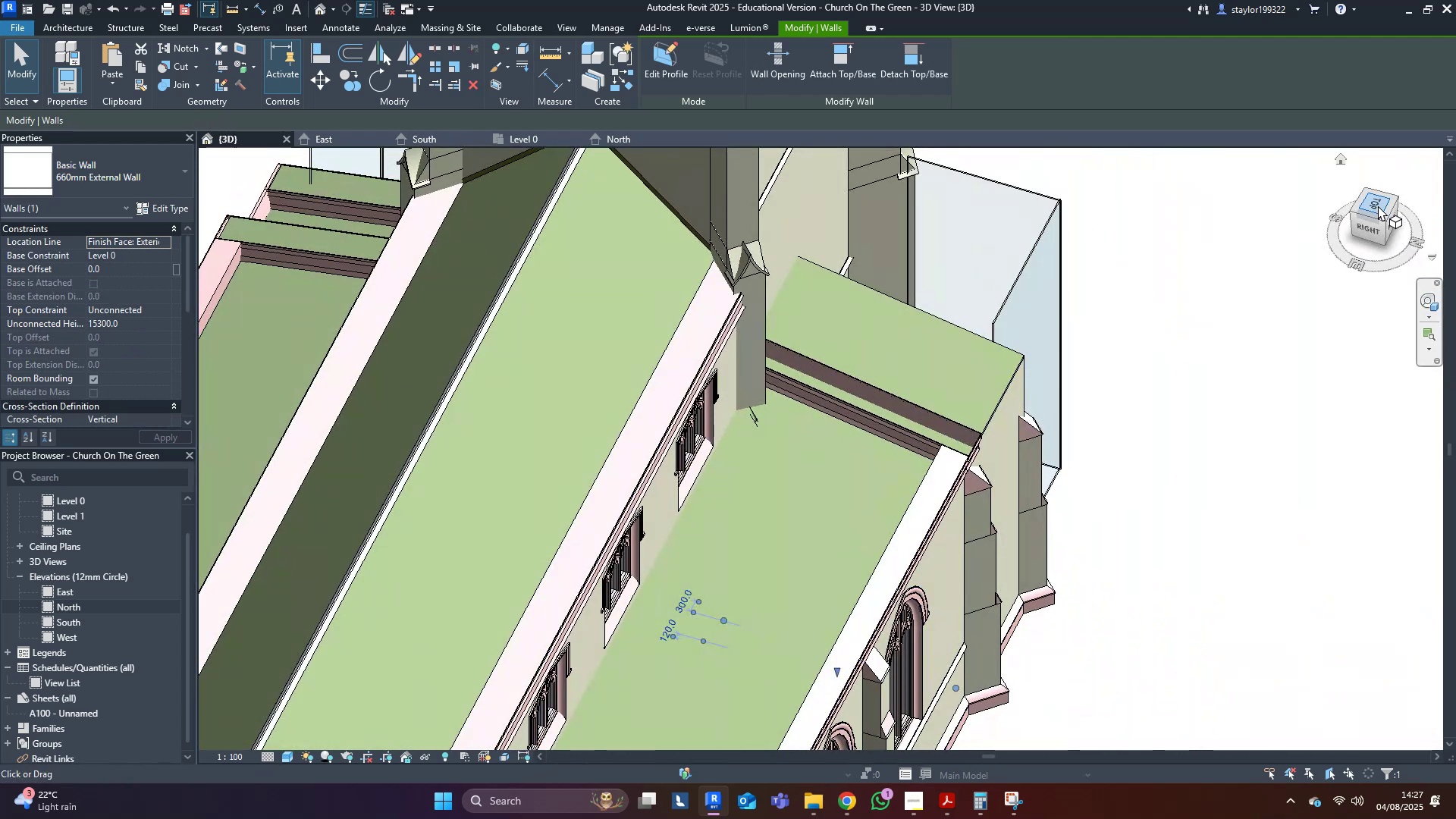 
left_click([1379, 207])
 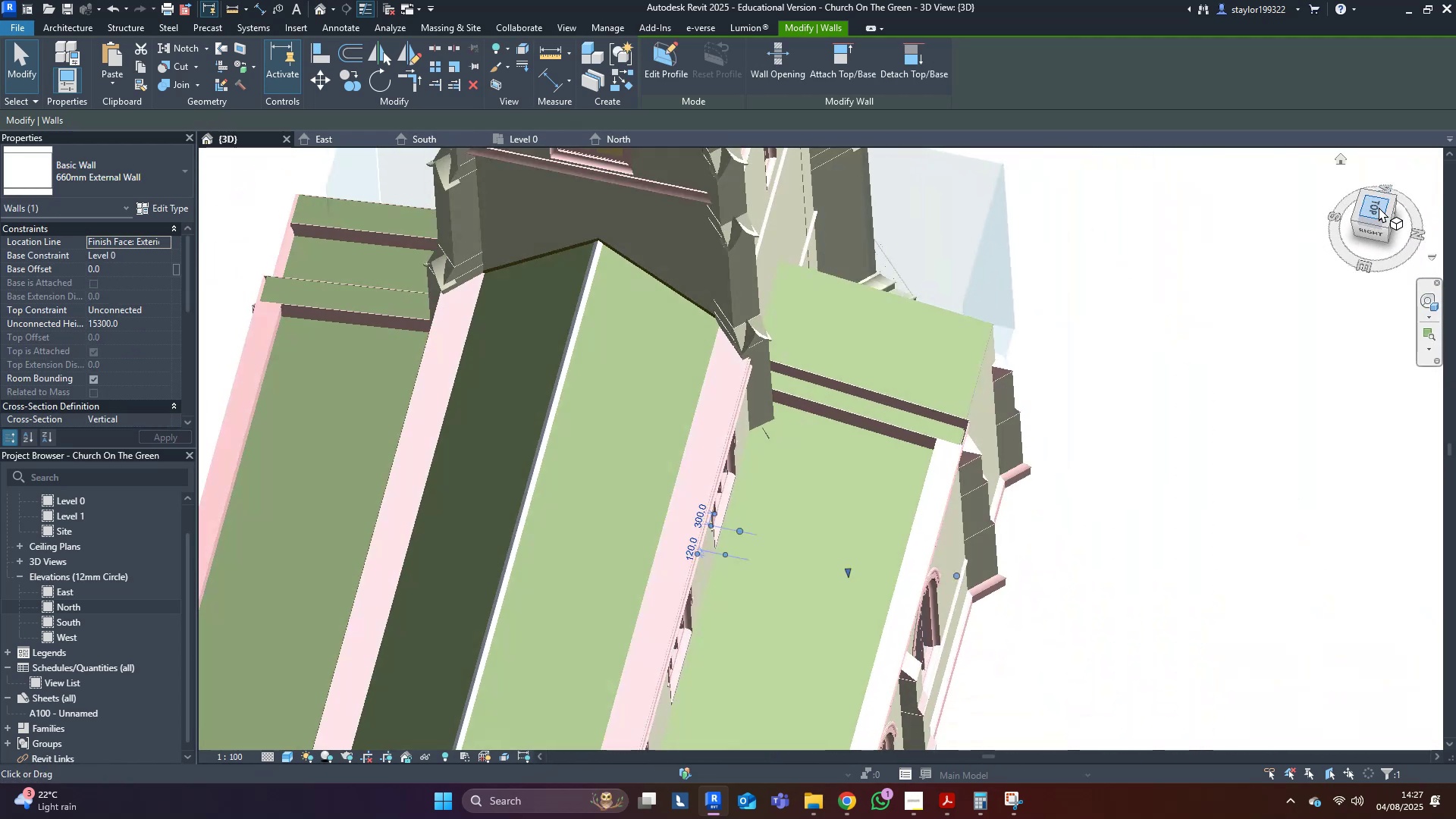 
type(wfsdhh)
 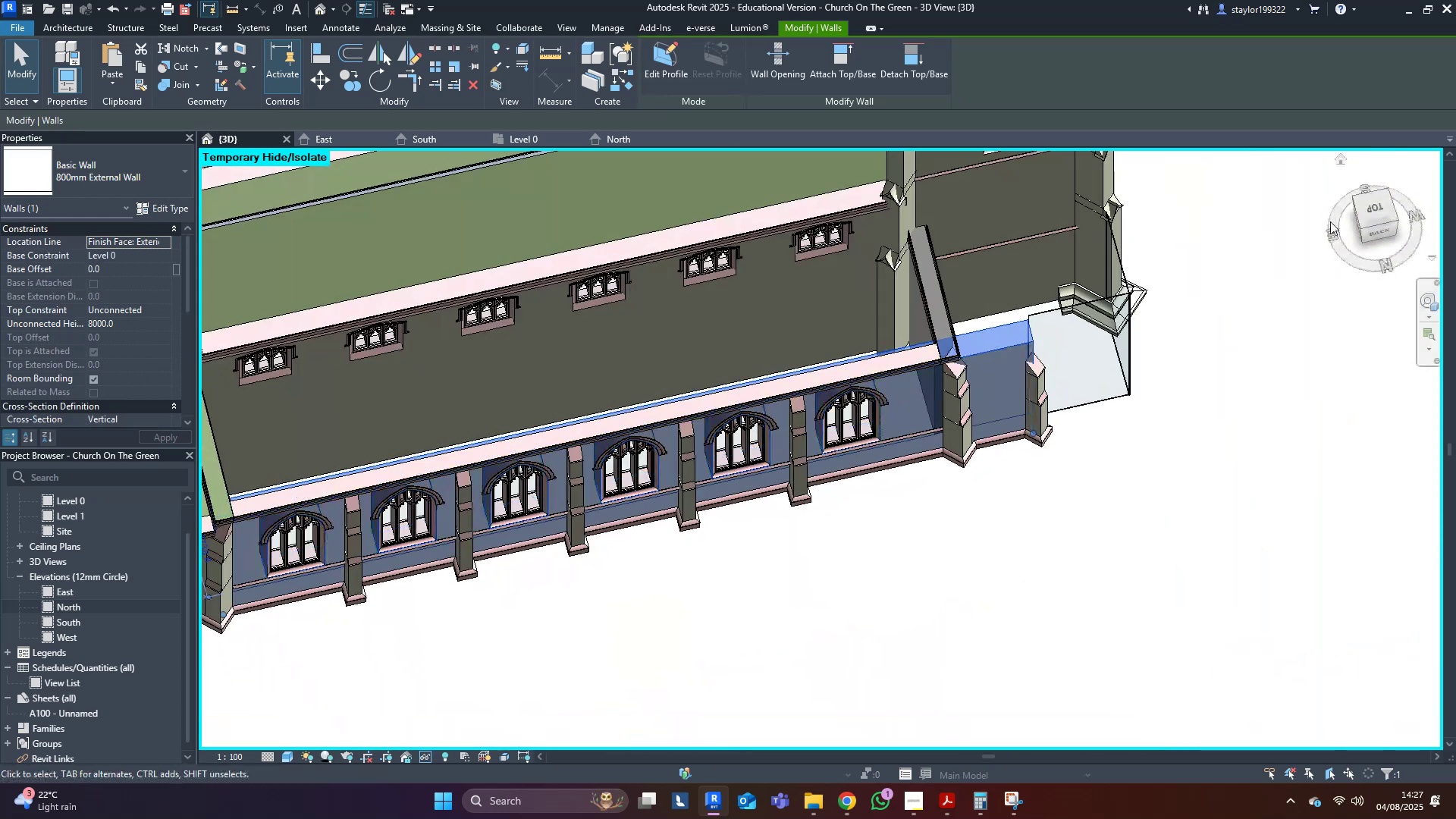 
scroll: coordinate [956, 435], scroll_direction: up, amount: 8.0
 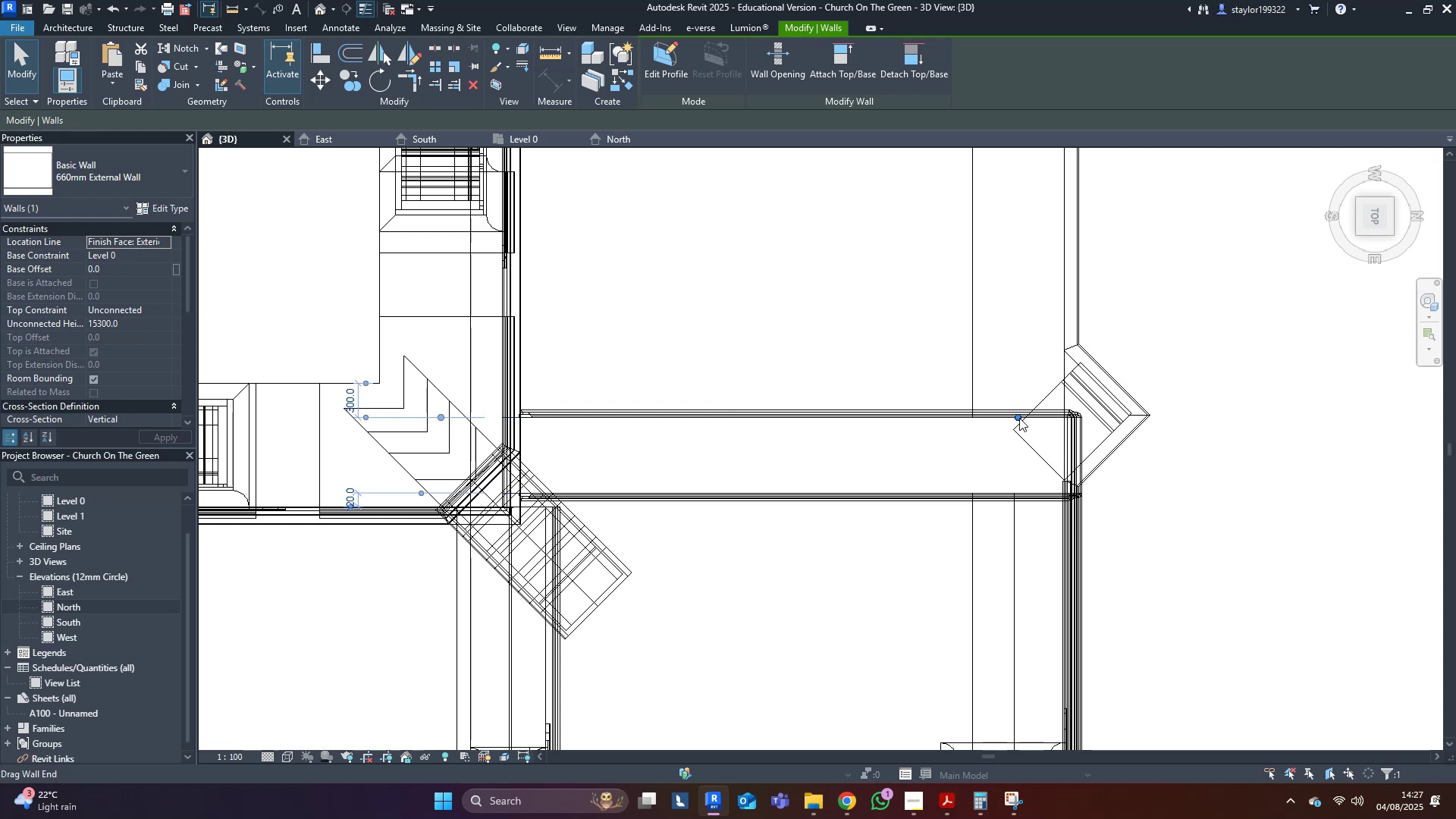 
scroll: coordinate [995, 498], scroll_direction: down, amount: 10.0
 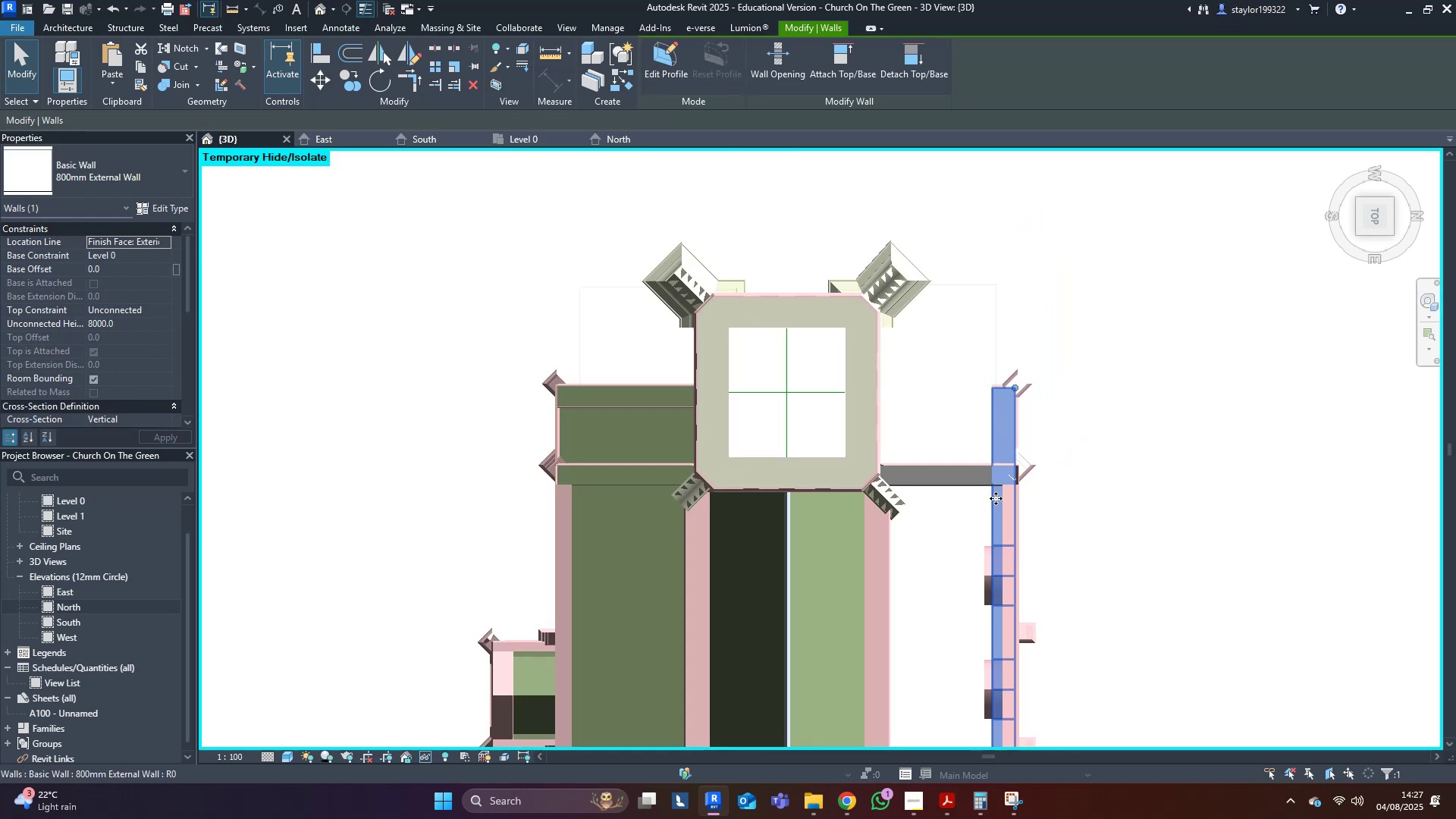 
left_click([1370, 215])
 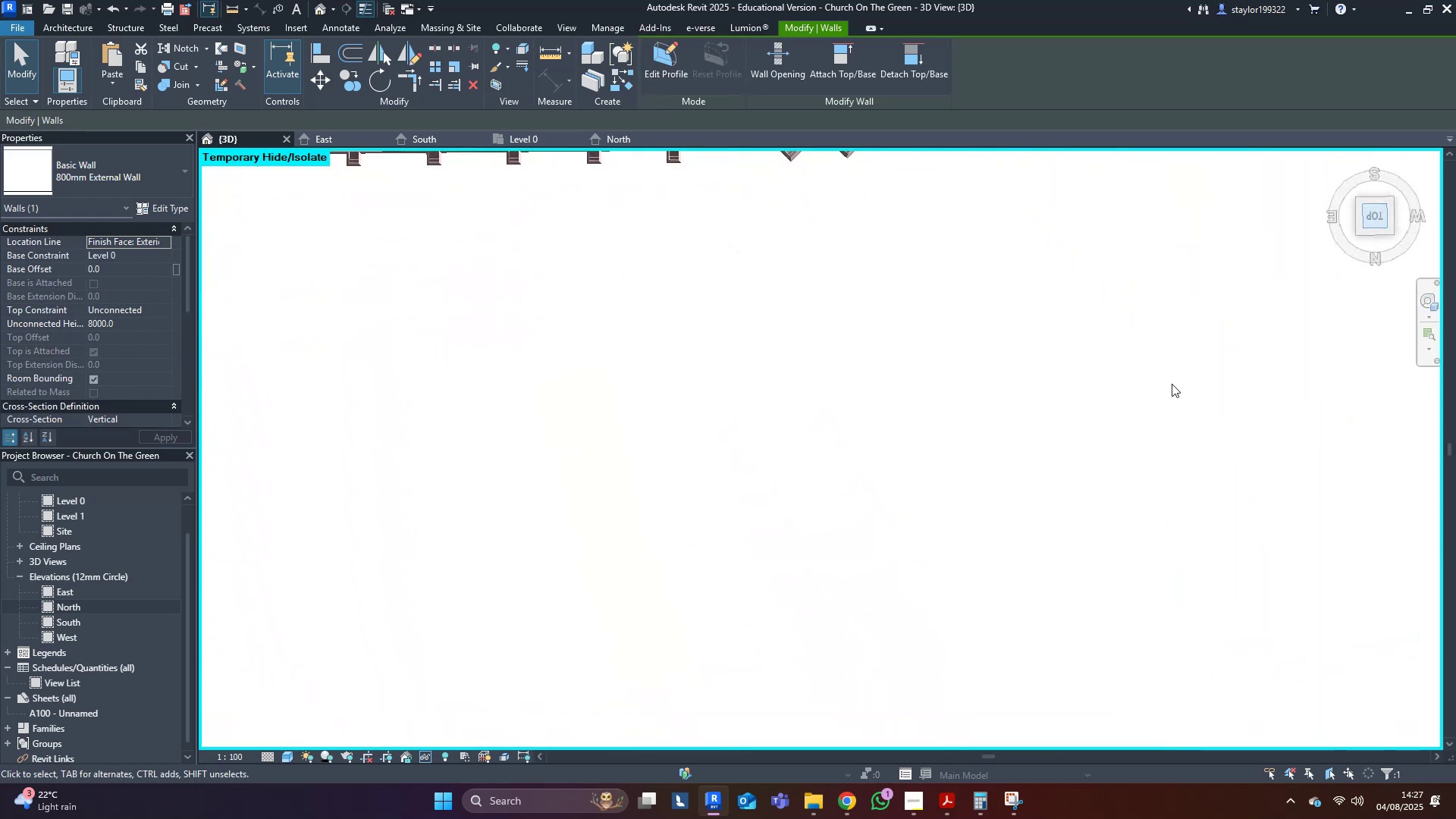 
scroll: coordinate [1059, 443], scroll_direction: up, amount: 10.0
 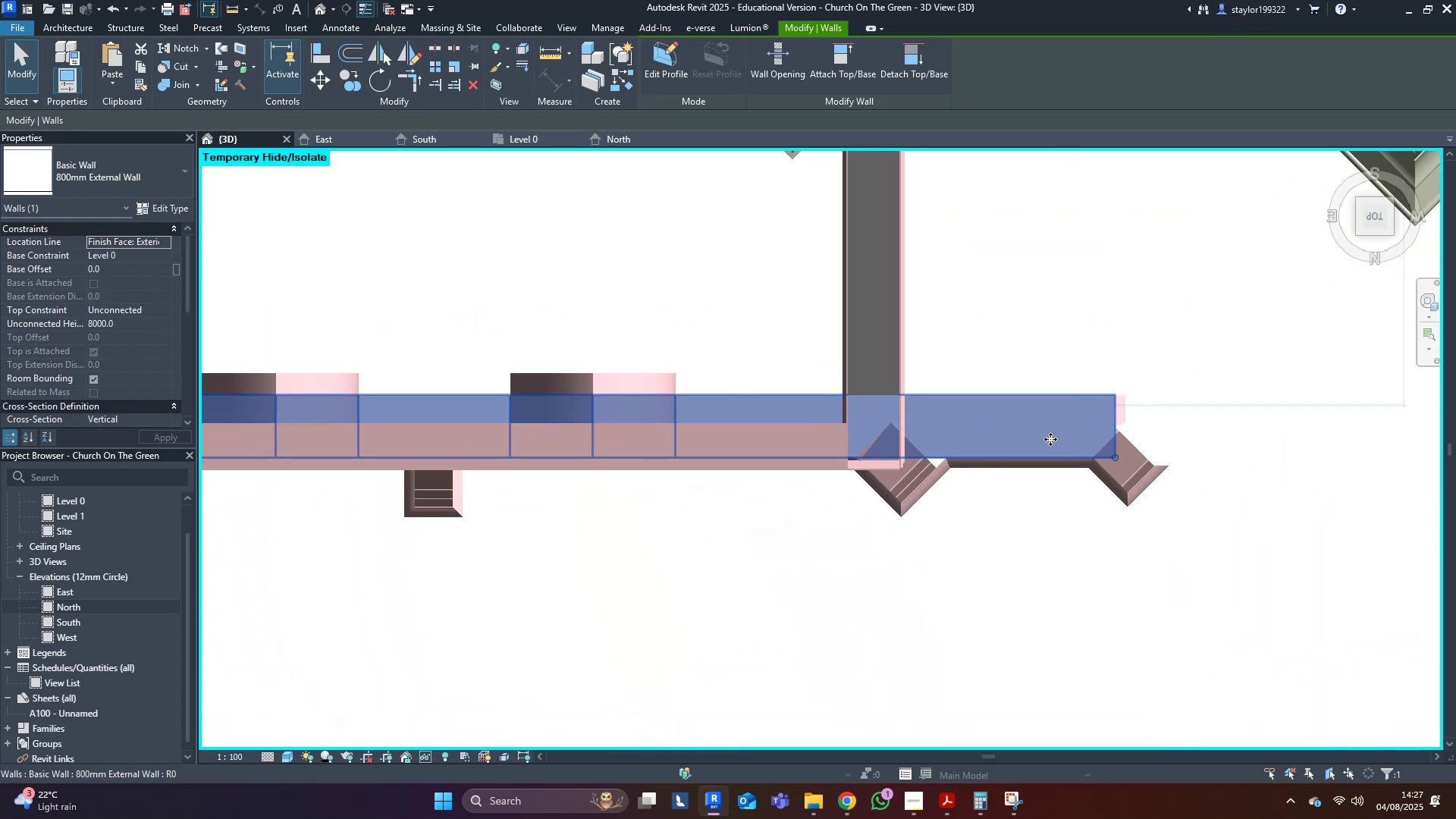 
type(sl)
 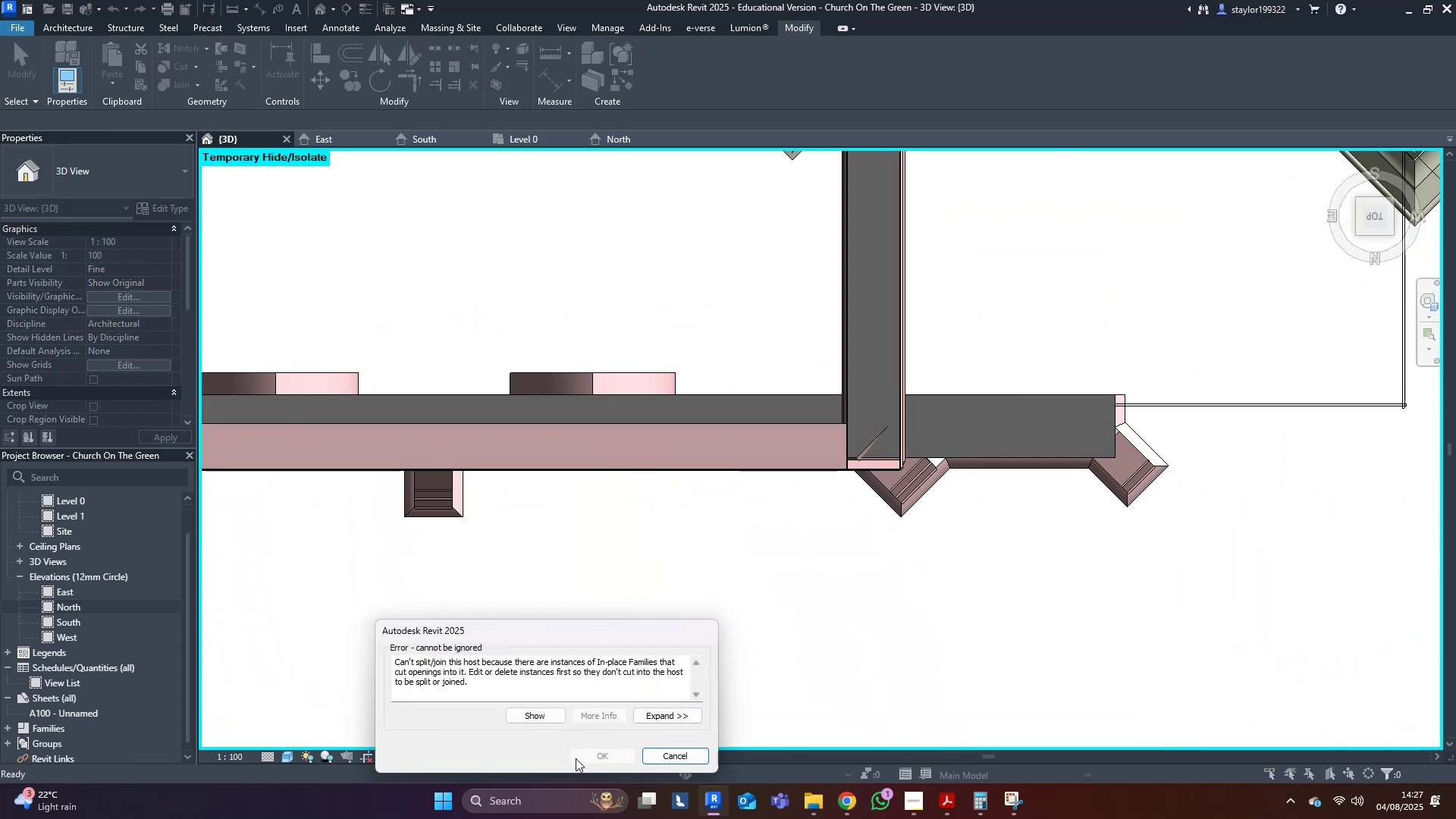 
double_click([697, 753])
 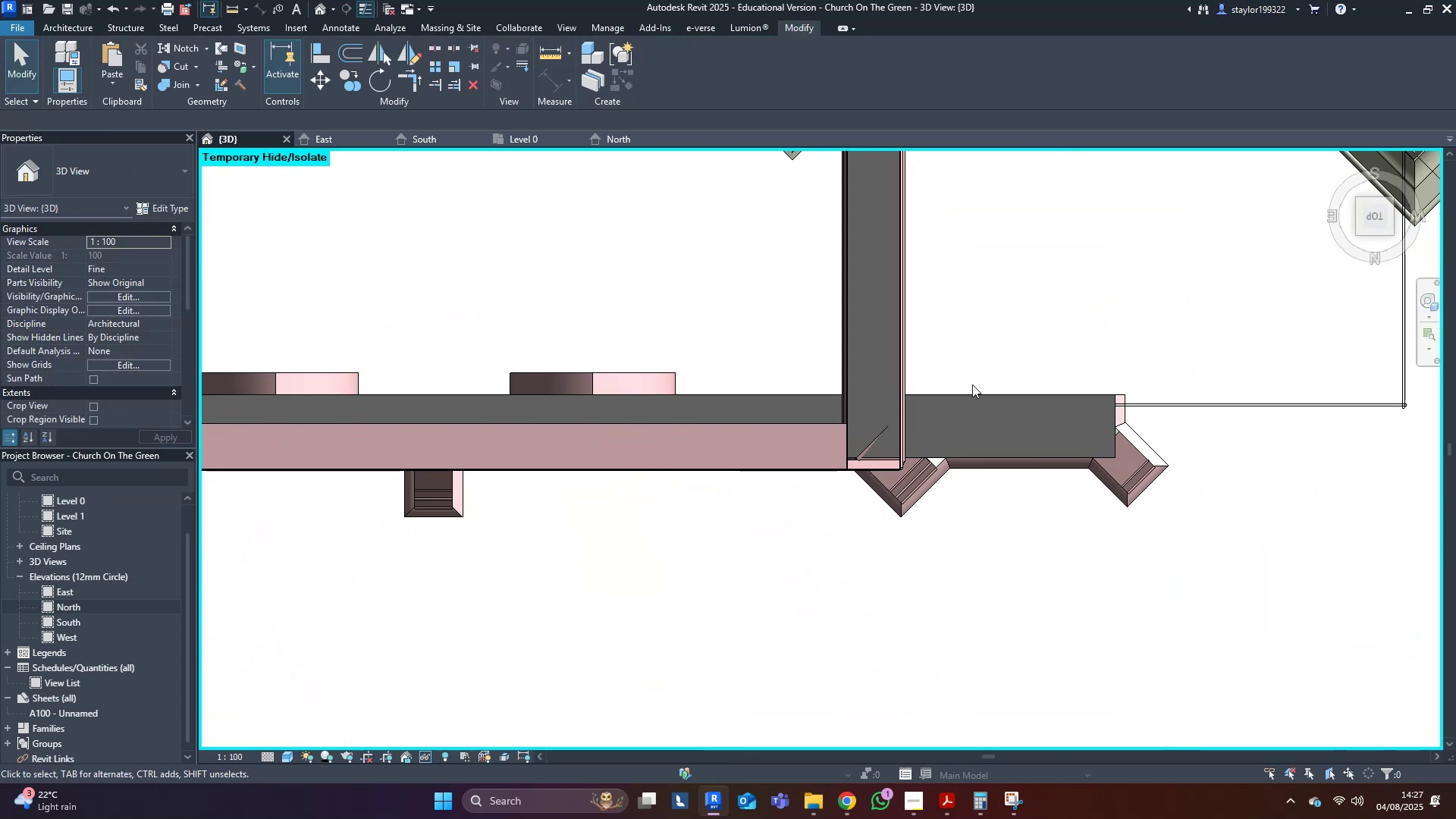 
left_click([966, 417])
 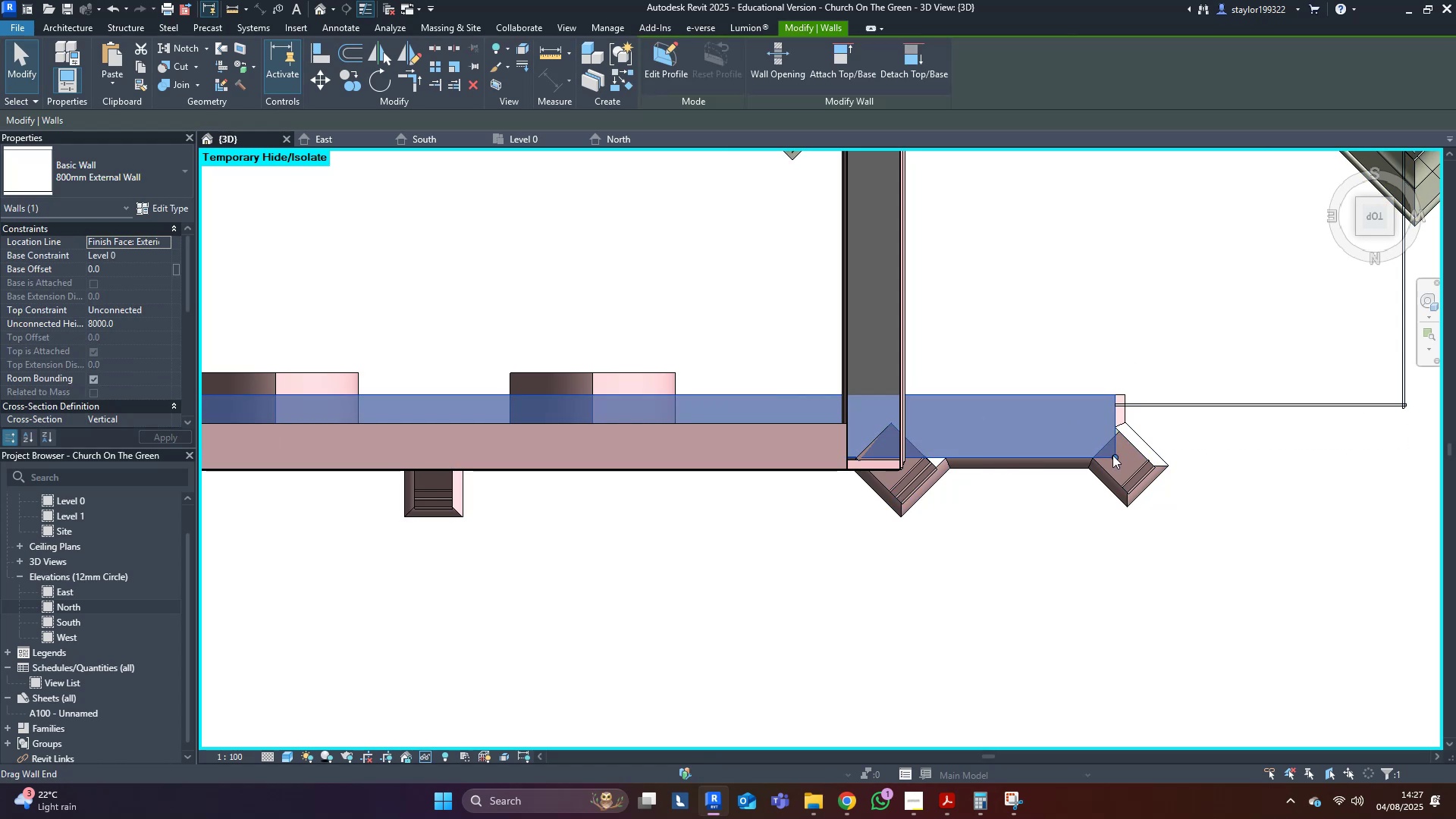 
hold_key(key=ShiftLeft, duration=1.5)
 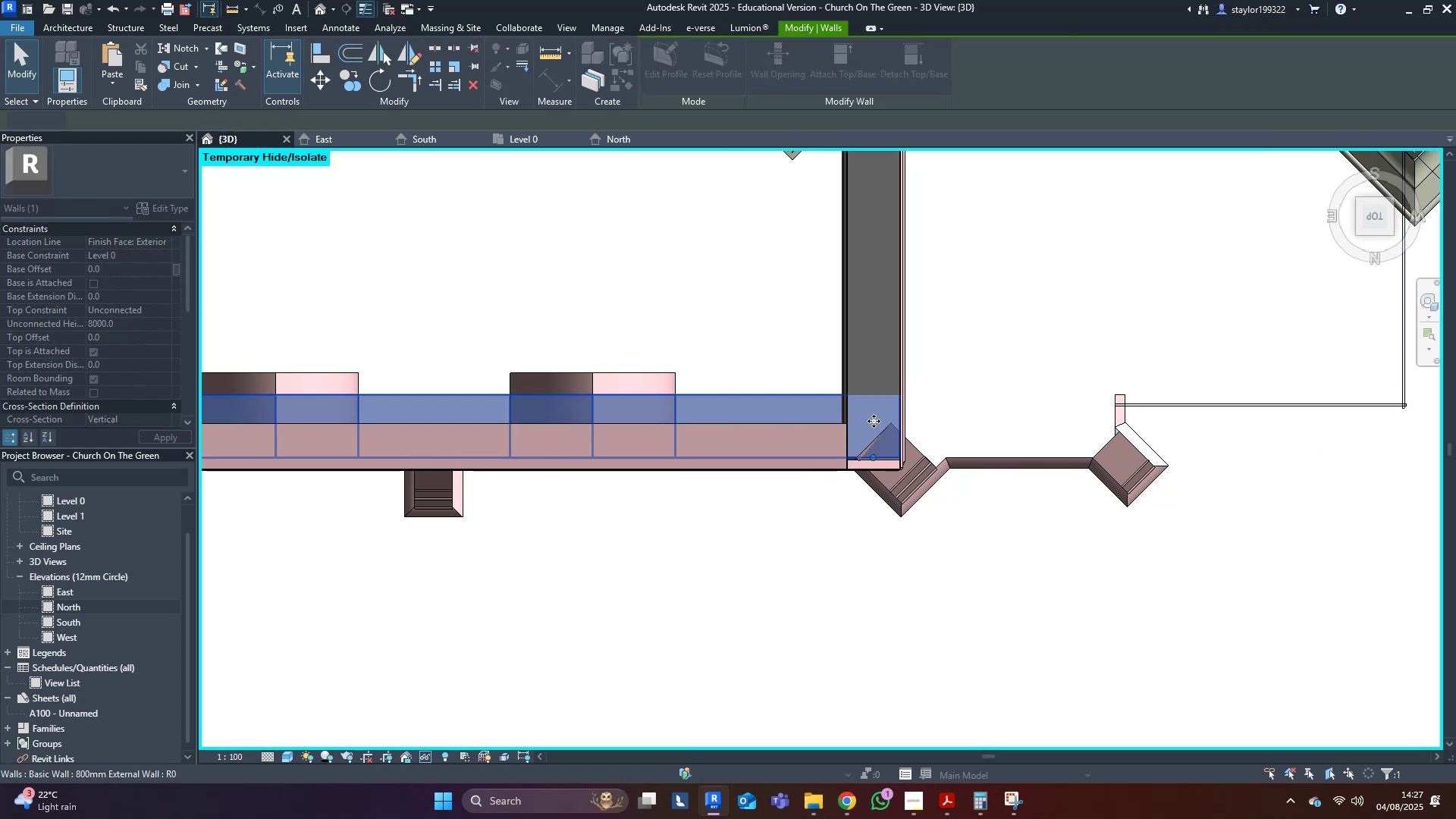 
type(hr)
 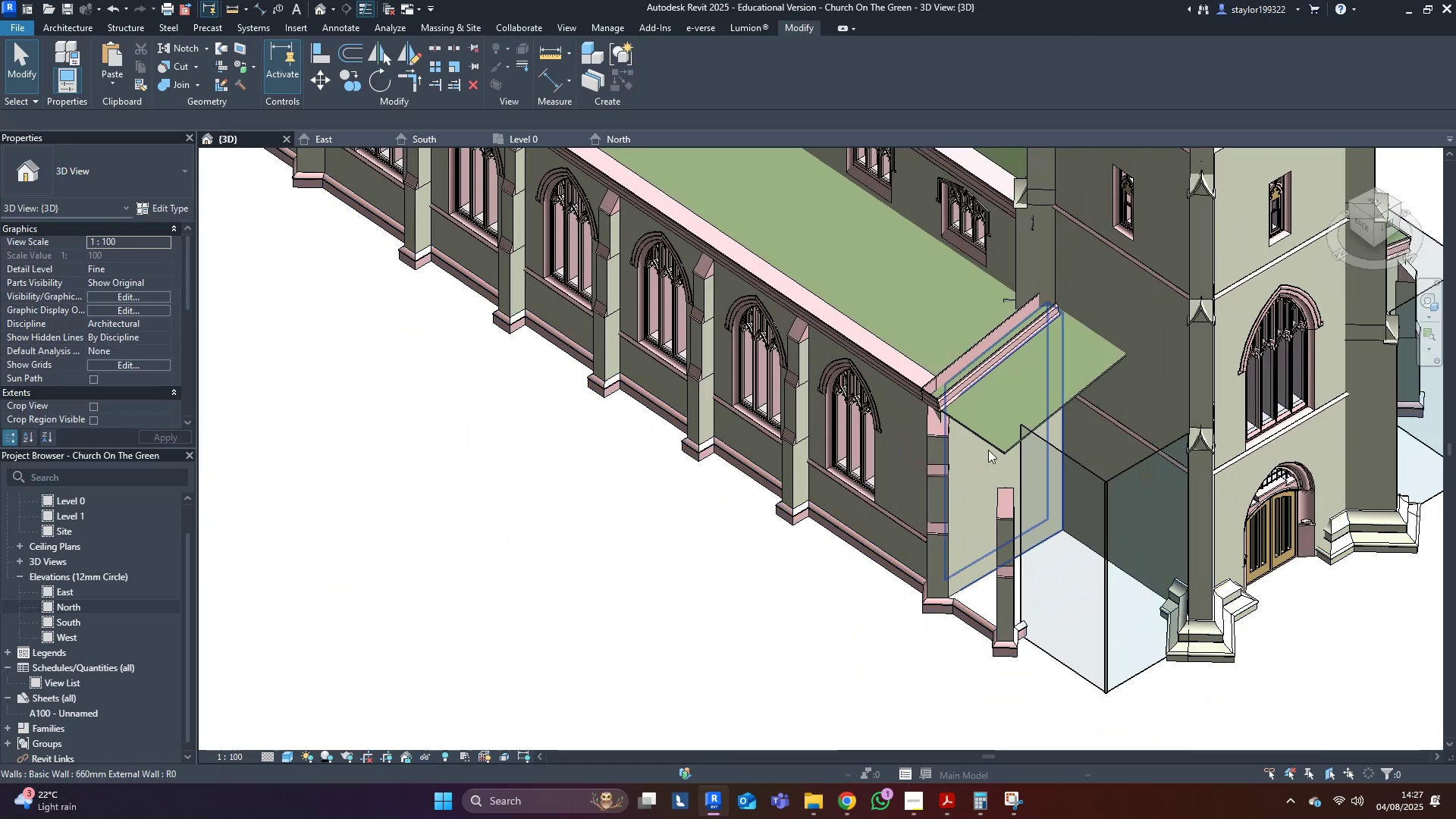 
scroll: coordinate [1163, 582], scroll_direction: down, amount: 10.0
 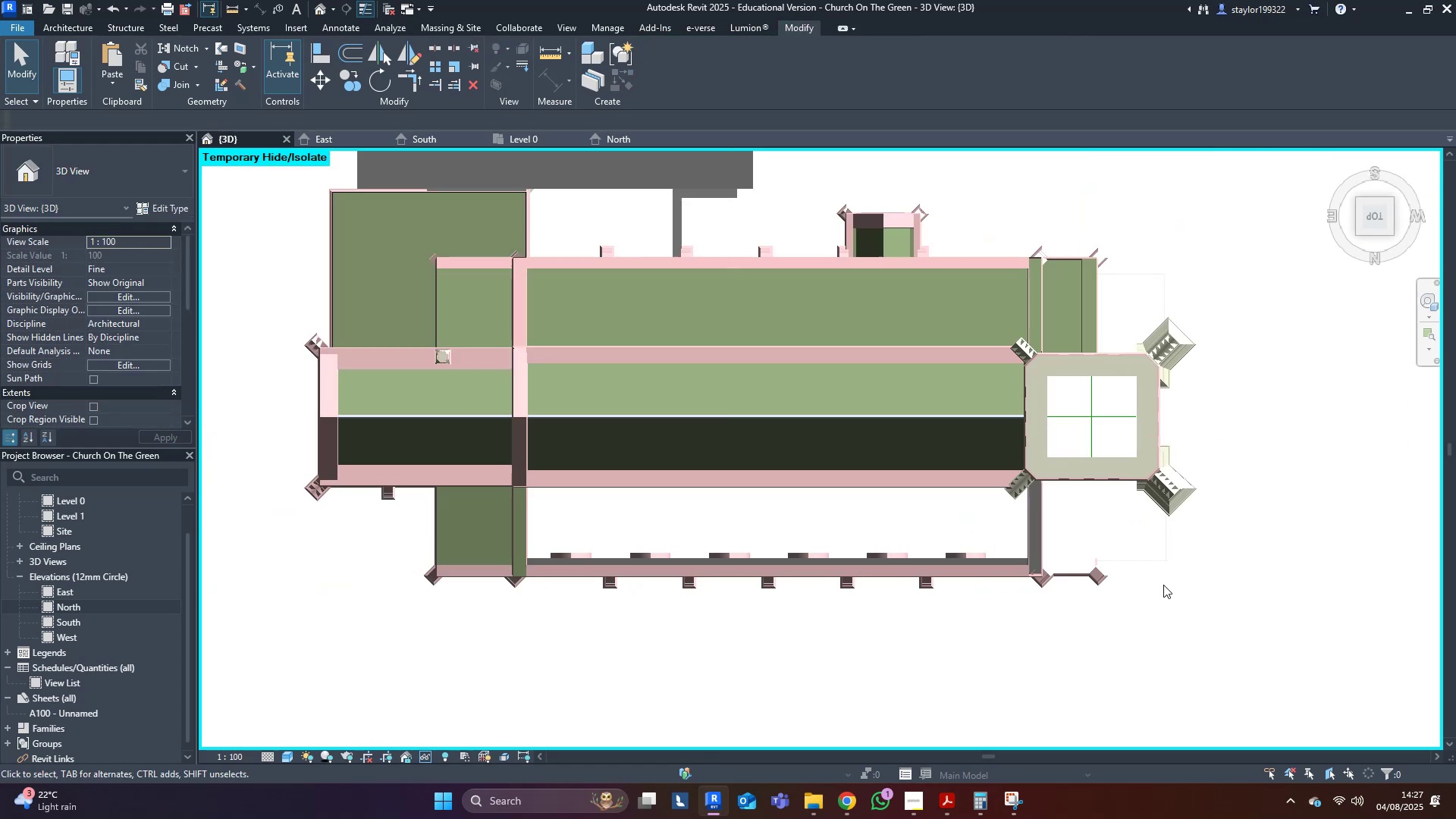 
scroll: coordinate [949, 623], scroll_direction: up, amount: 4.0
 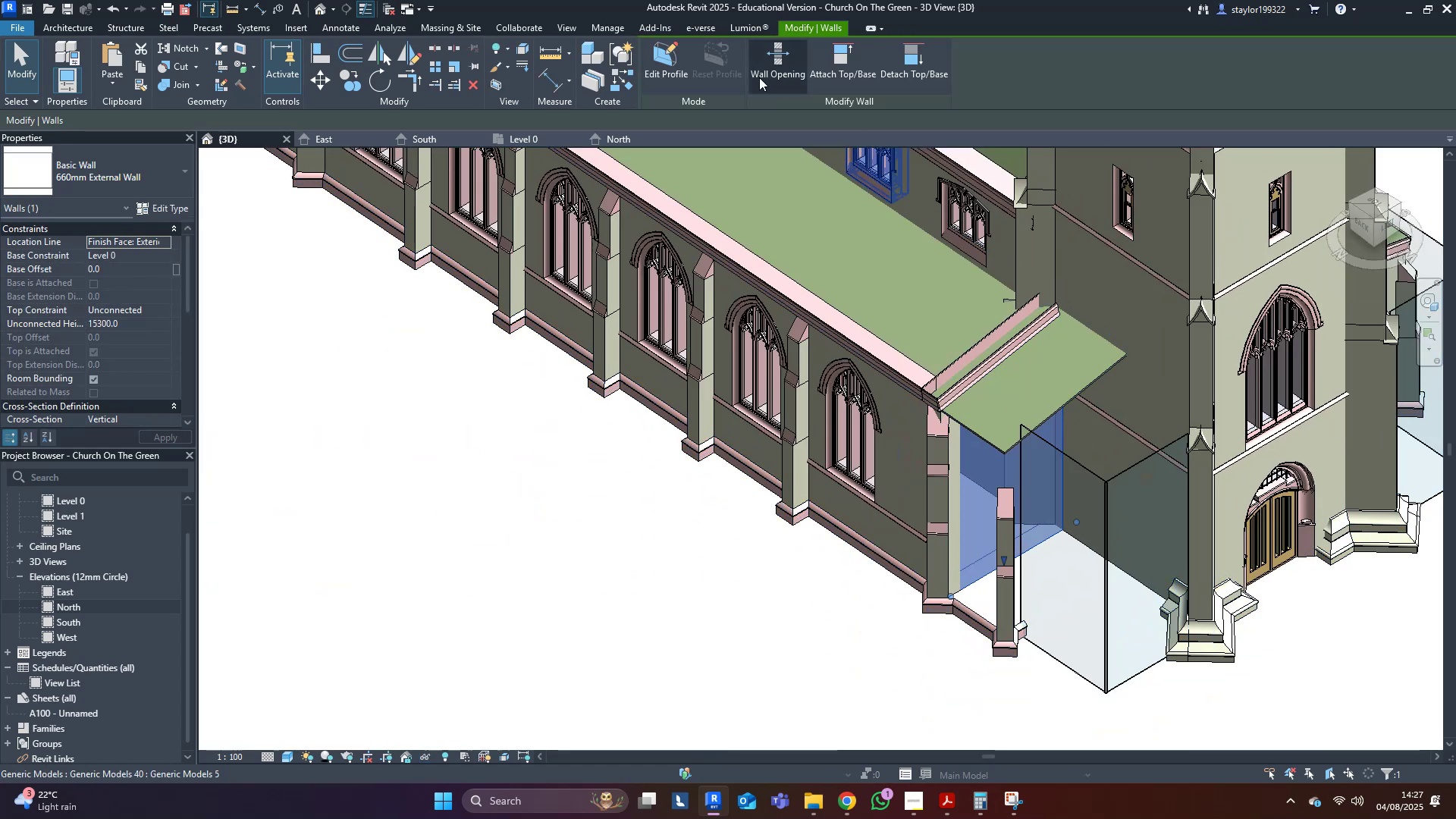 
left_click([874, 271])
 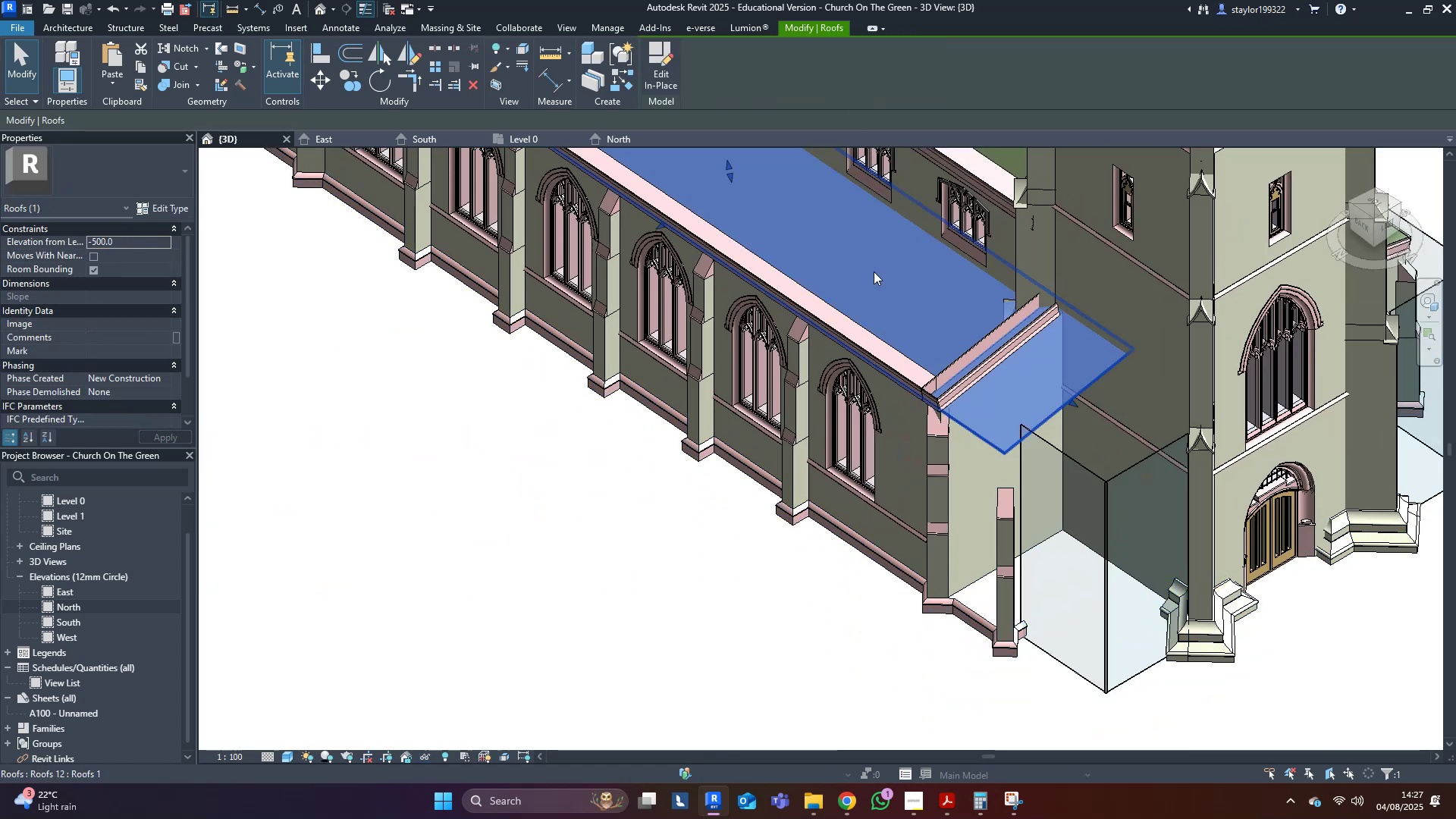 
type(al)
 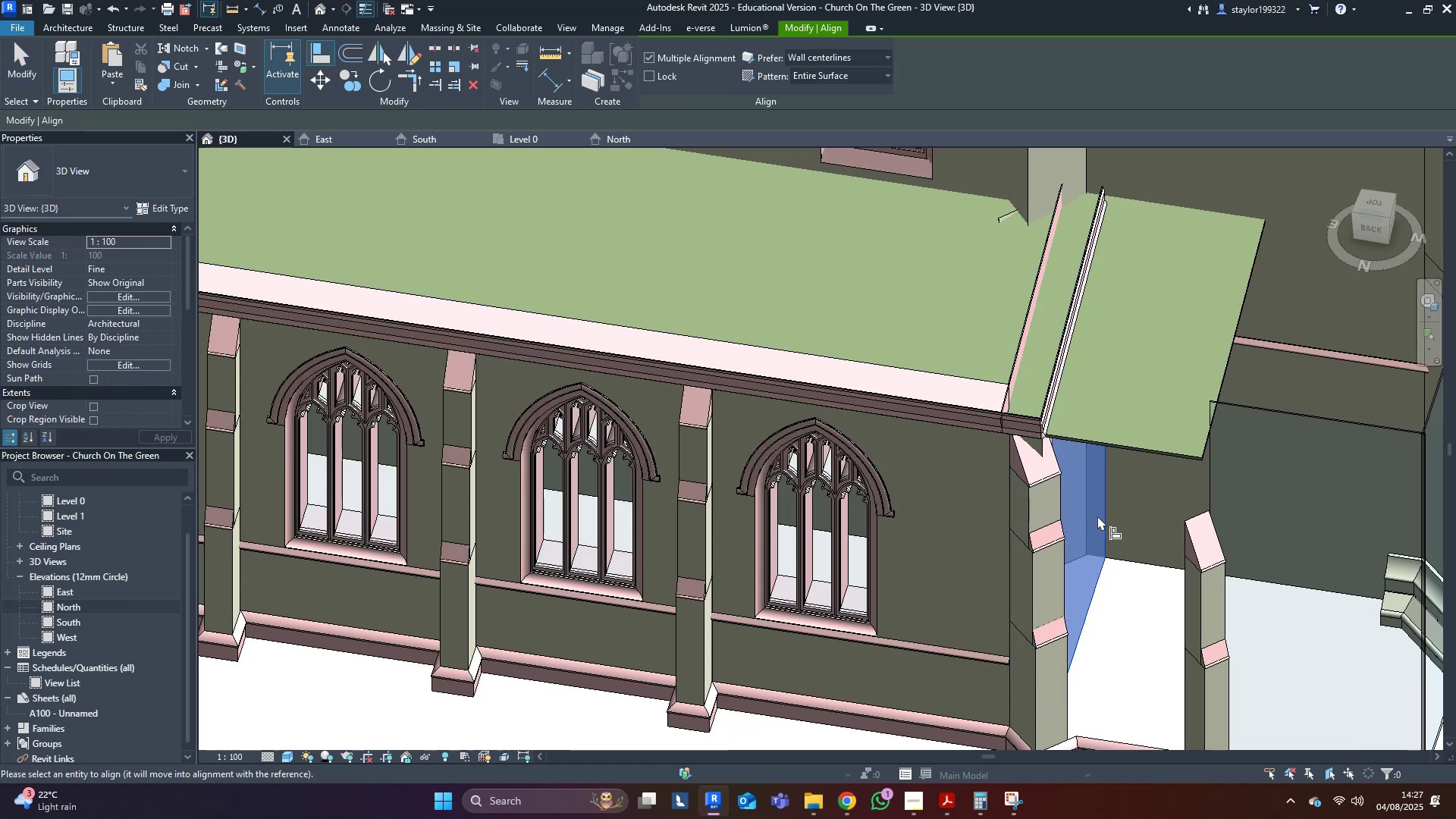 
scroll: coordinate [1123, 358], scroll_direction: up, amount: 4.0
 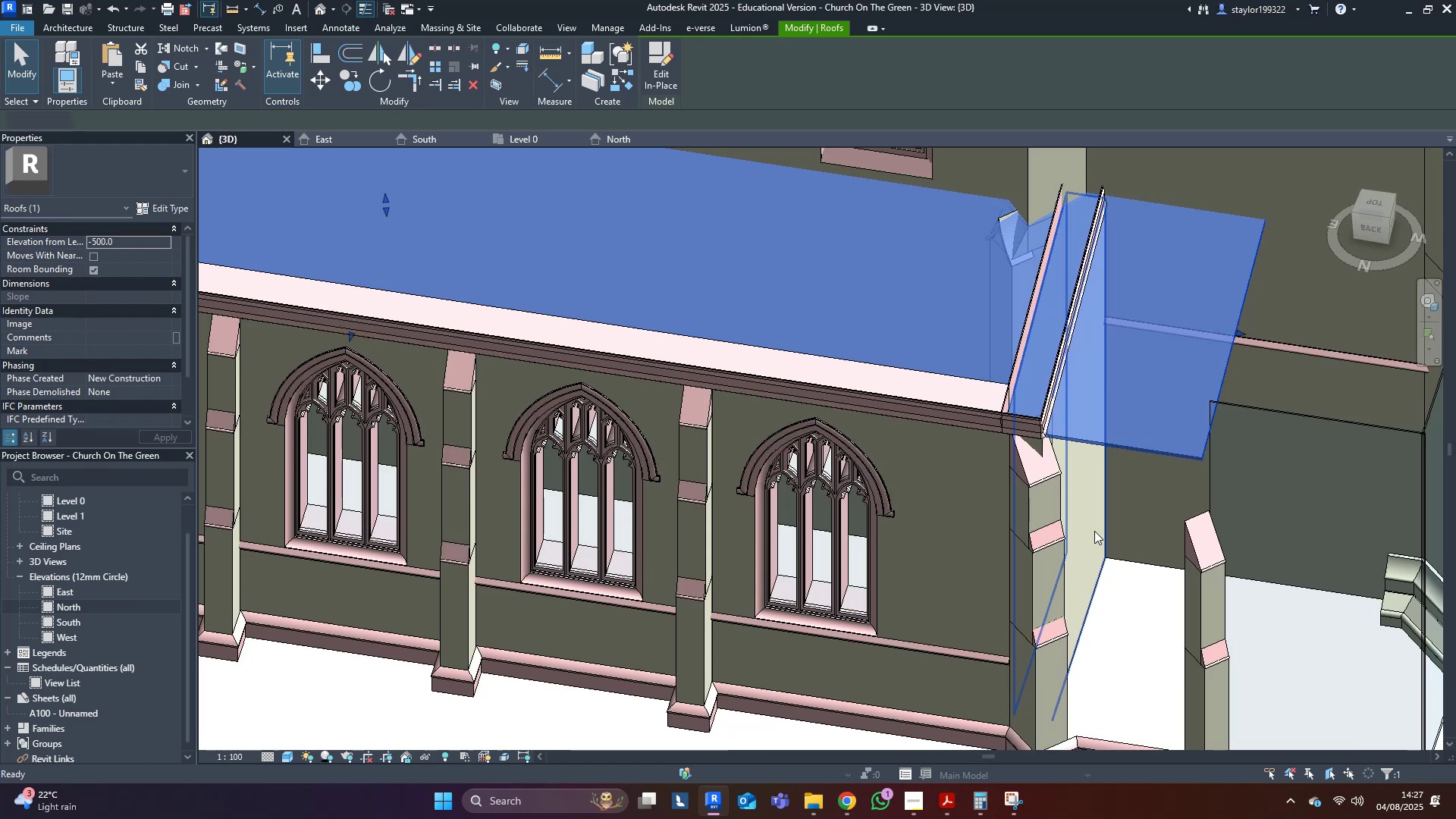 
left_click([1094, 519])
 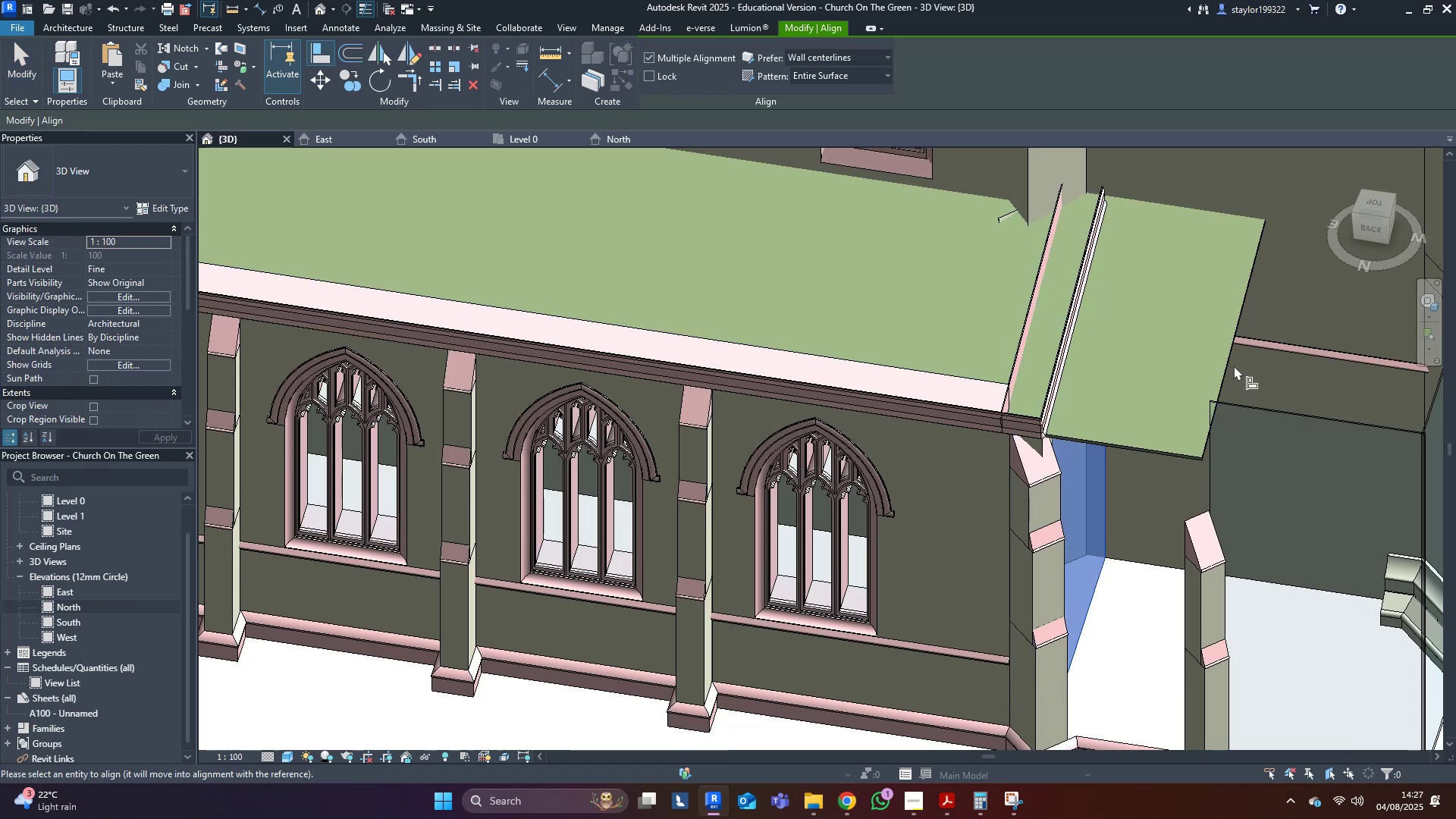 
left_click([1234, 366])
 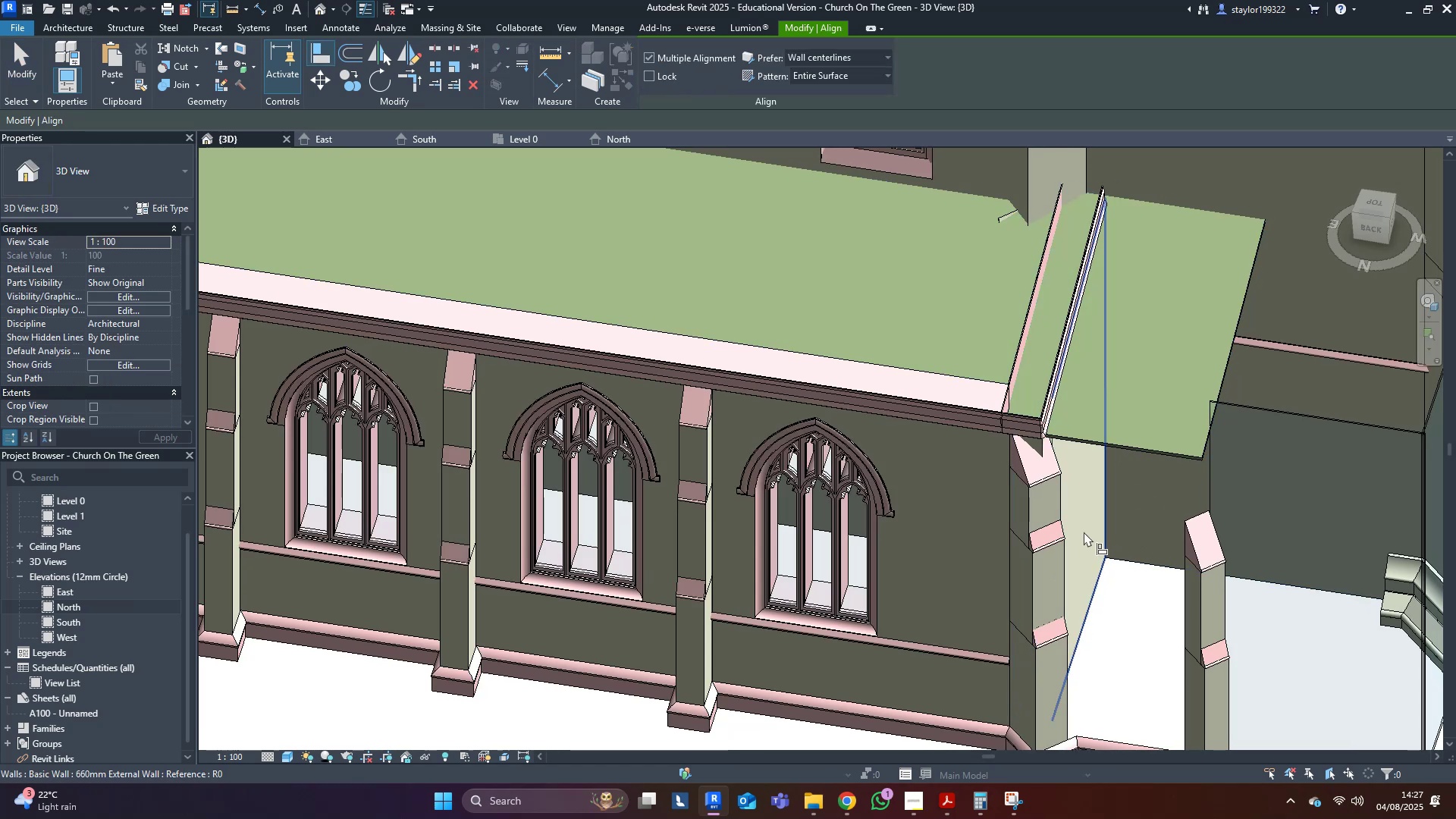 
left_click([1084, 532])
 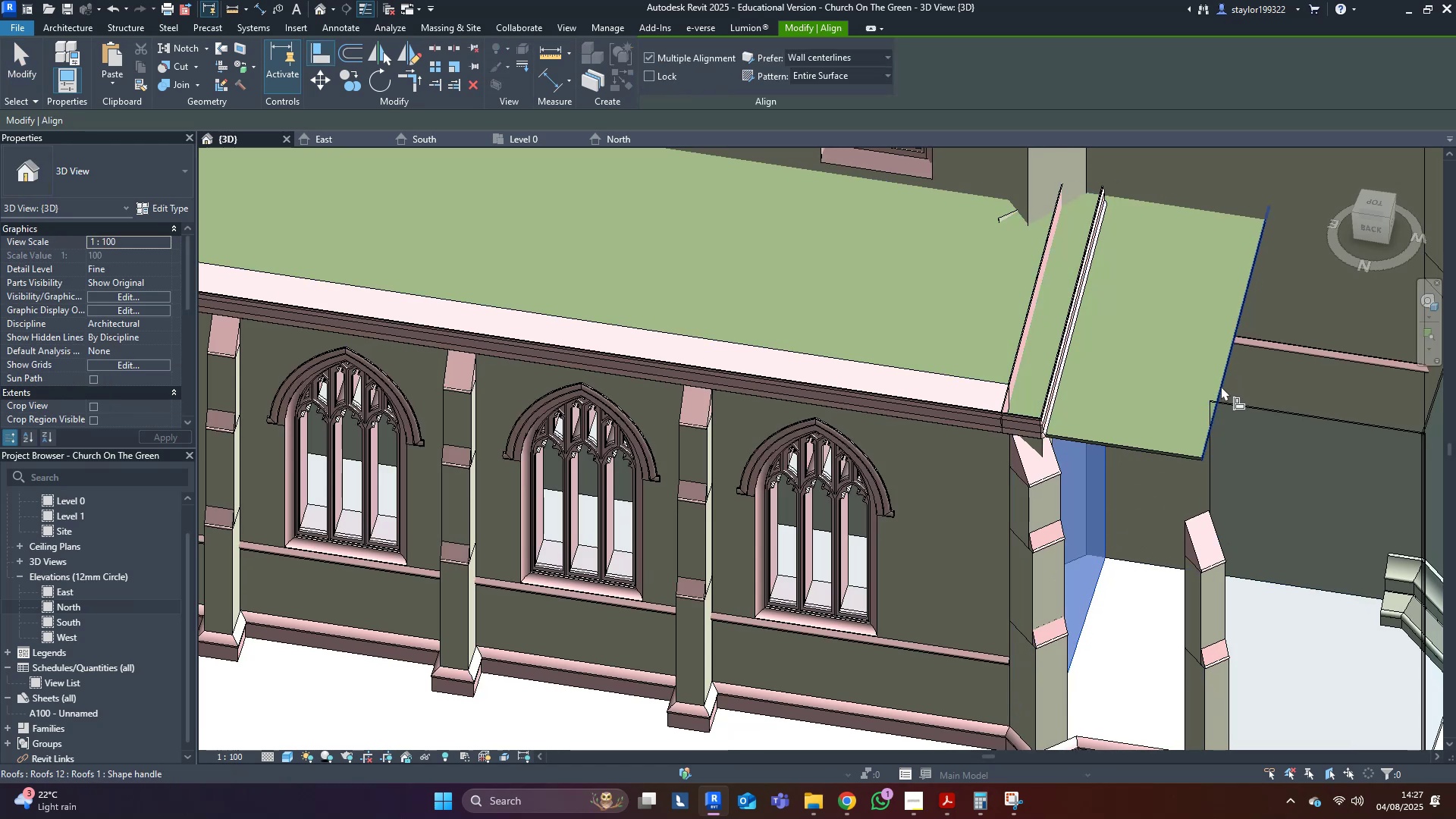 
left_click([1221, 386])
 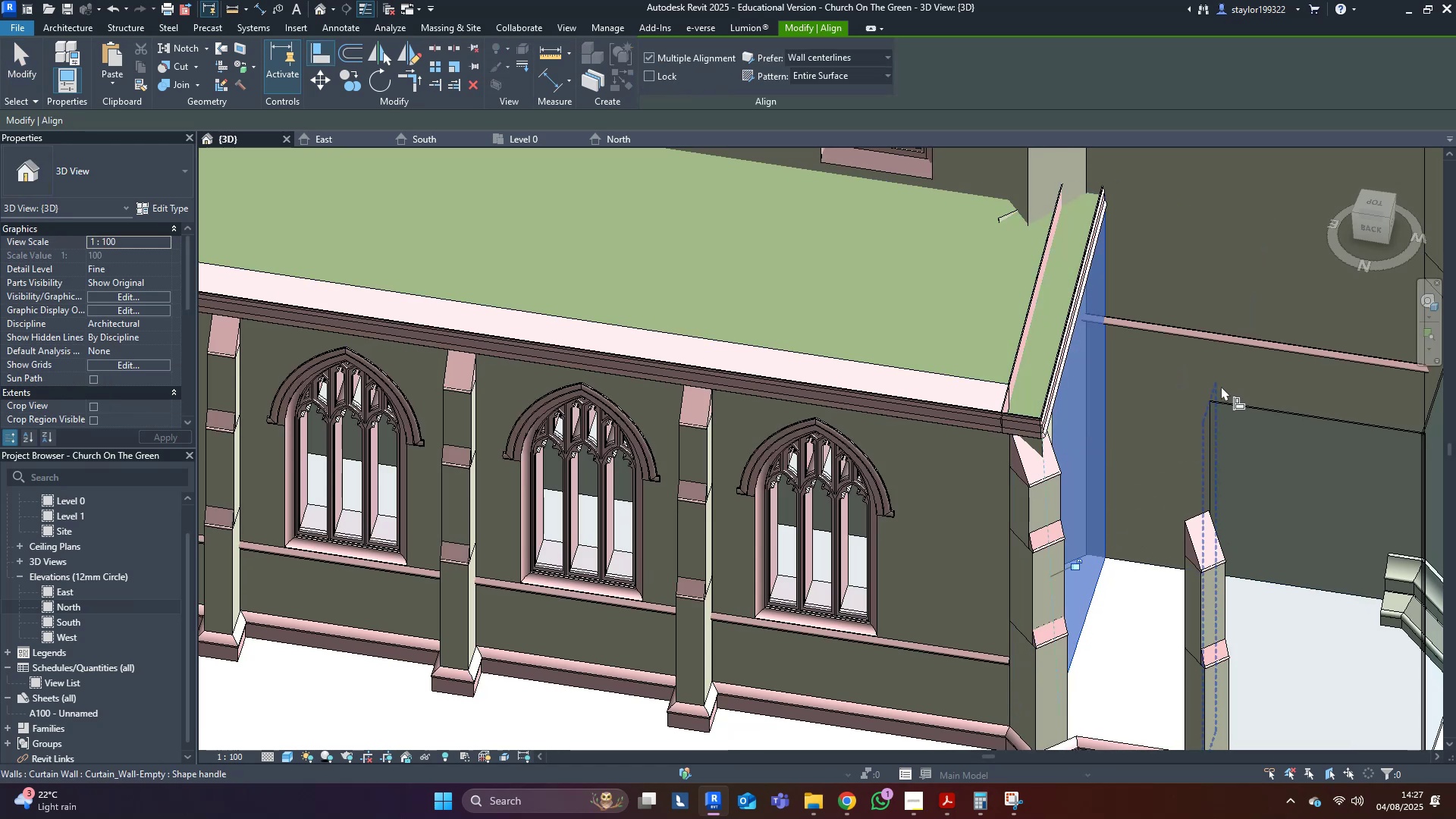 
key(Escape)
 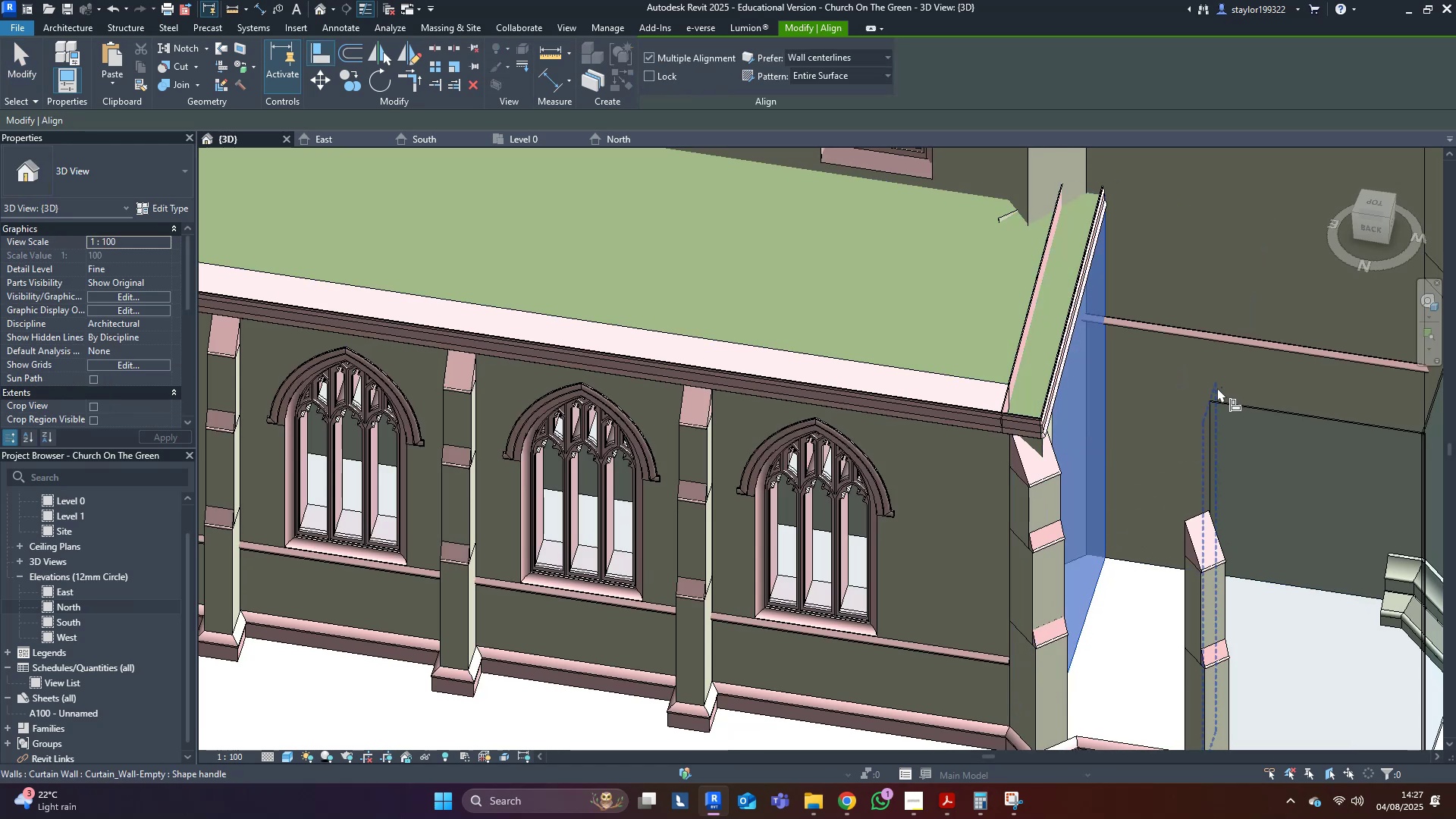 
key(Escape)
 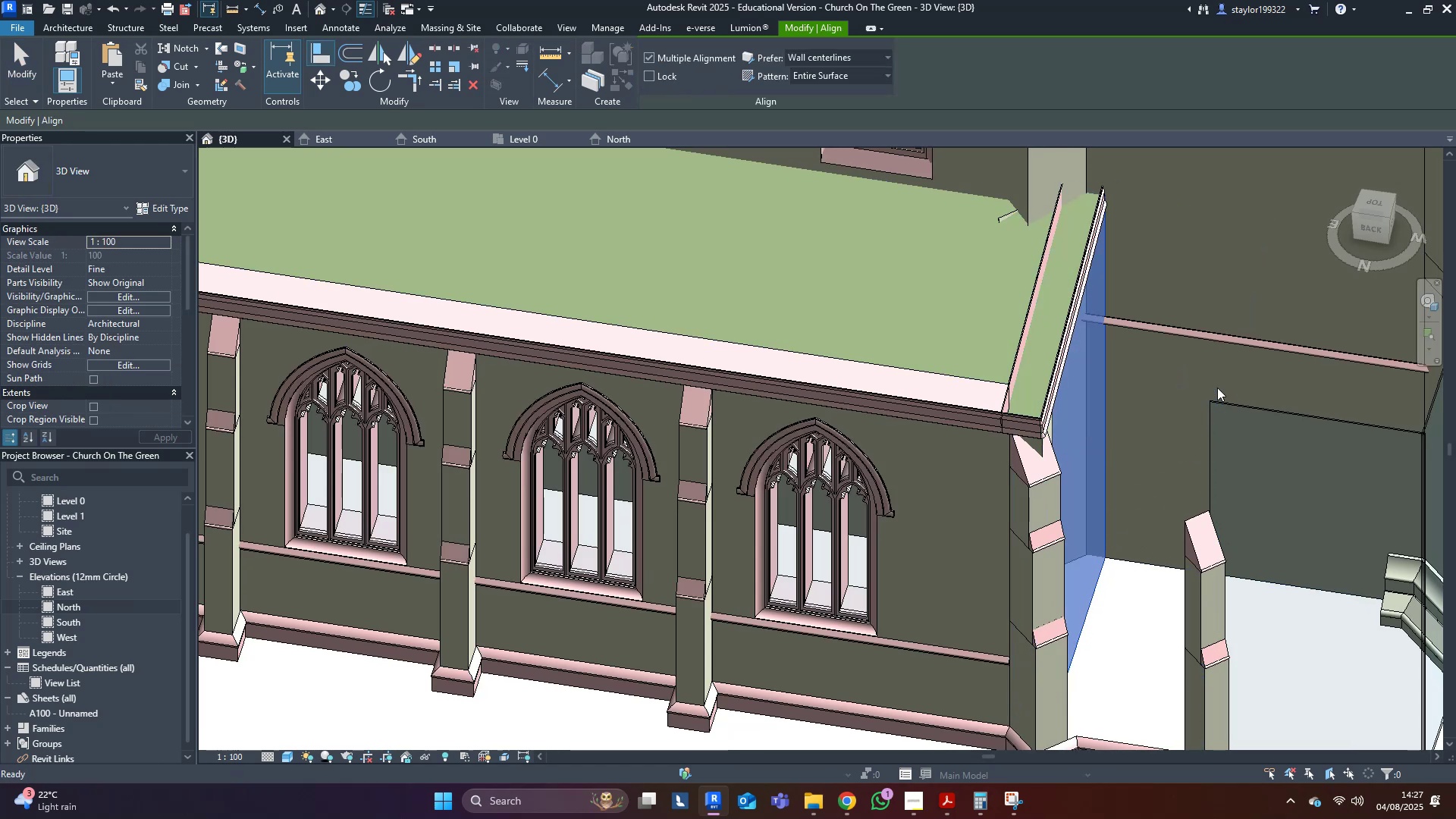 
scroll: coordinate [1213, 389], scroll_direction: down, amount: 11.0
 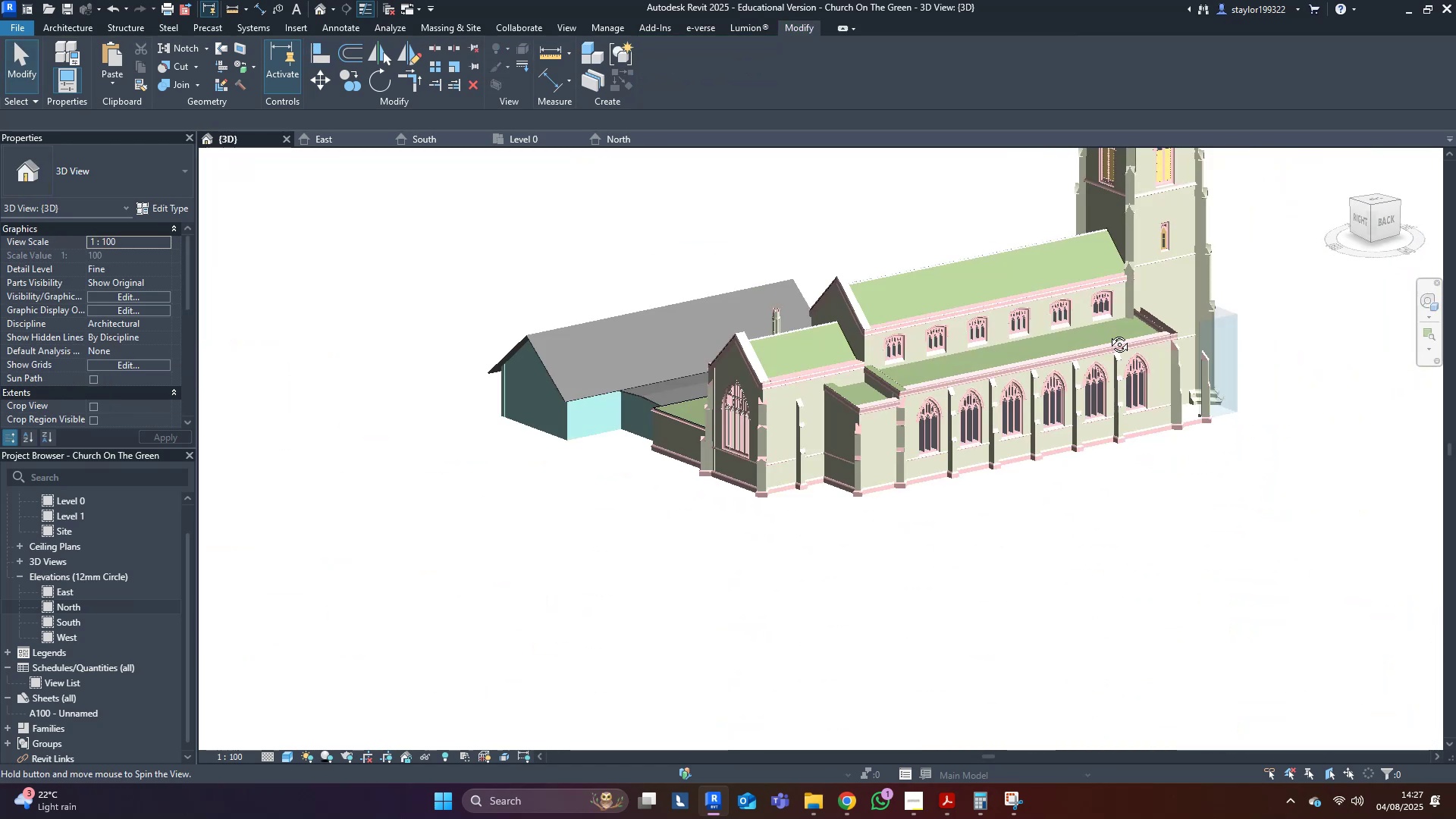 
key(Escape)
 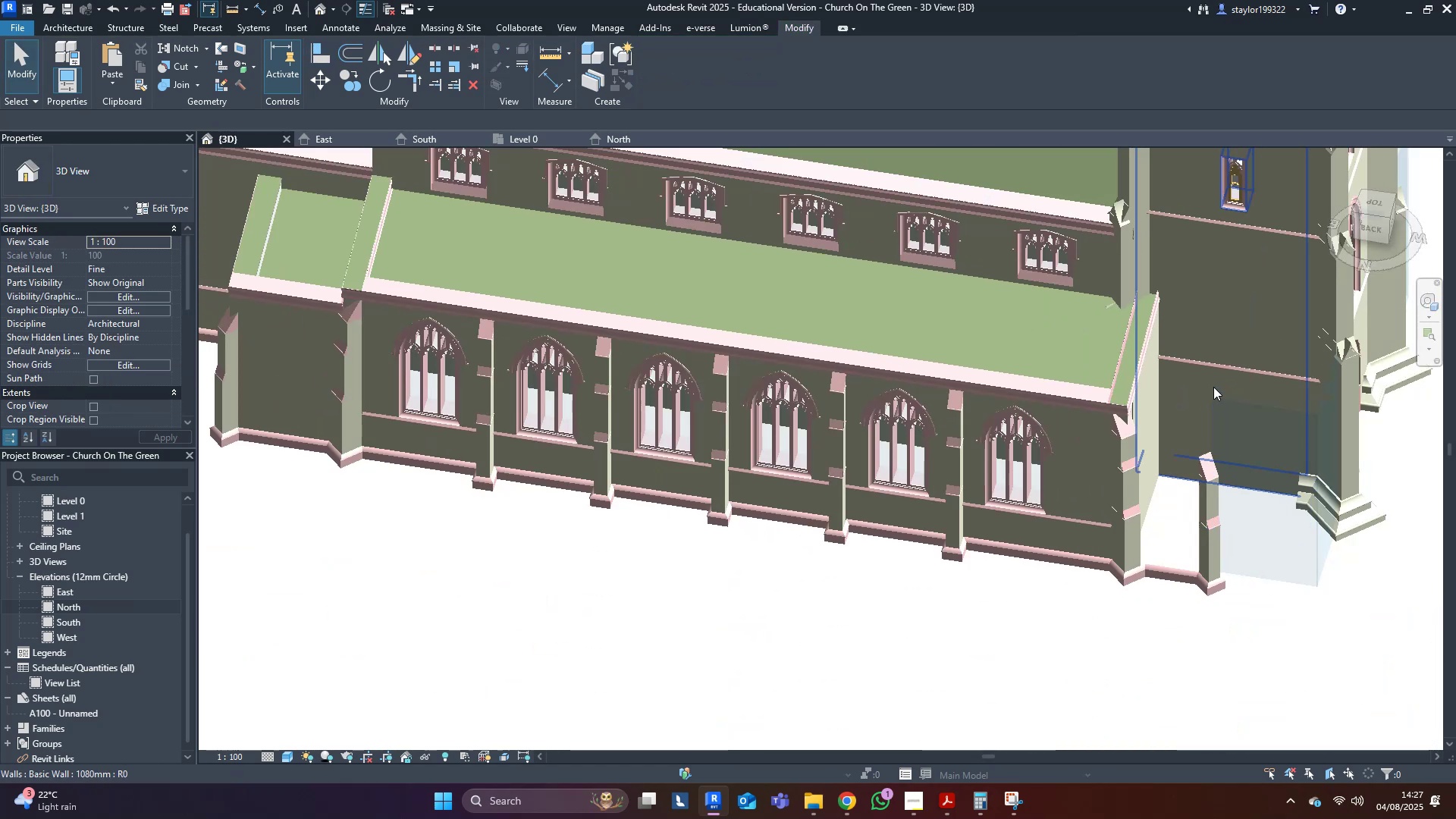 
hold_key(key=ShiftLeft, duration=0.43)
 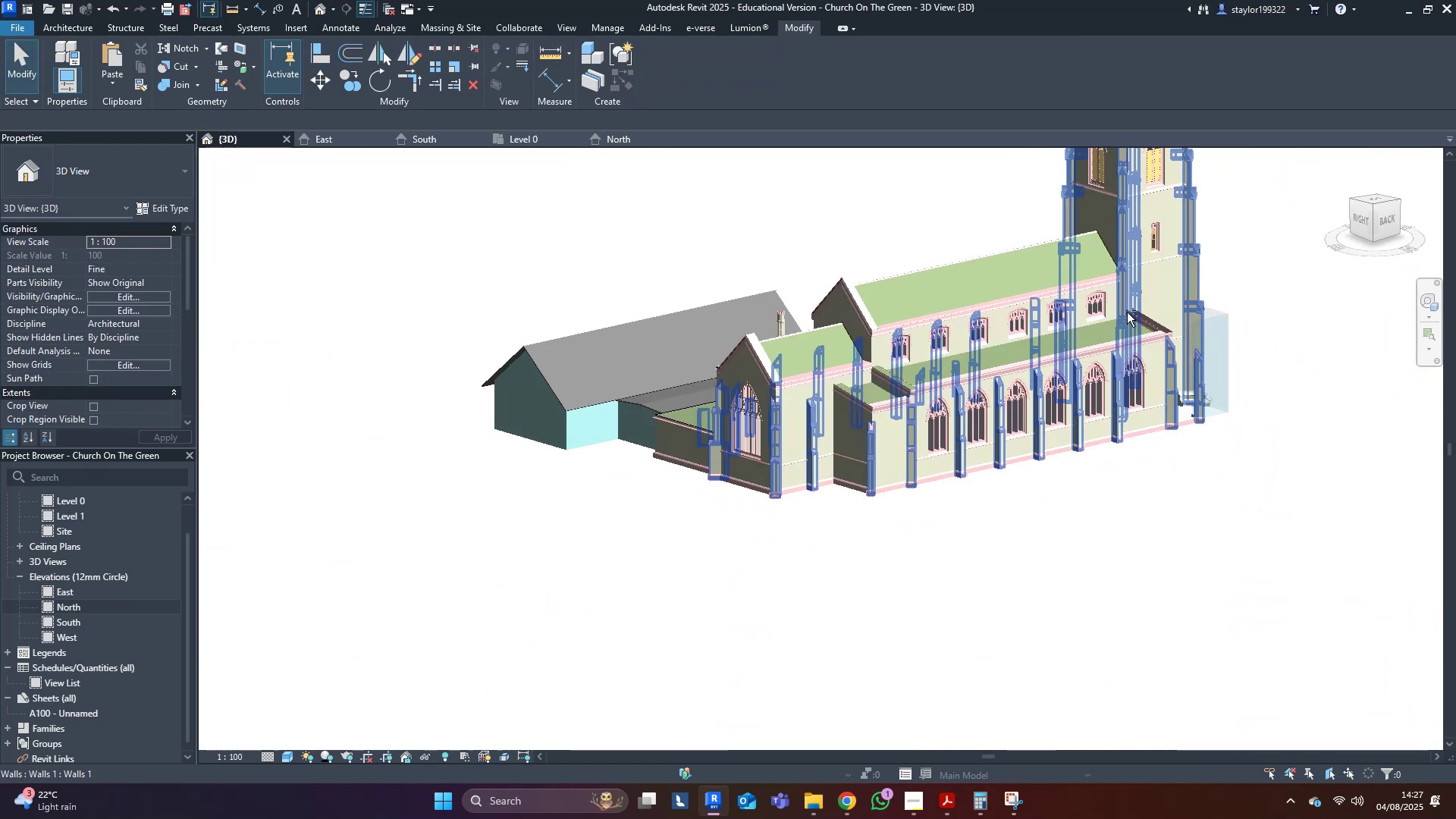 
scroll: coordinate [1125, 354], scroll_direction: up, amount: 9.0
 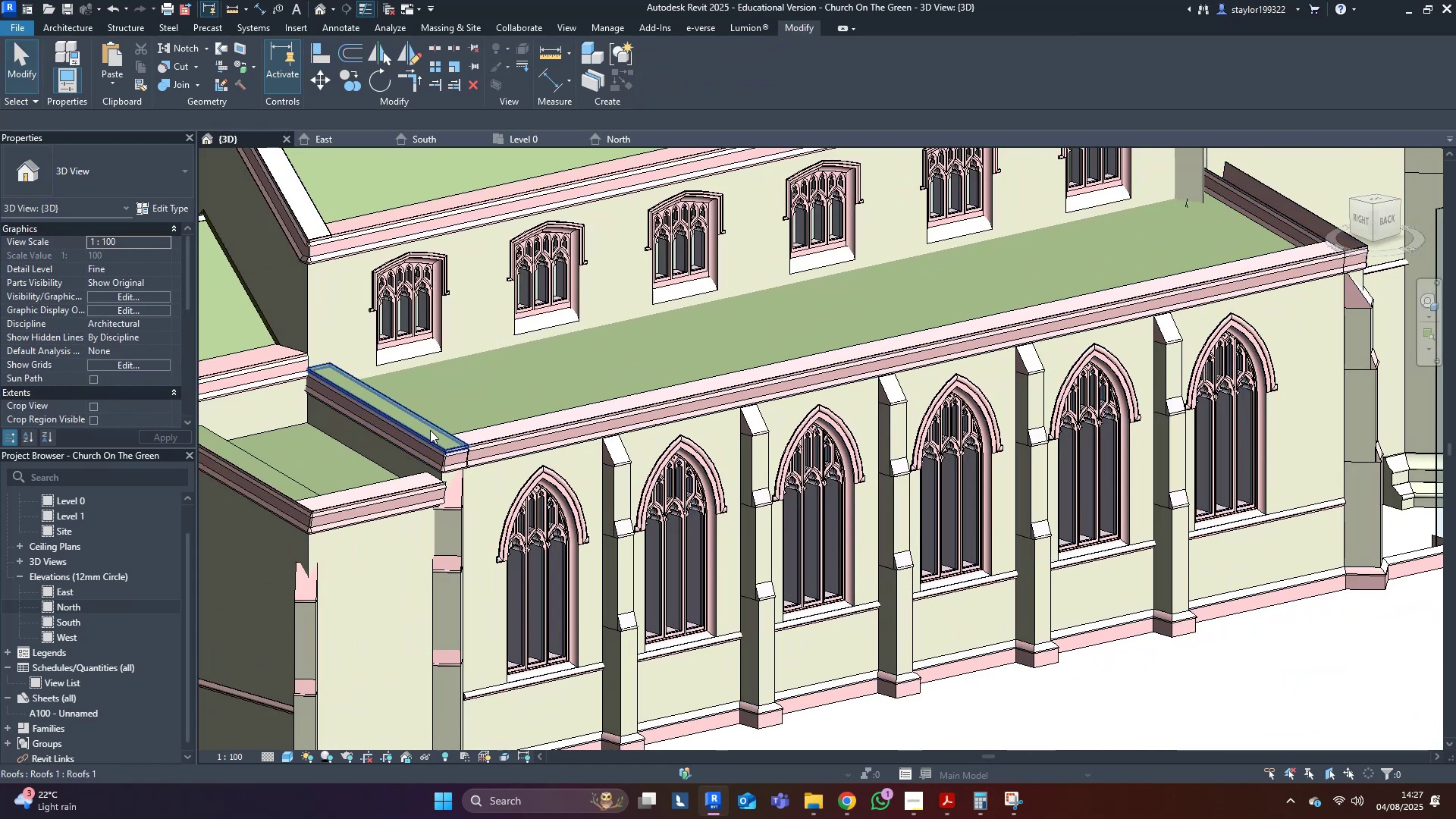 
key(Shift+ShiftLeft)
 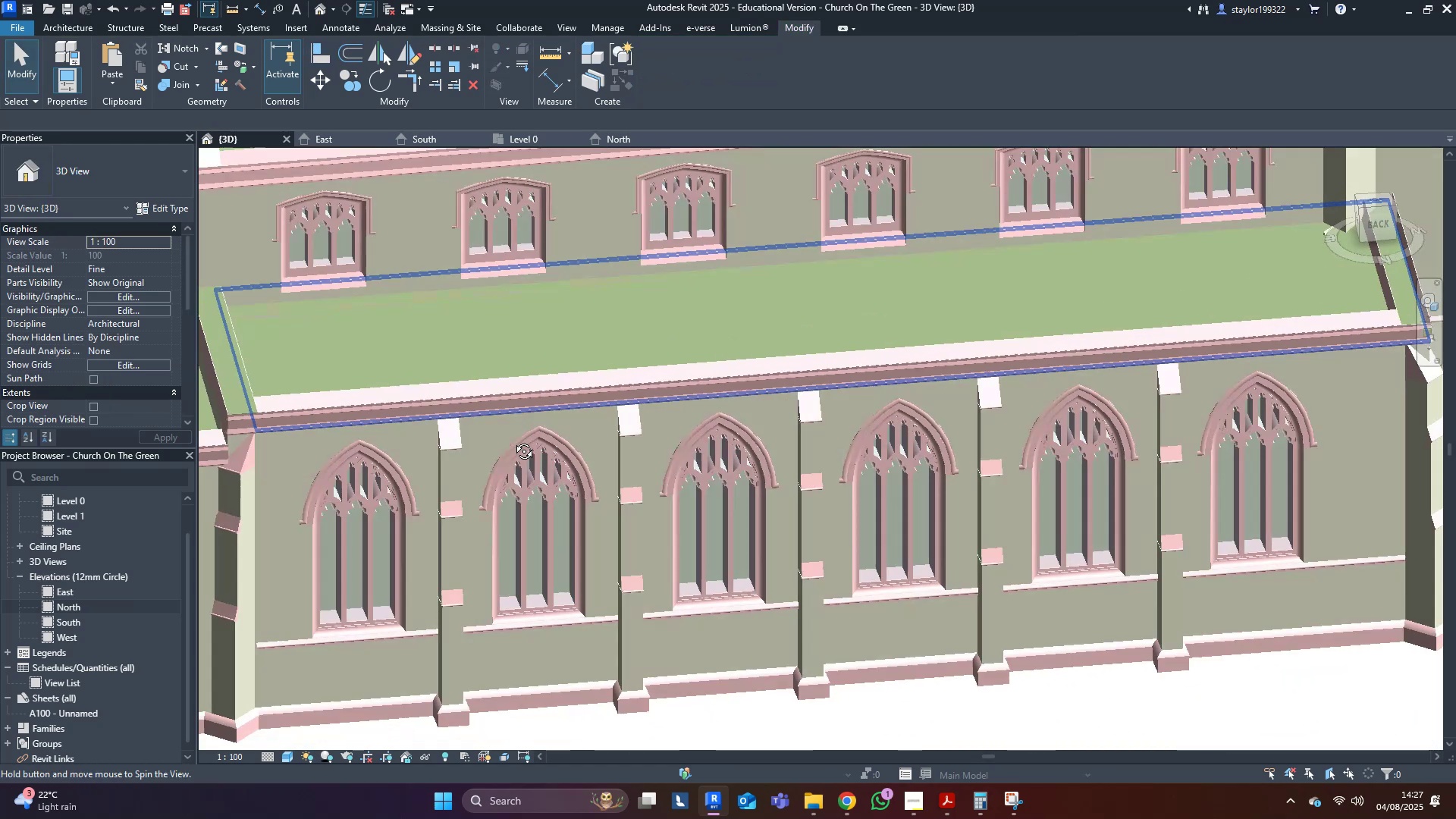 
scroll: coordinate [293, 315], scroll_direction: up, amount: 8.0
 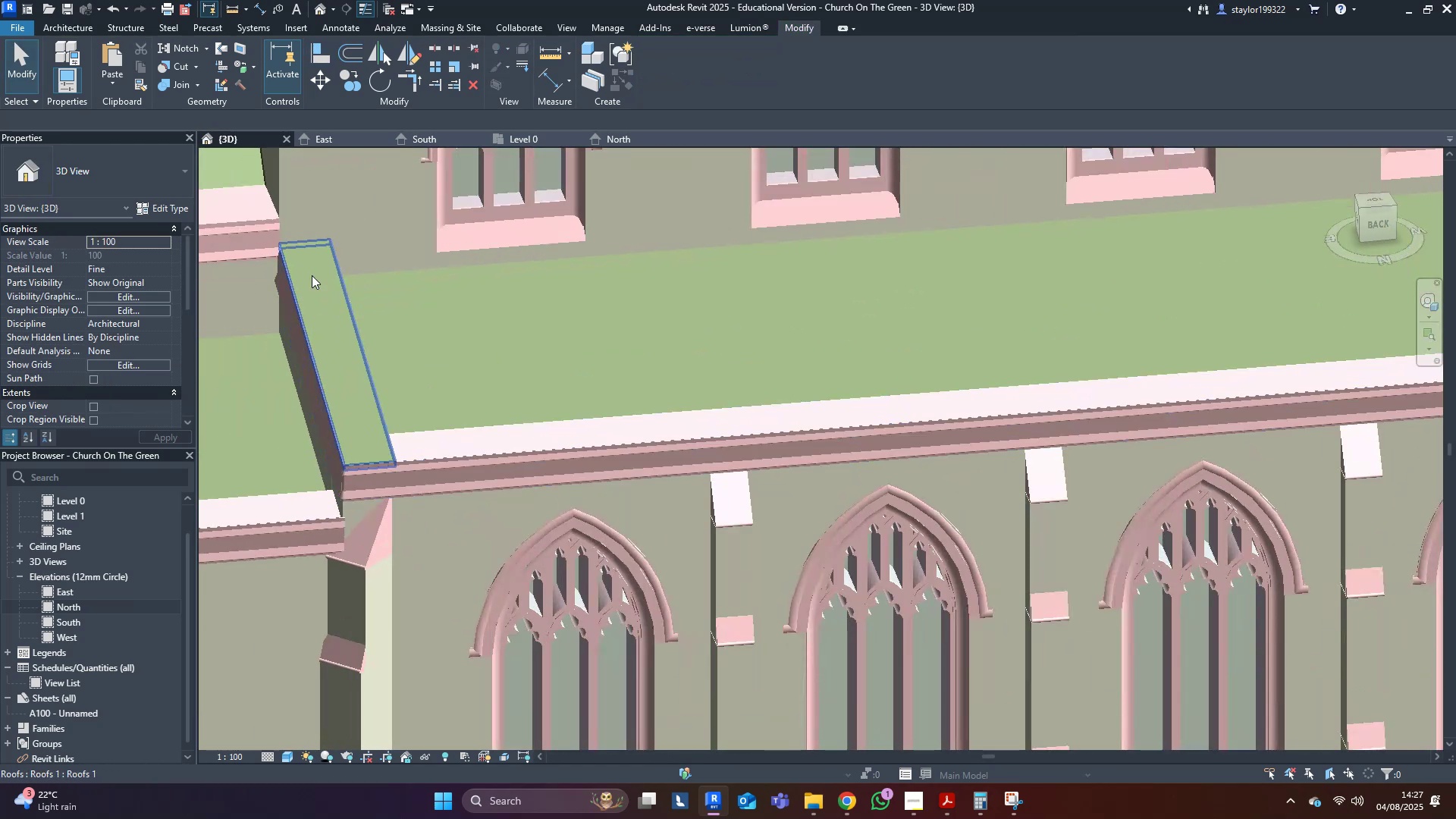 
left_click([312, 275])
 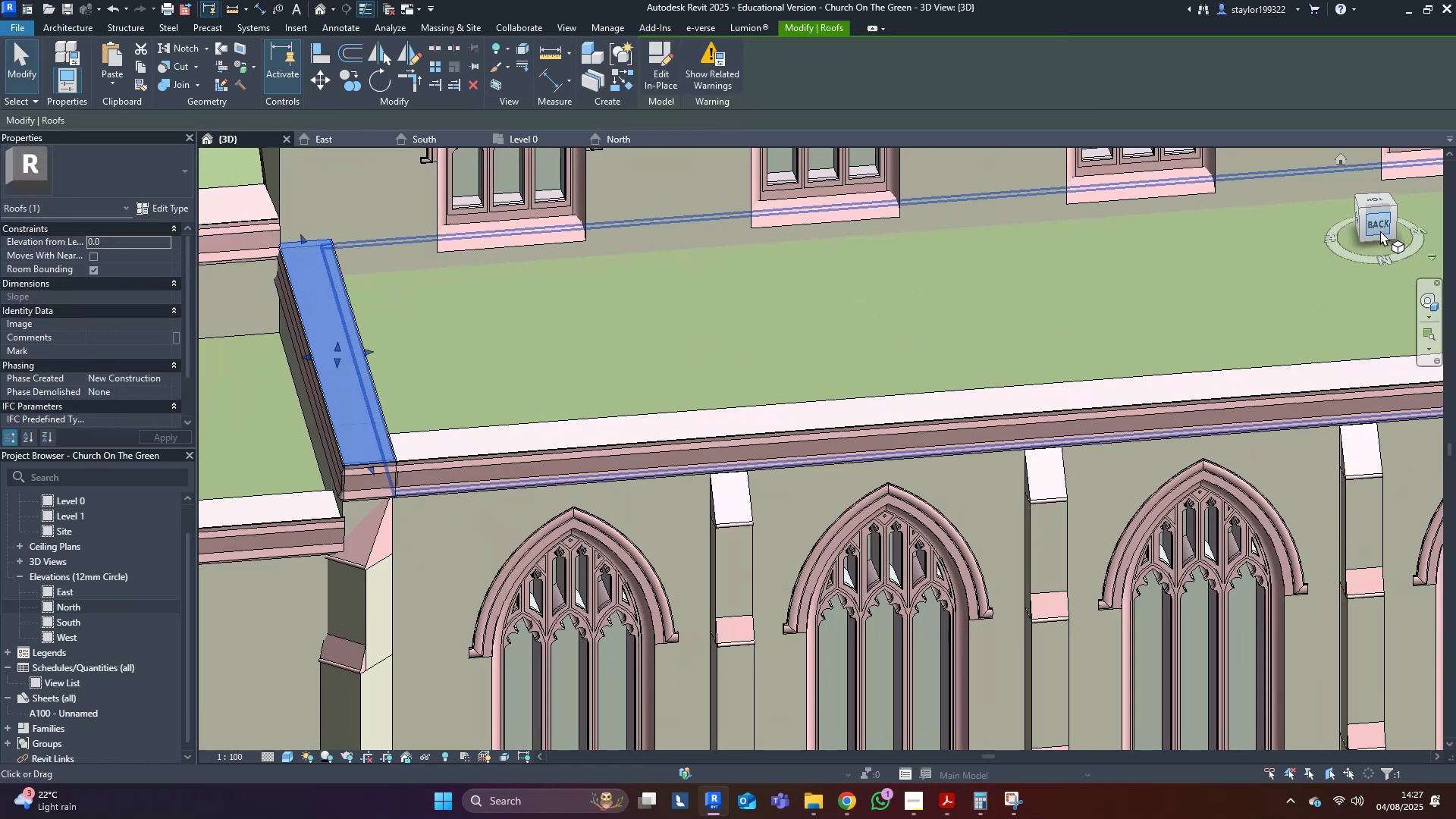 
left_click([1381, 226])
 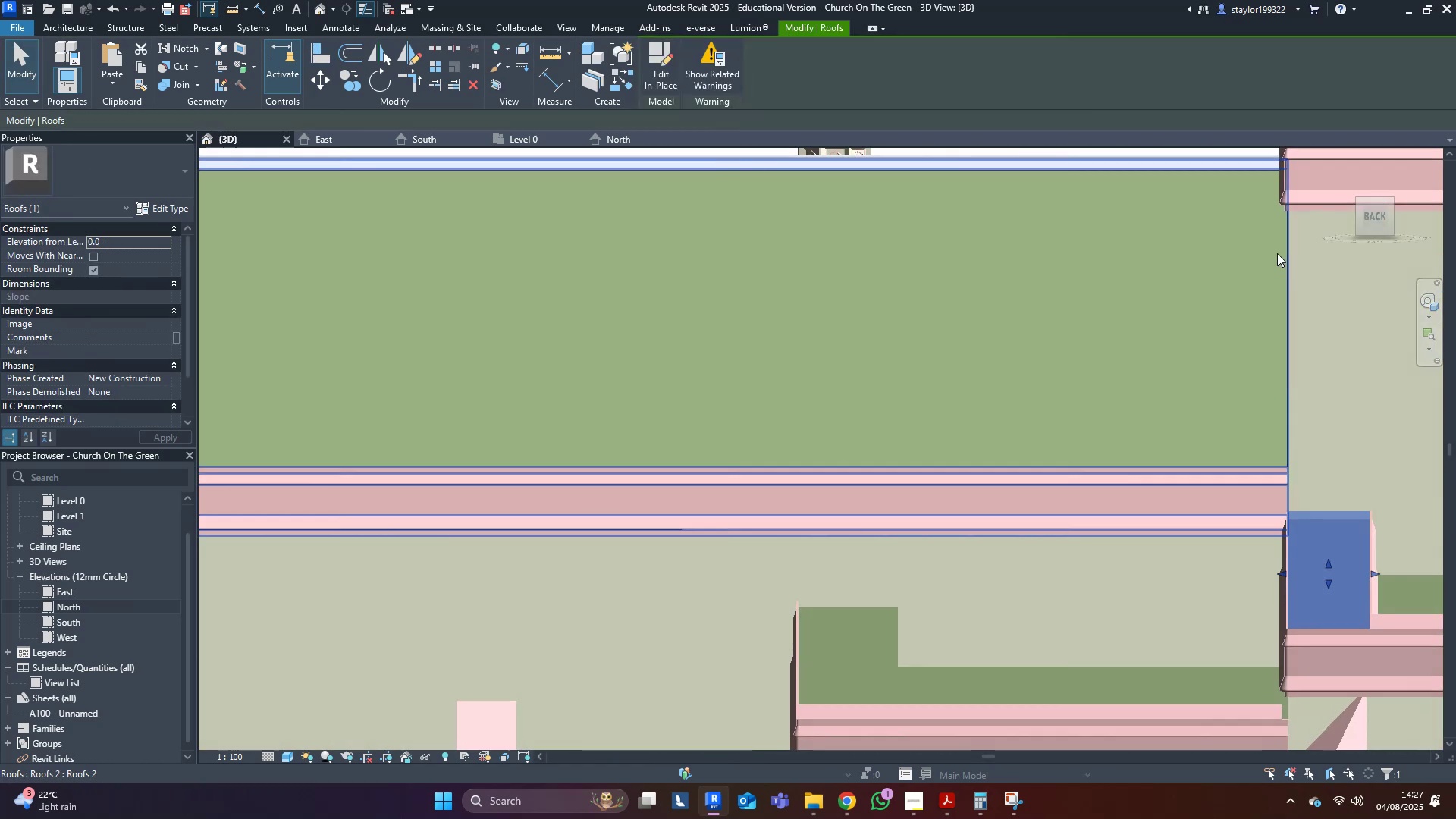 
type(mv)
 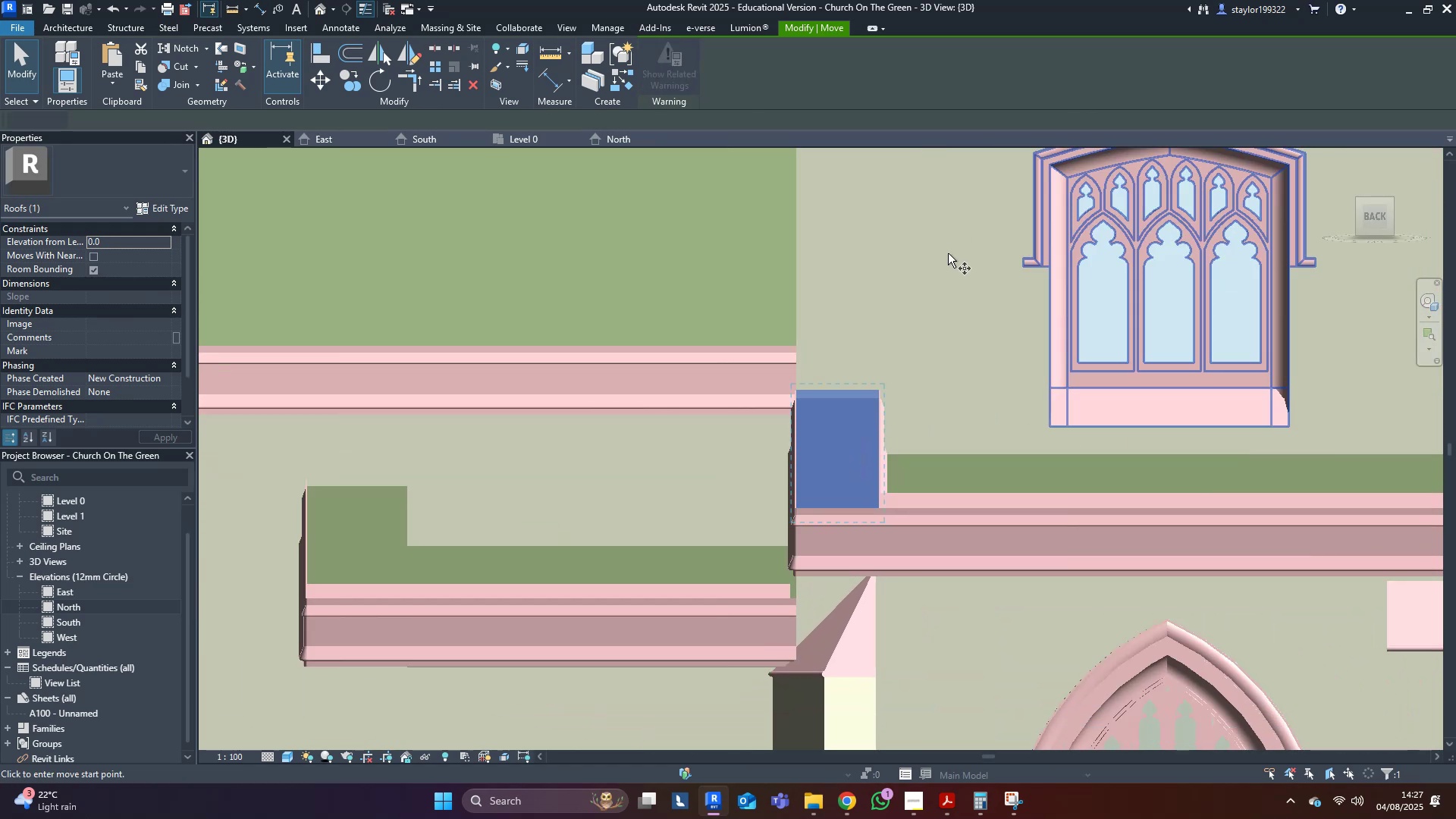 
scroll: coordinate [888, 488], scroll_direction: up, amount: 5.0
 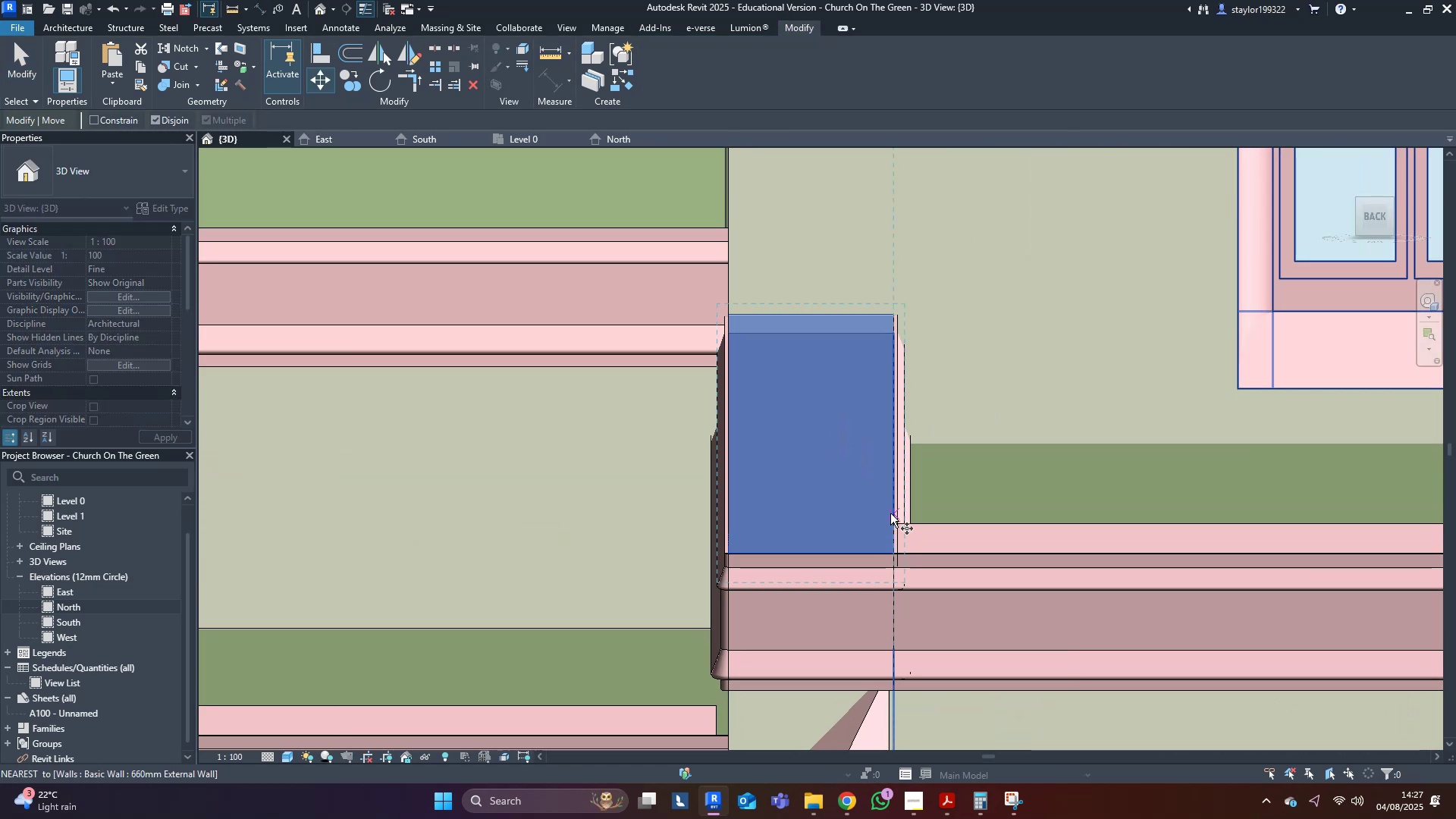 
left_click([890, 513])
 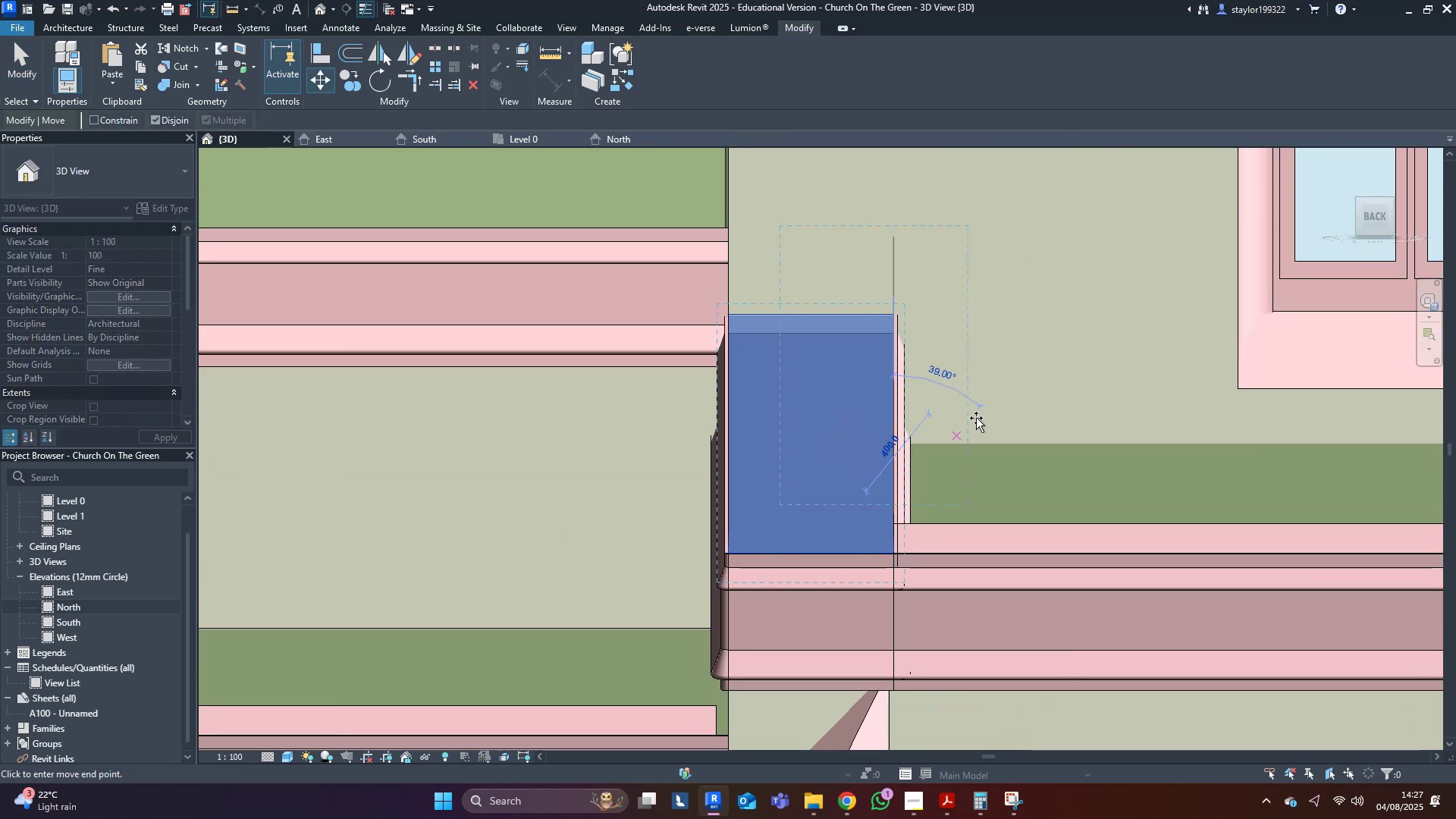 
scroll: coordinate [1050, 409], scroll_direction: down, amount: 13.0
 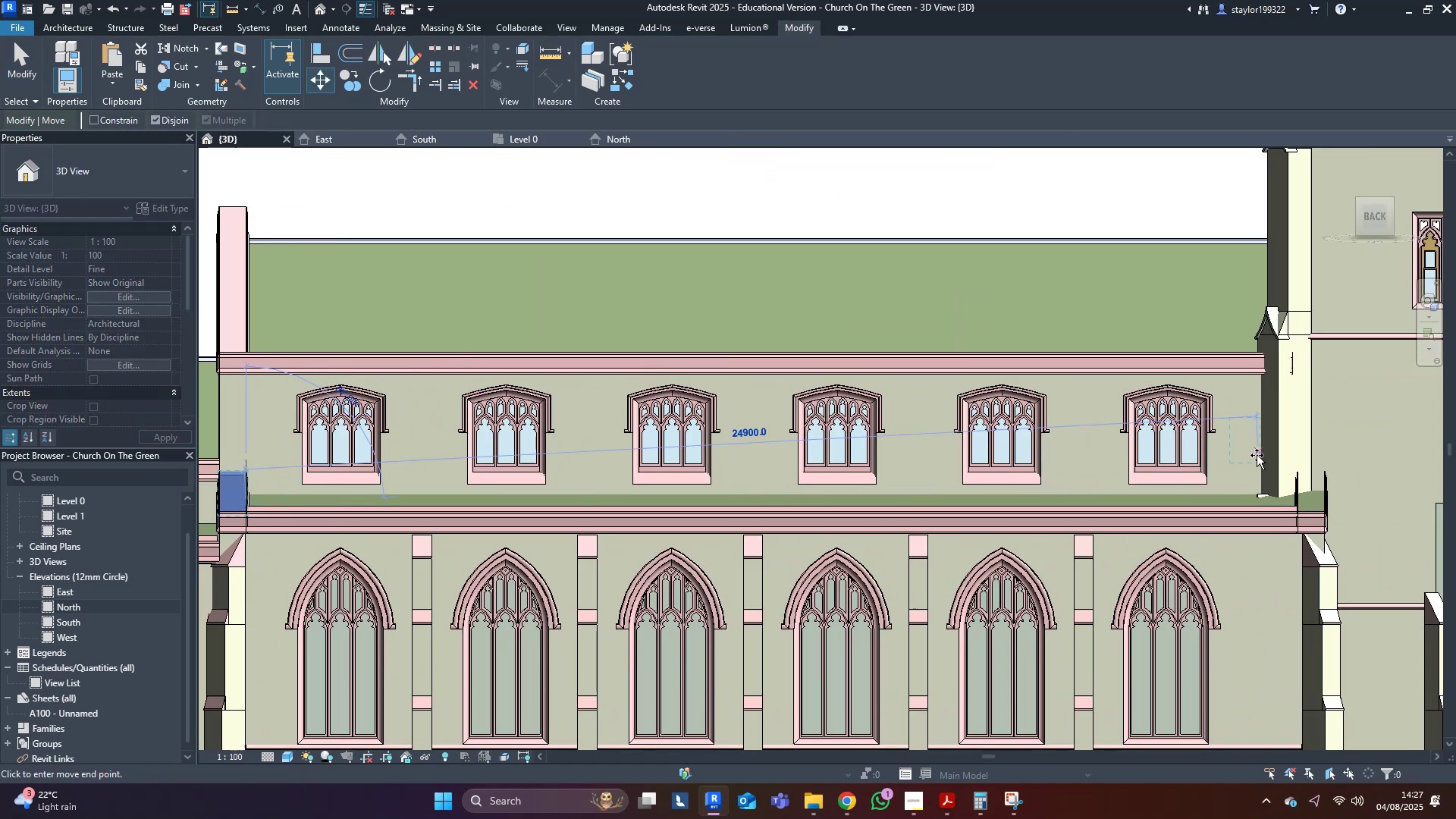 
scroll: coordinate [1278, 513], scroll_direction: up, amount: 13.0
 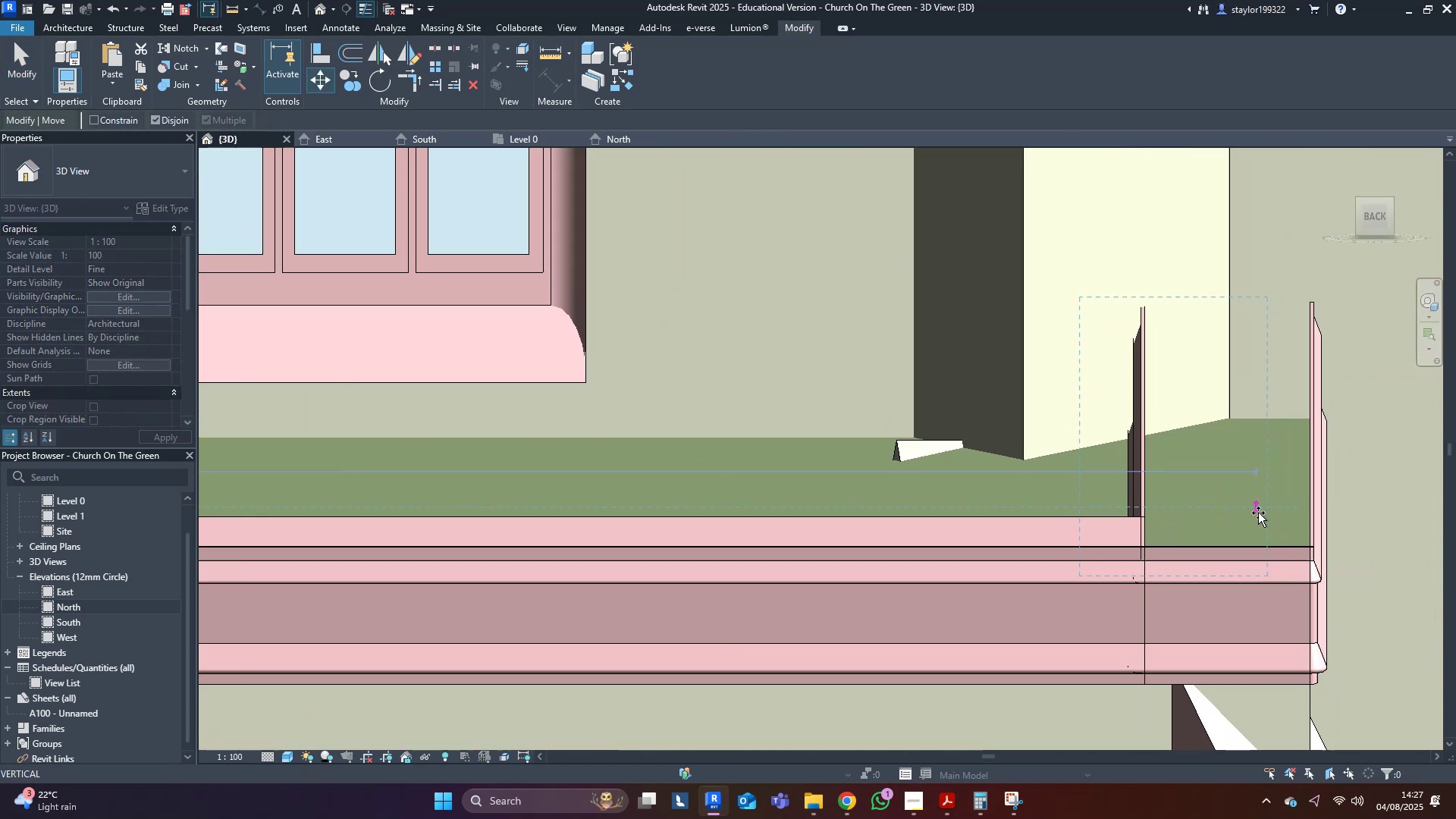 
hold_key(key=ControlLeft, duration=1.29)
left_click([1310, 516])
 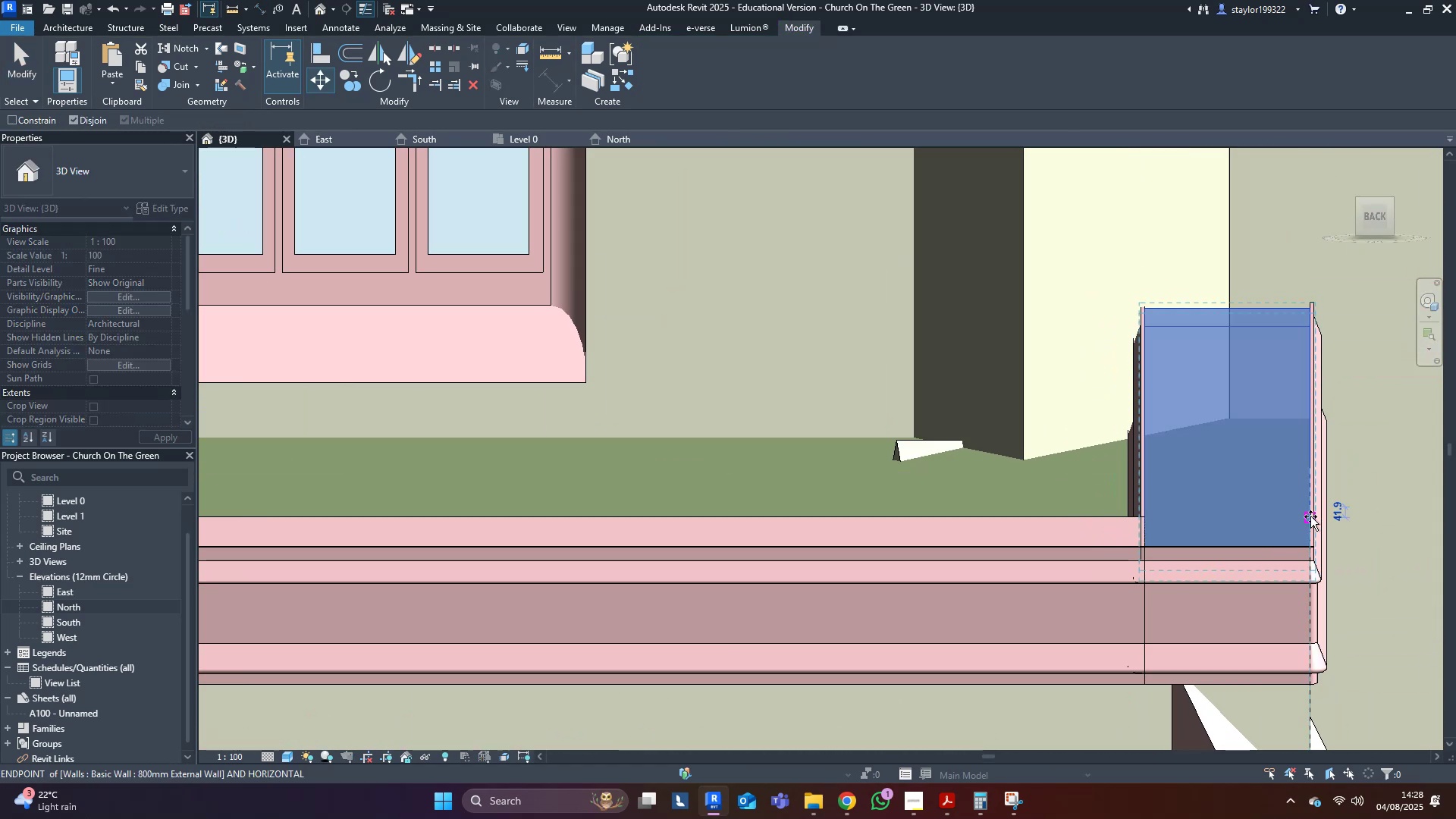 
key(Escape)
 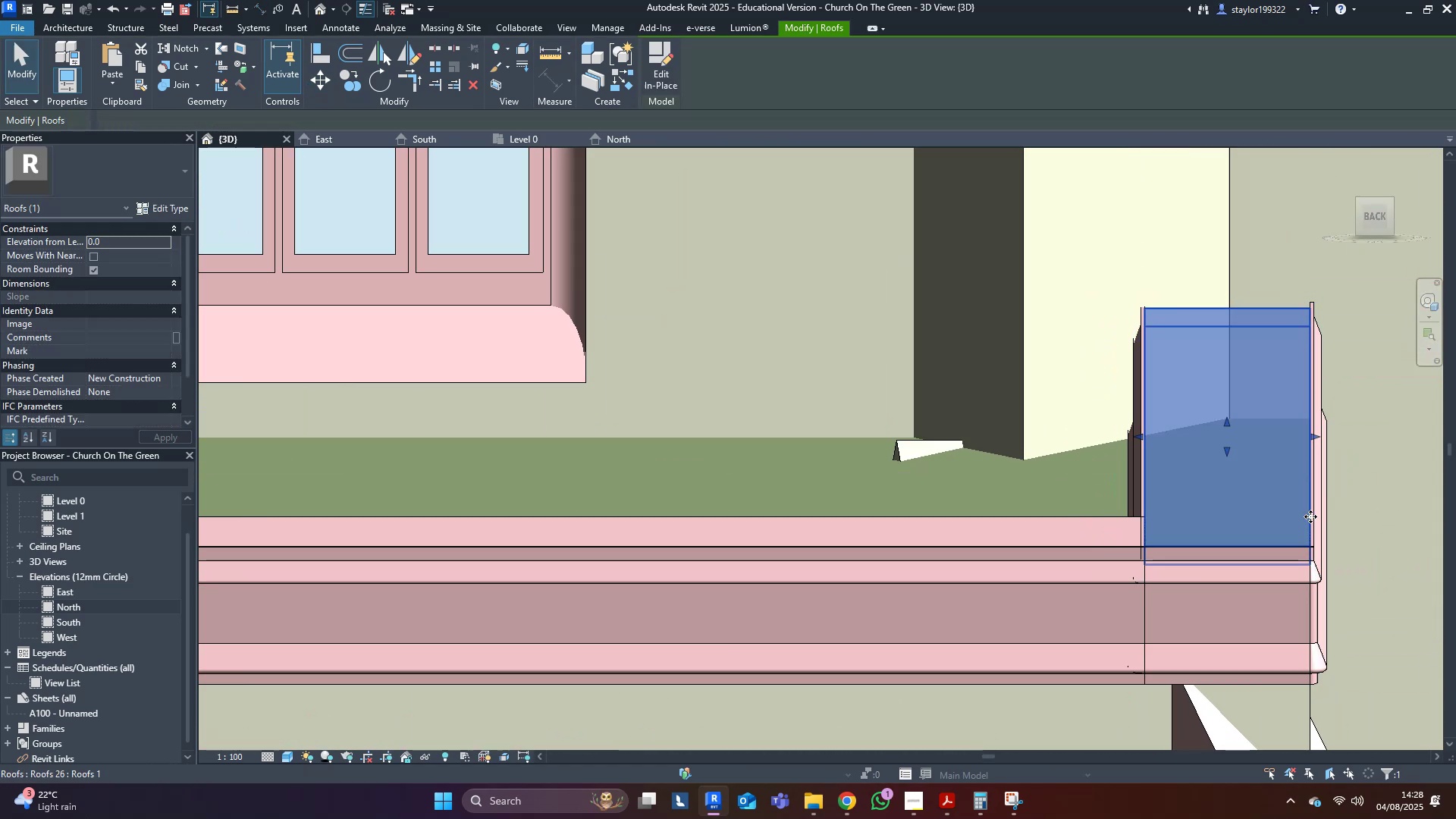 
scroll: coordinate [1056, 380], scroll_direction: down, amount: 7.0
 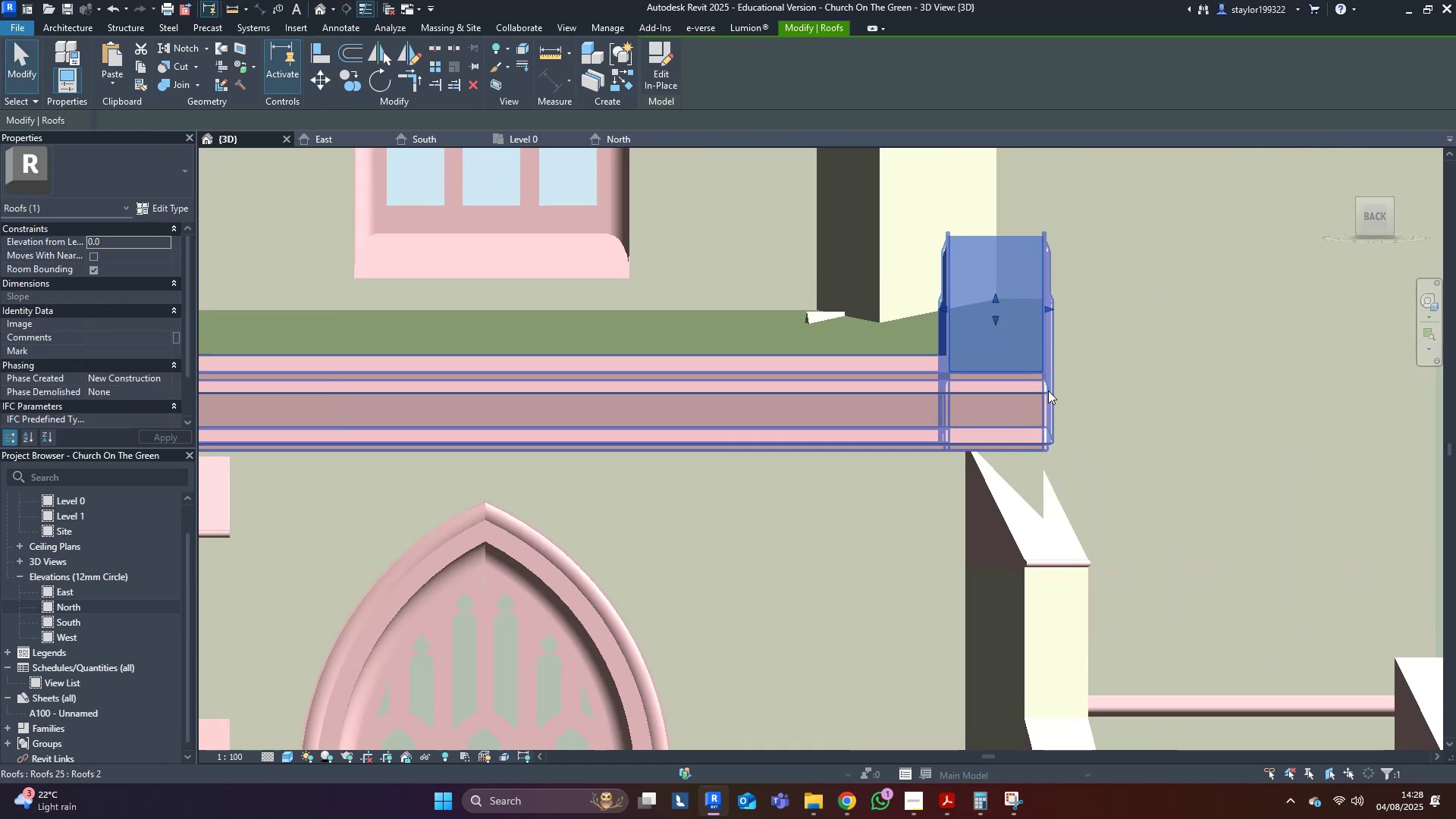 
hold_key(key=ShiftLeft, duration=0.69)
 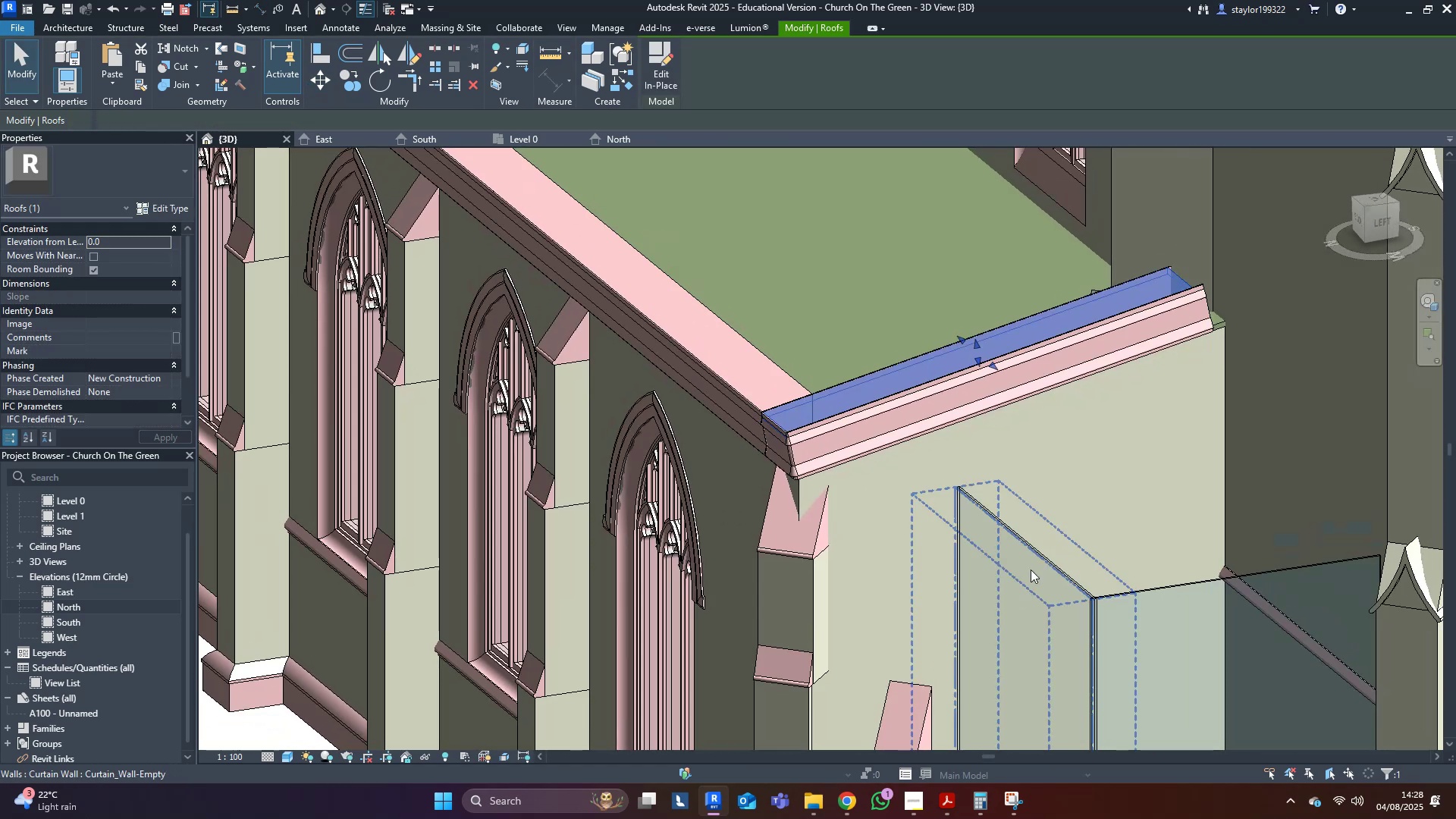 
hold_key(key=ShiftLeft, duration=0.45)
 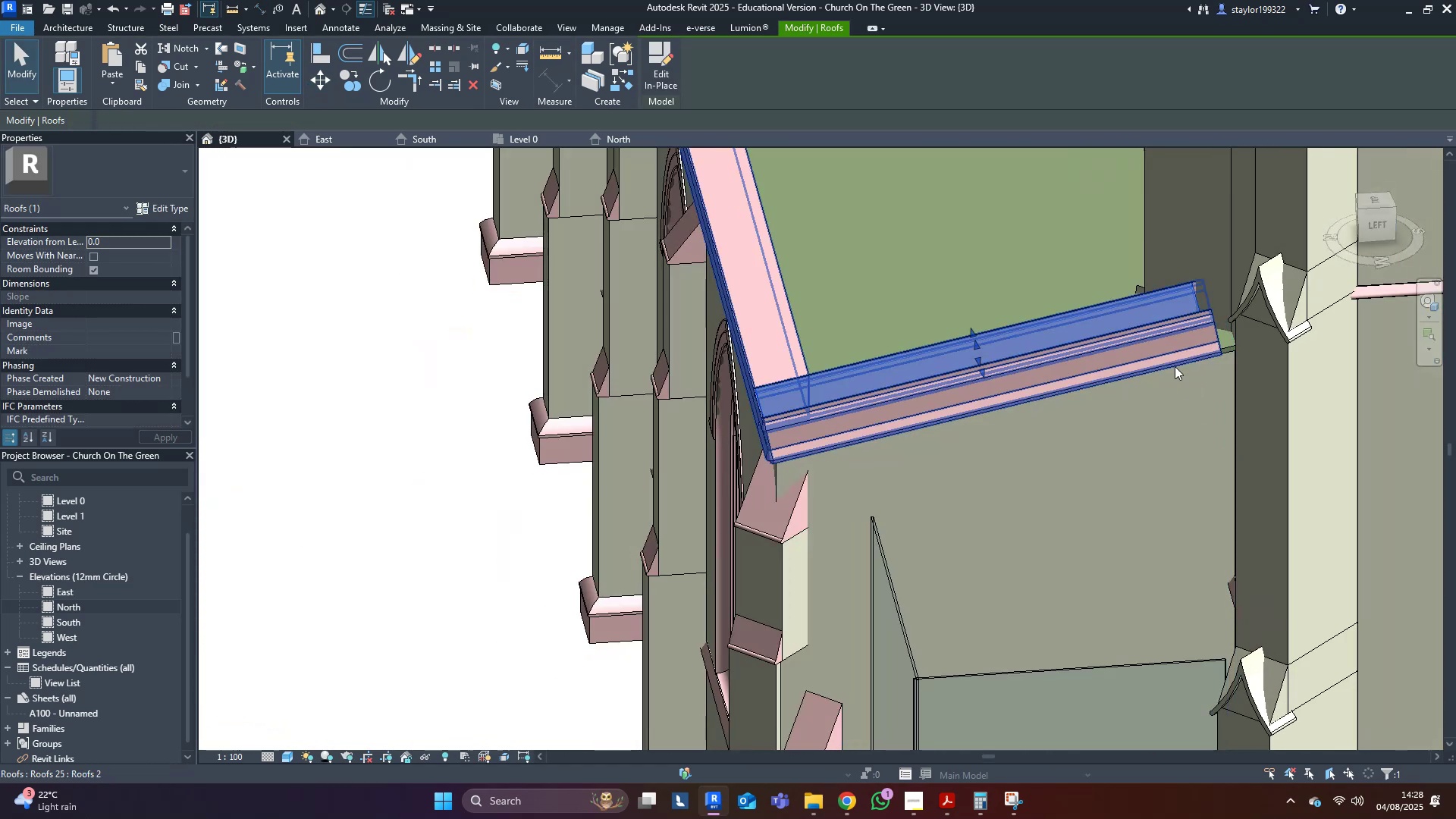 
key(Escape)
 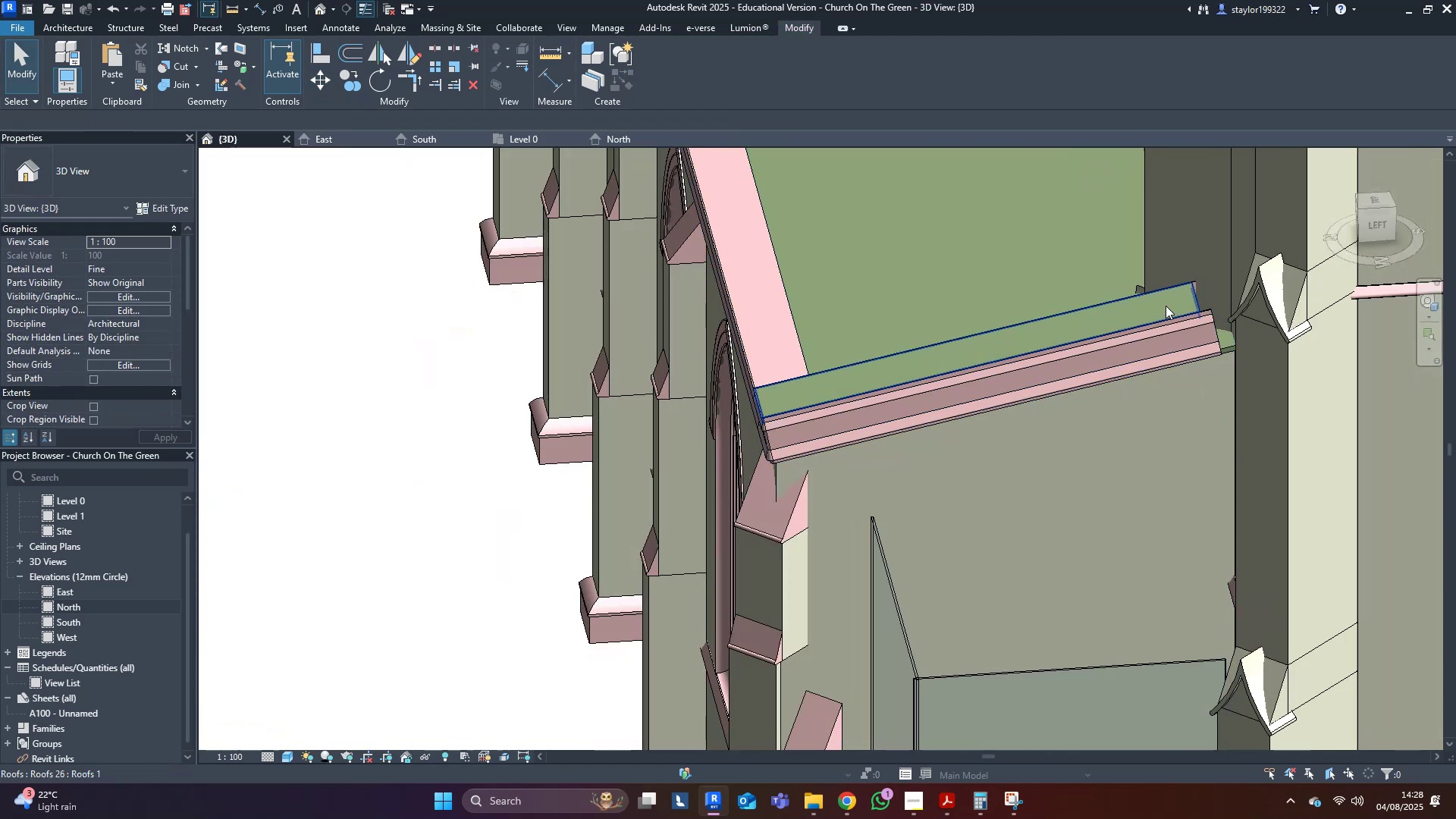 
left_click([1166, 306])
 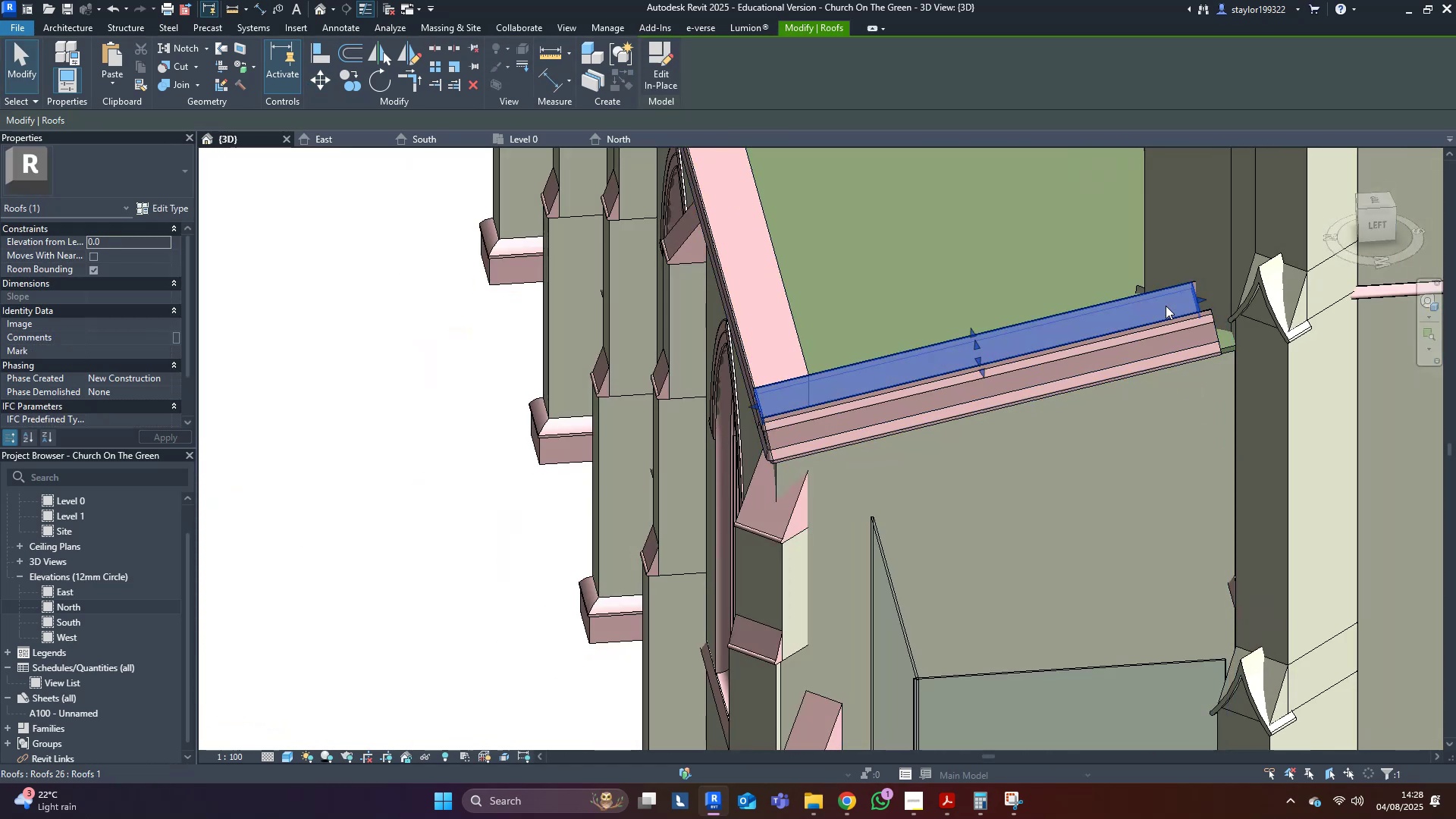 
key(Shift+ShiftLeft)
 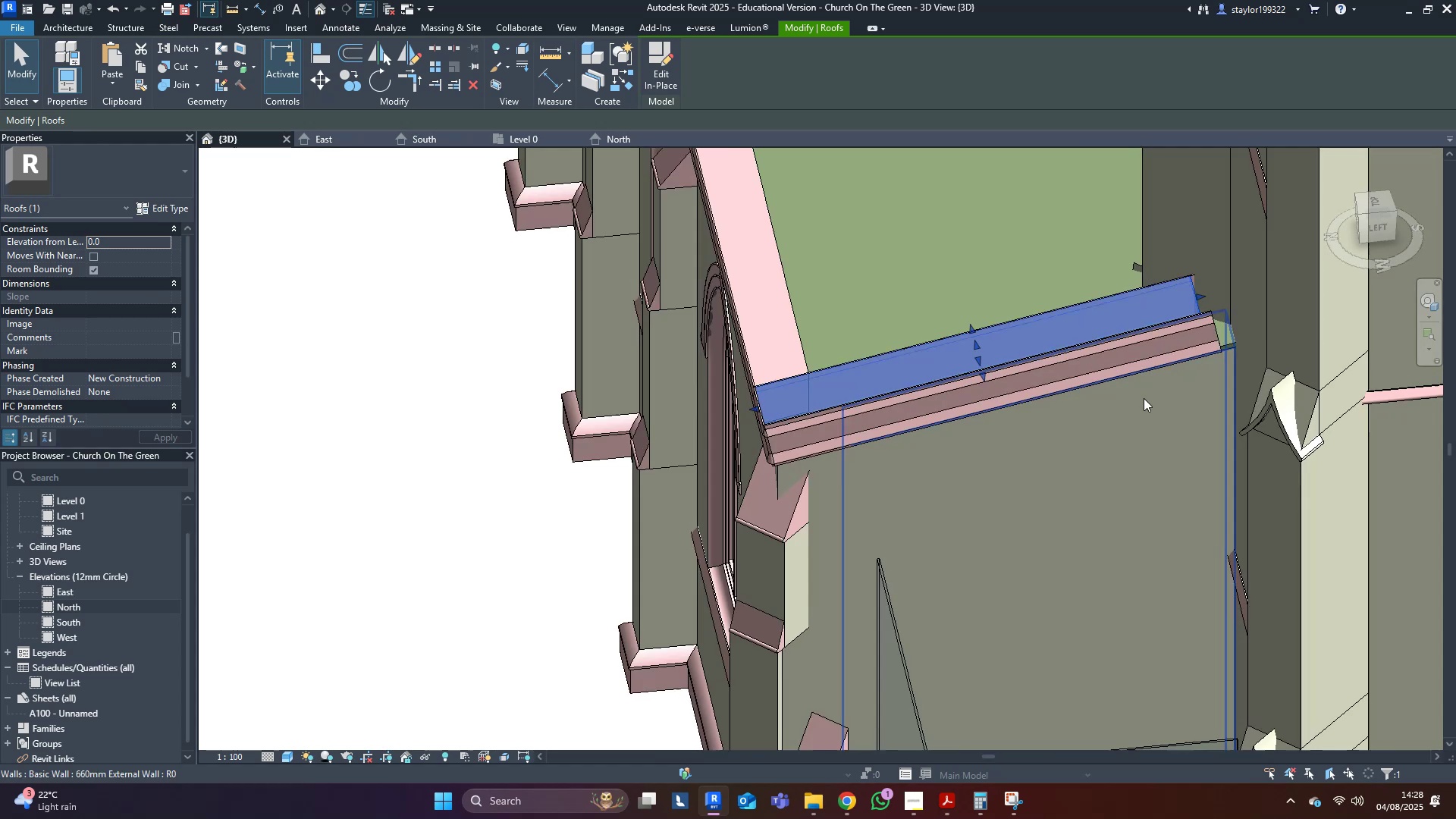 
scroll: coordinate [1225, 297], scroll_direction: up, amount: 3.0
 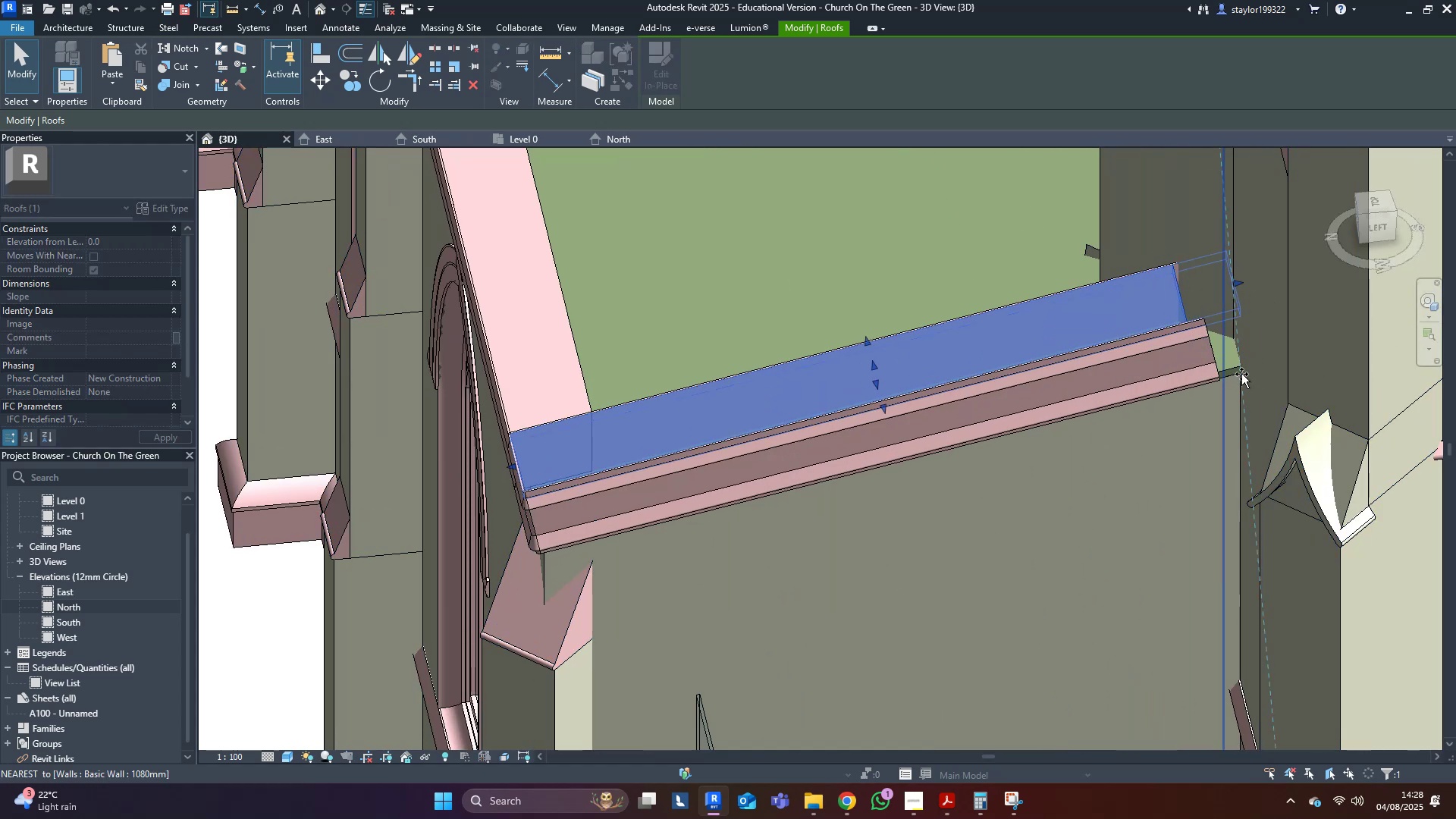 
key(Escape)
 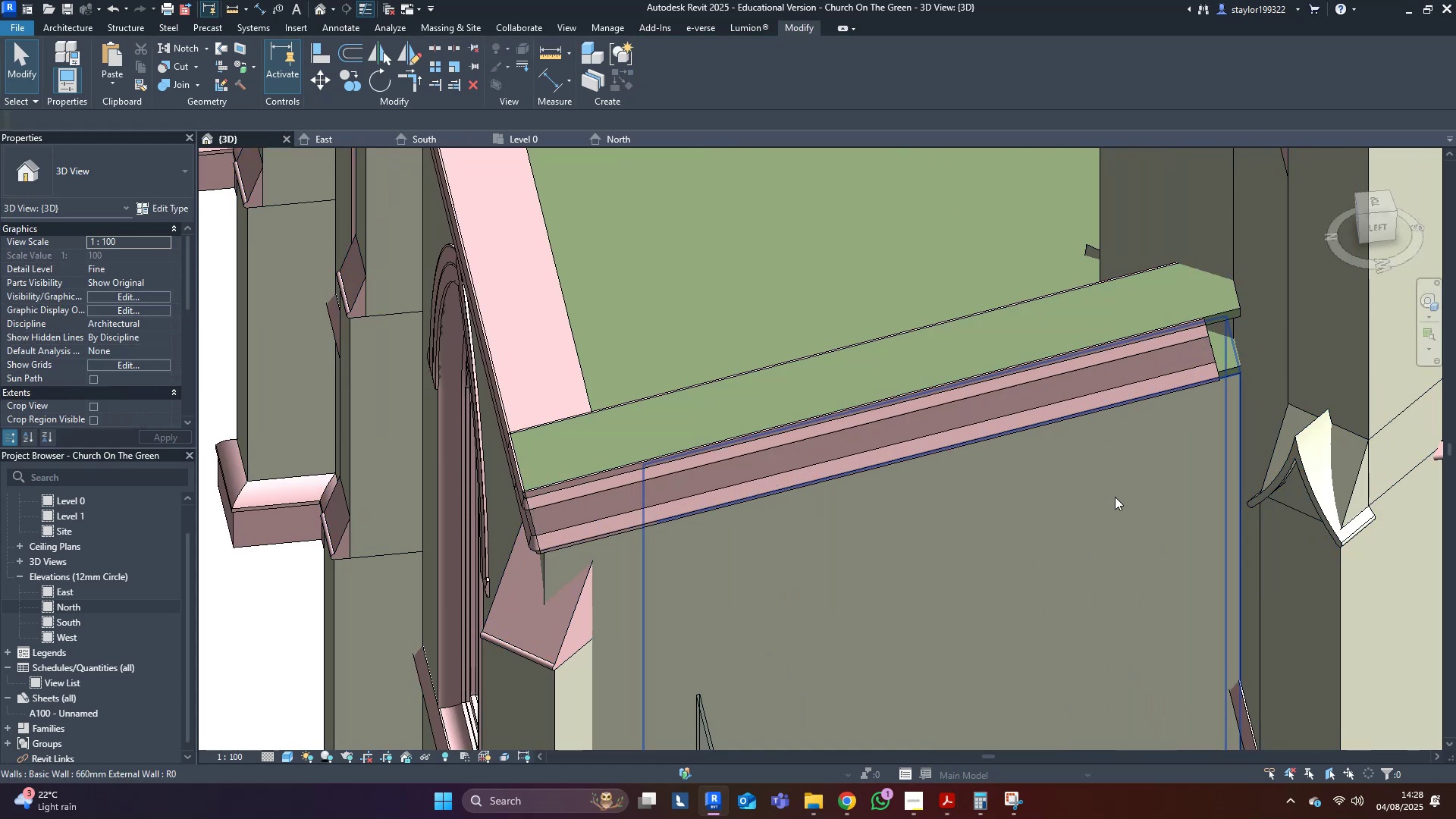 
left_click([1115, 497])
 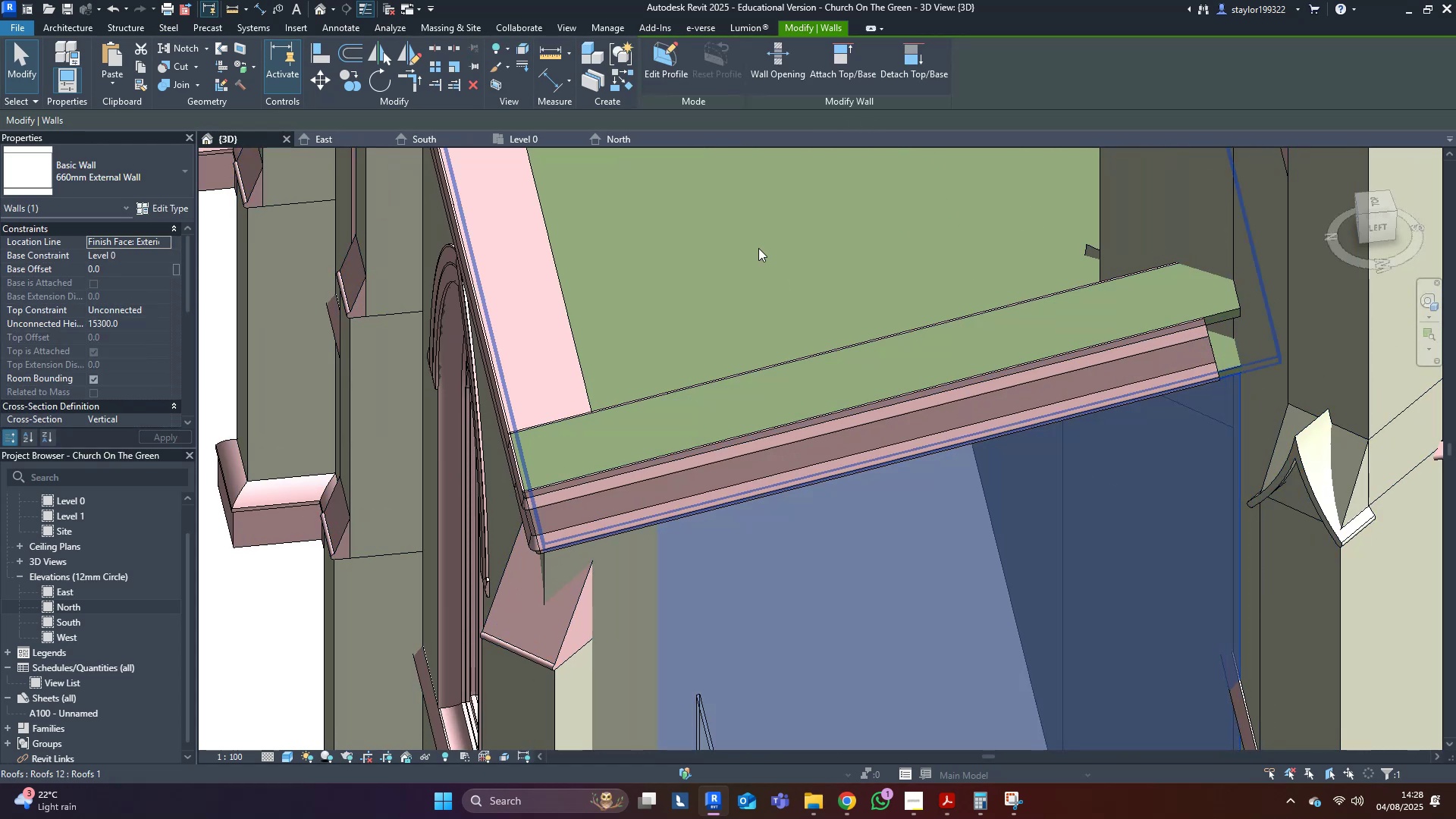 
scroll: coordinate [761, 271], scroll_direction: down, amount: 5.0
 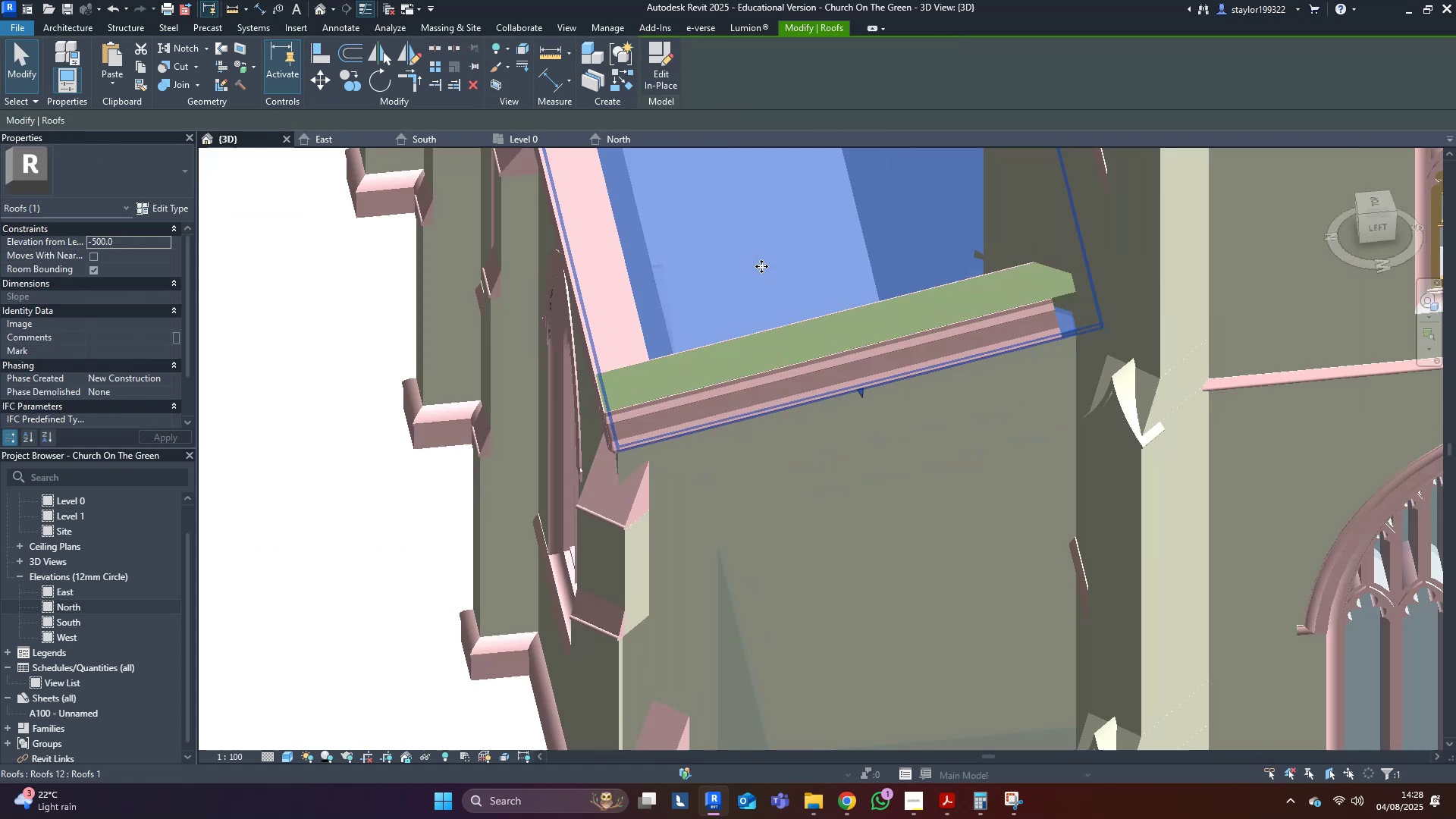 
hold_key(key=ShiftLeft, duration=0.5)
 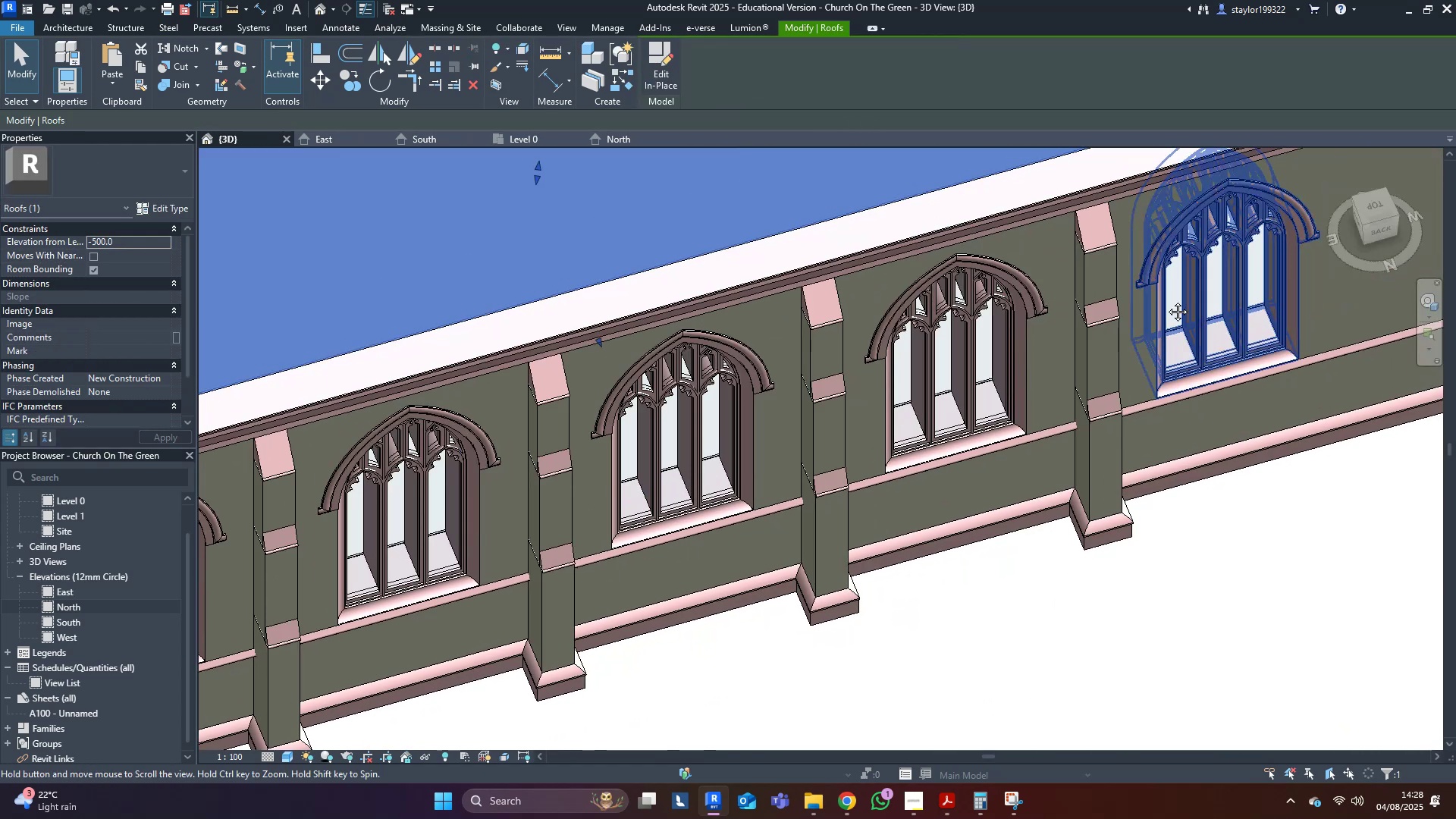 
key(Shift+ShiftLeft)
 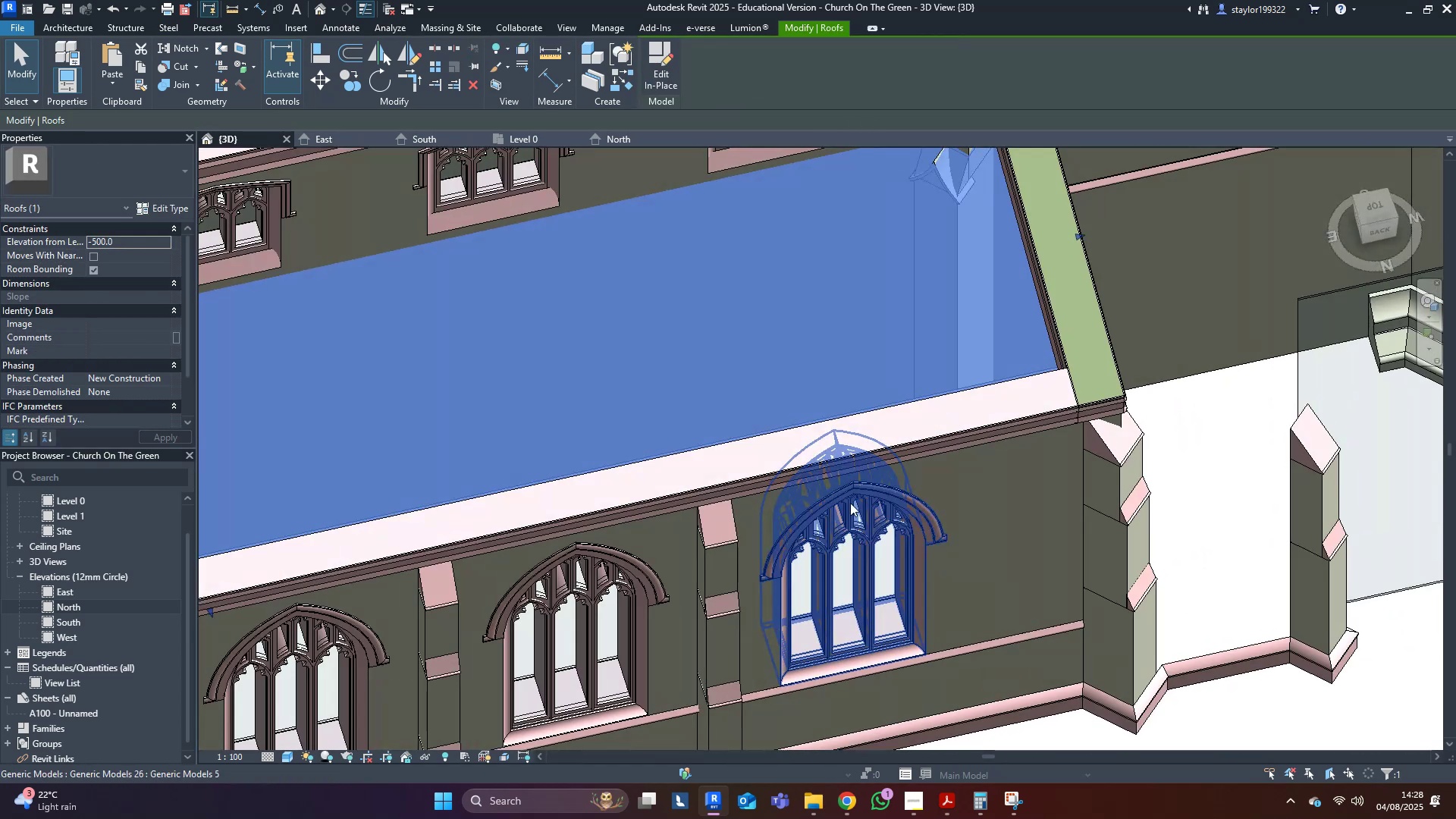 
scroll: coordinate [1098, 330], scroll_direction: up, amount: 4.0
 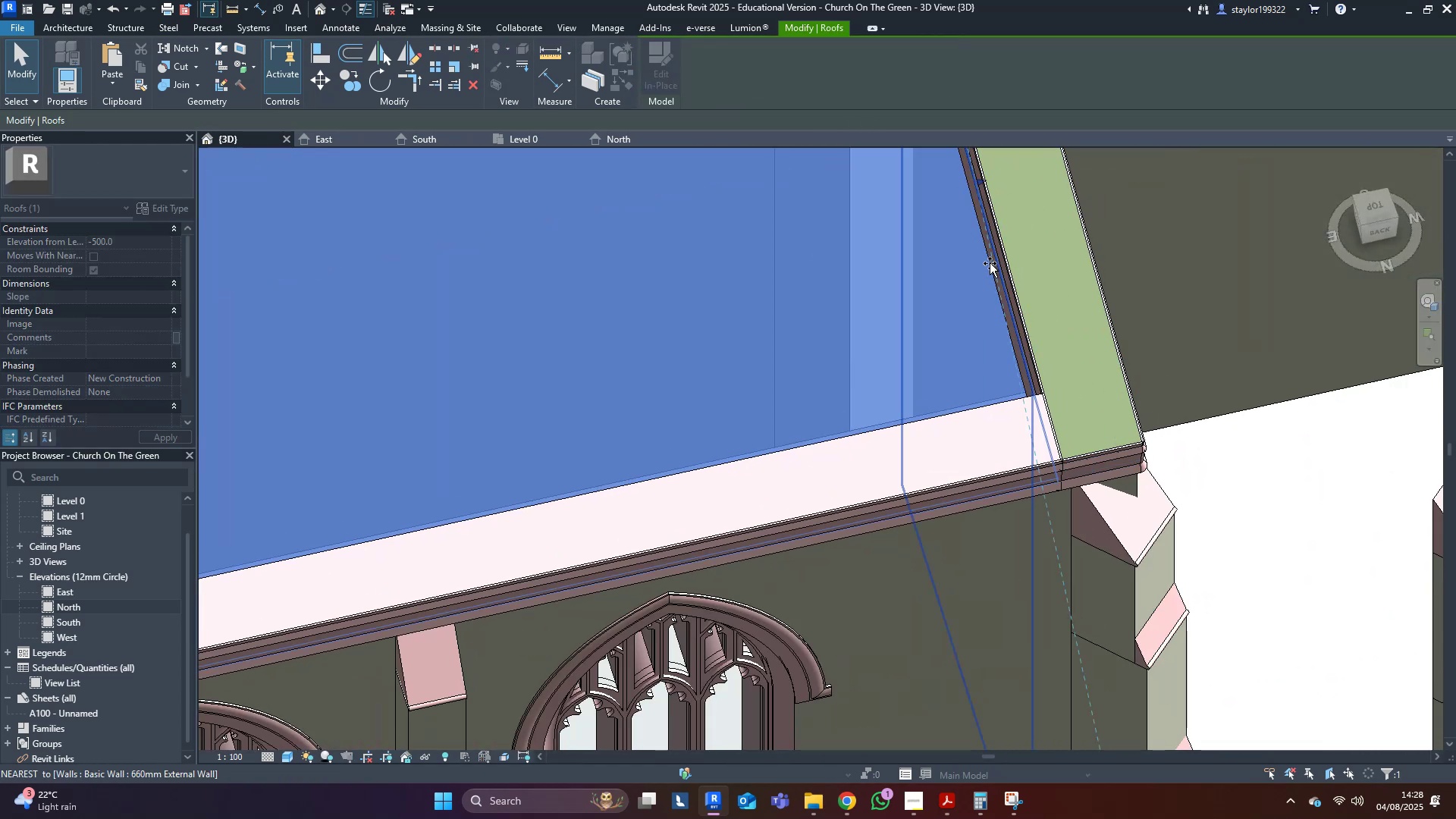 
scroll: coordinate [970, 297], scroll_direction: down, amount: 5.0
 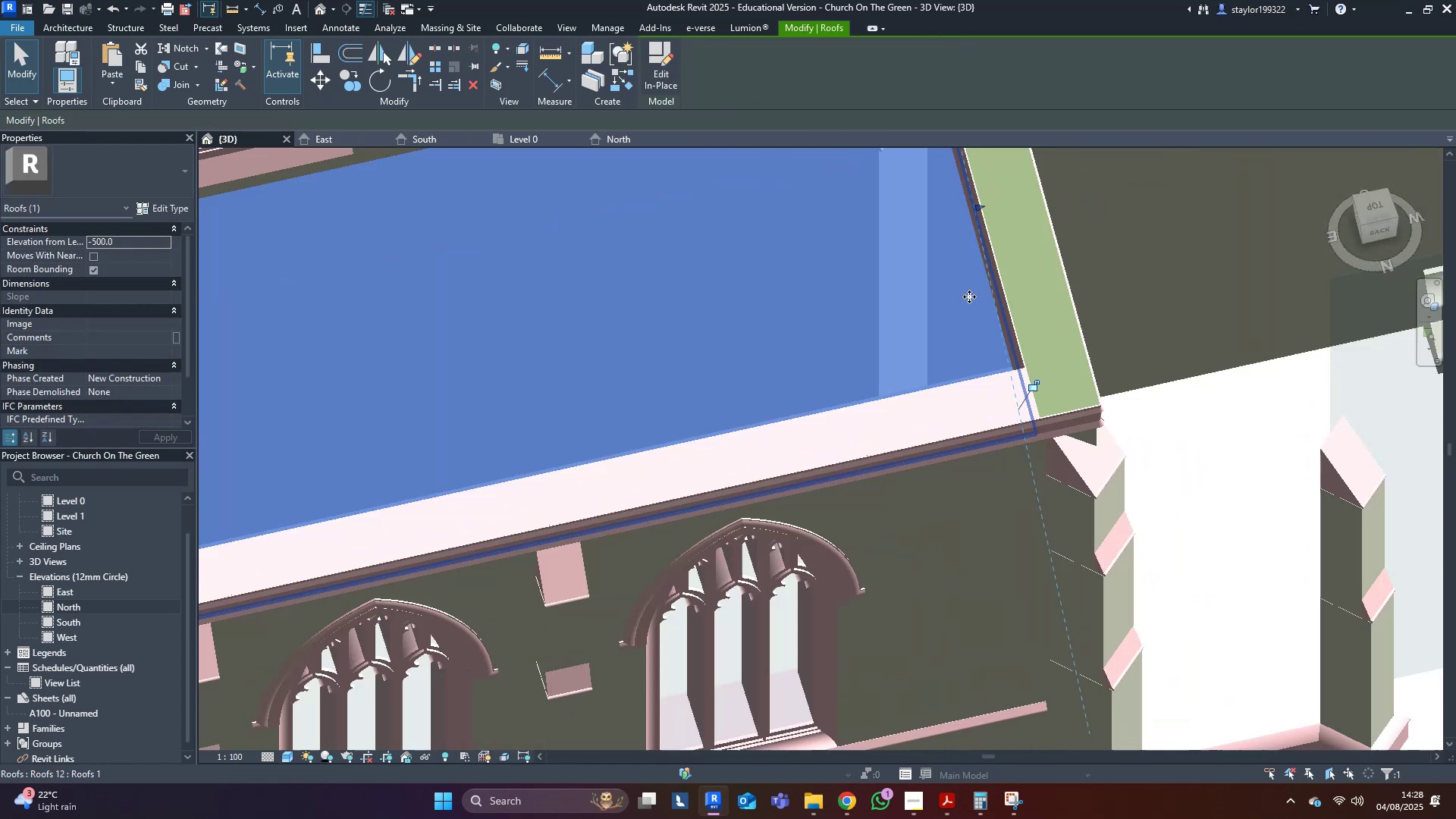 
hold_key(key=ShiftLeft, duration=0.45)
 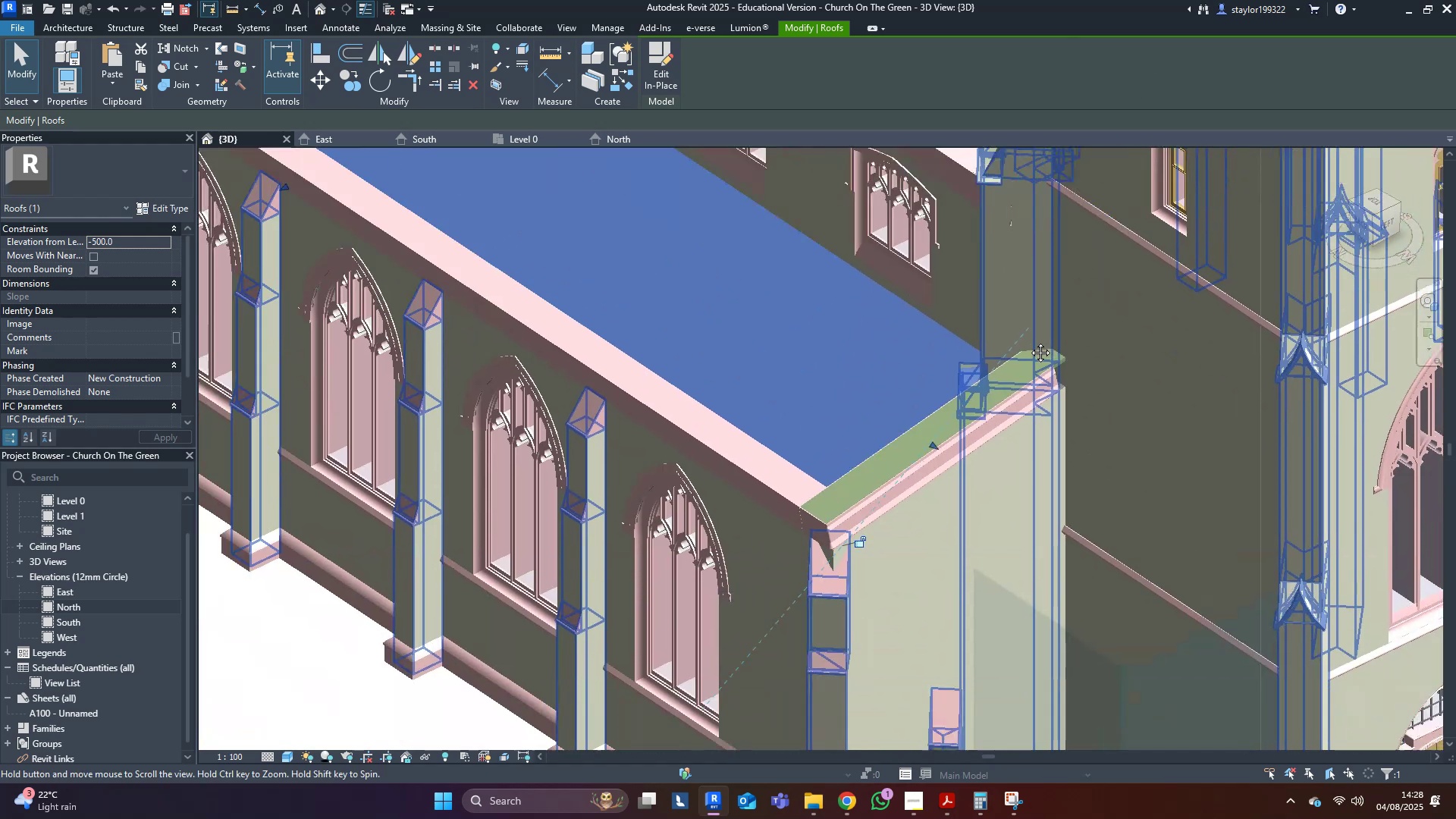 
left_click([1042, 541])
 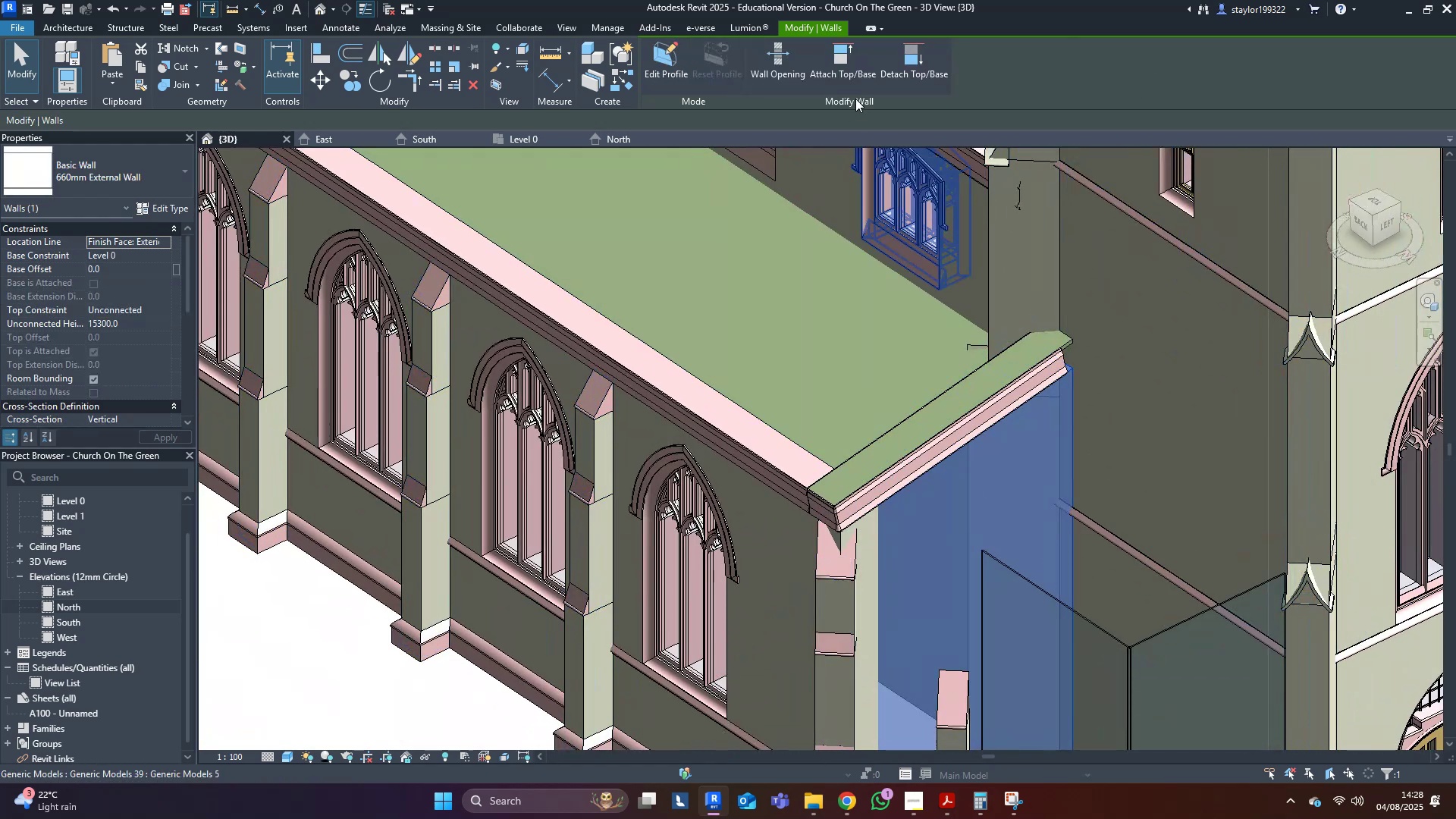 
left_click([844, 60])
 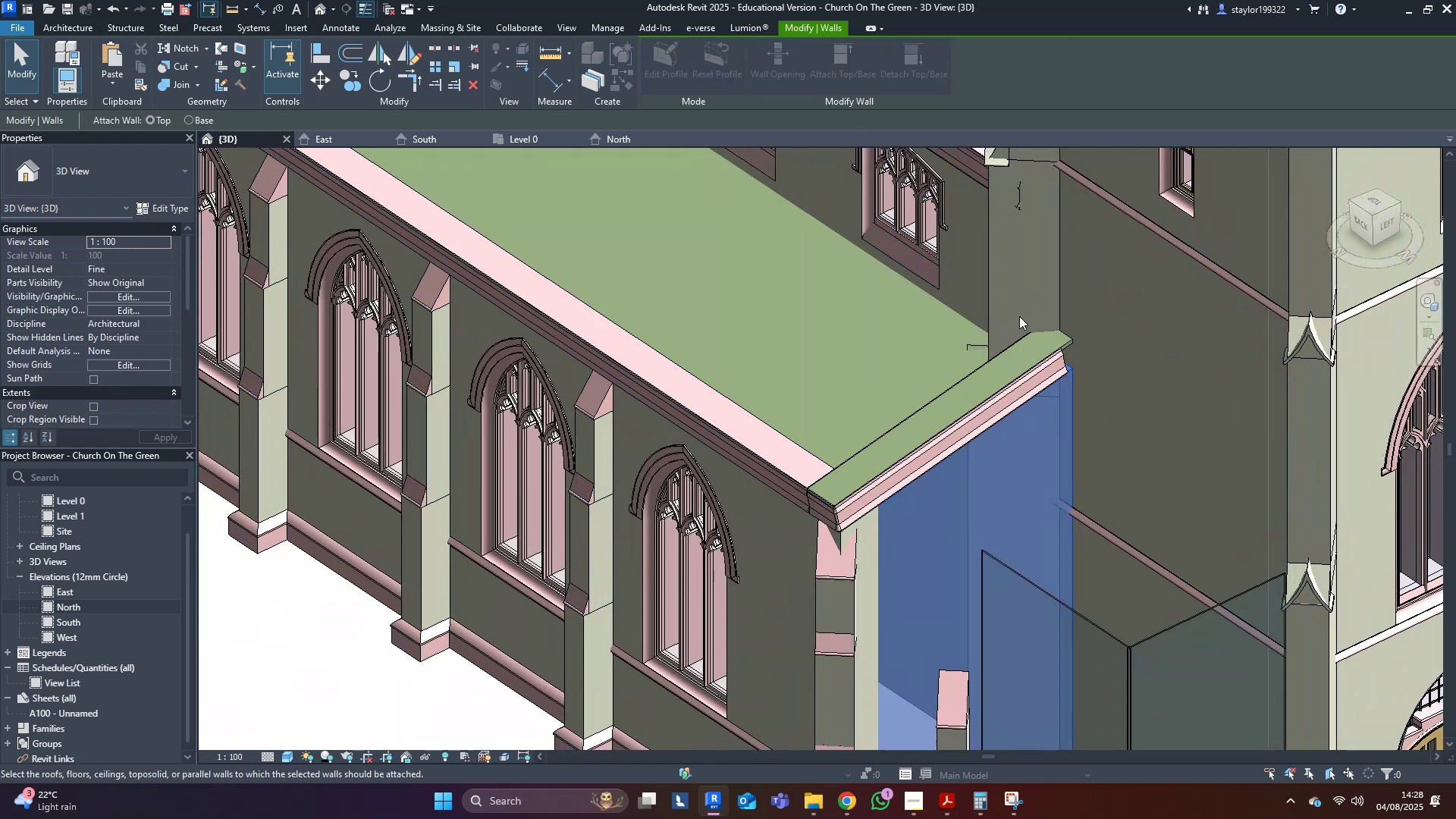 
left_click([1029, 360])
 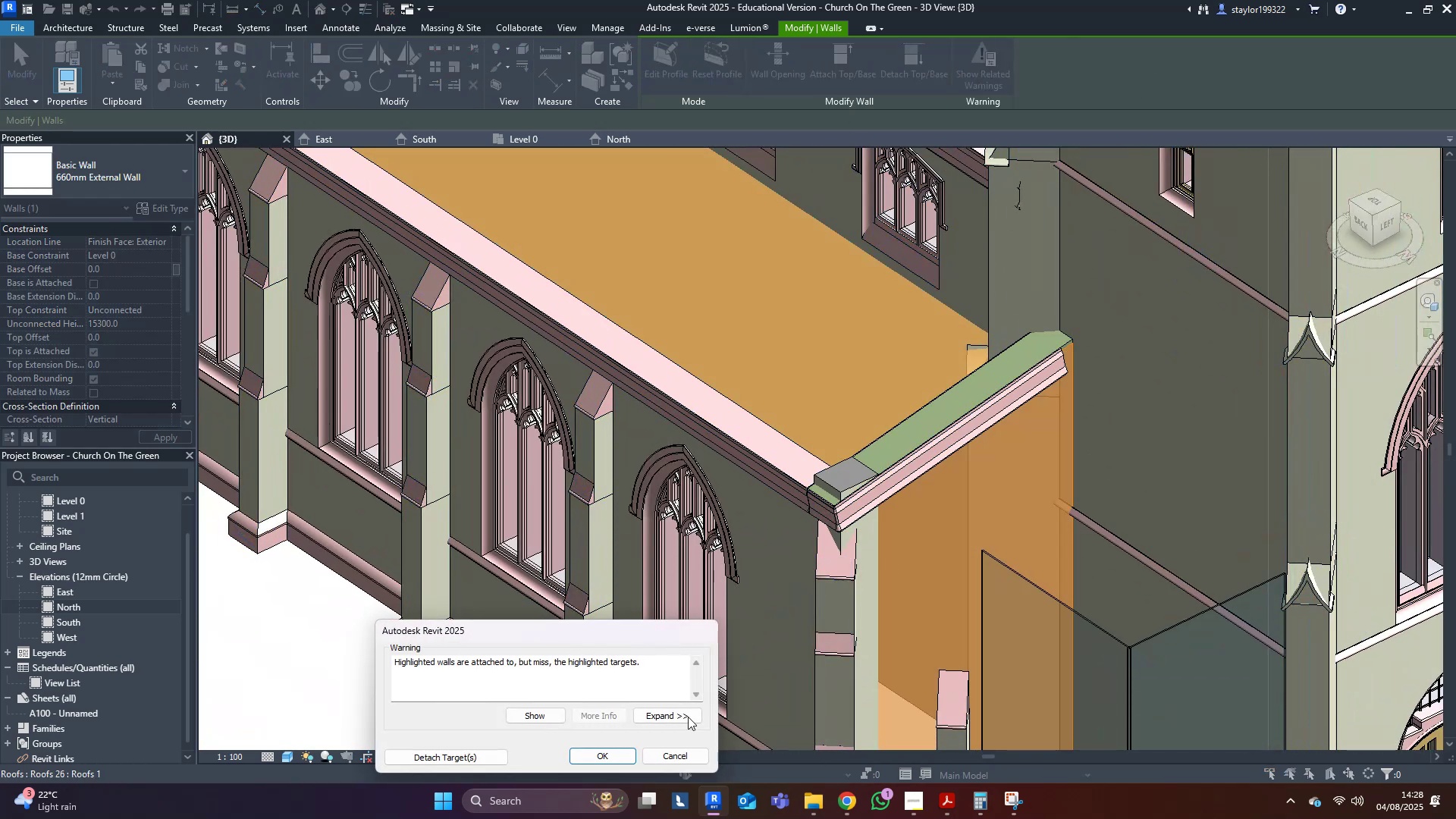 
left_click([617, 759])
 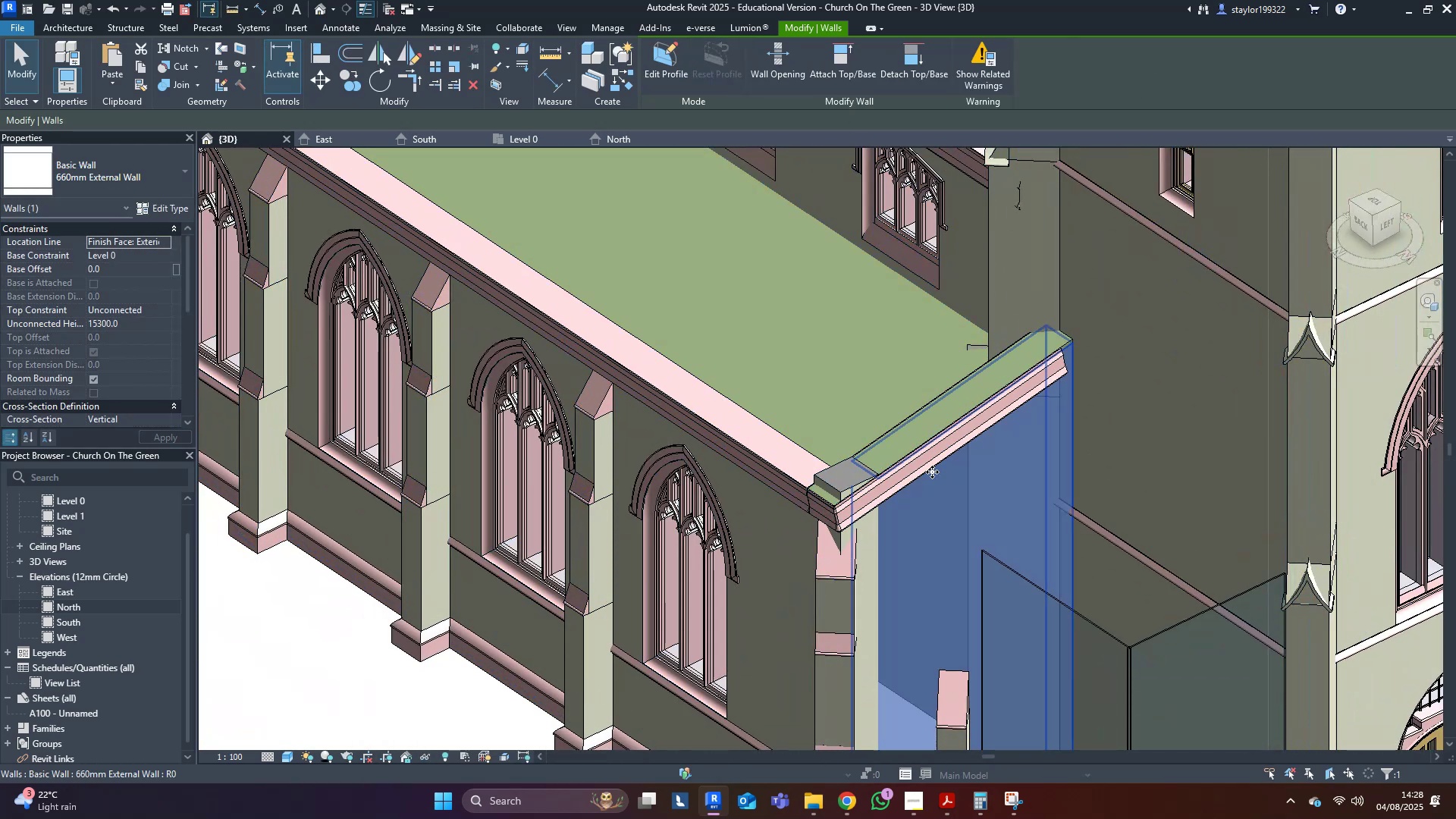 
middle_click([934, 470])
 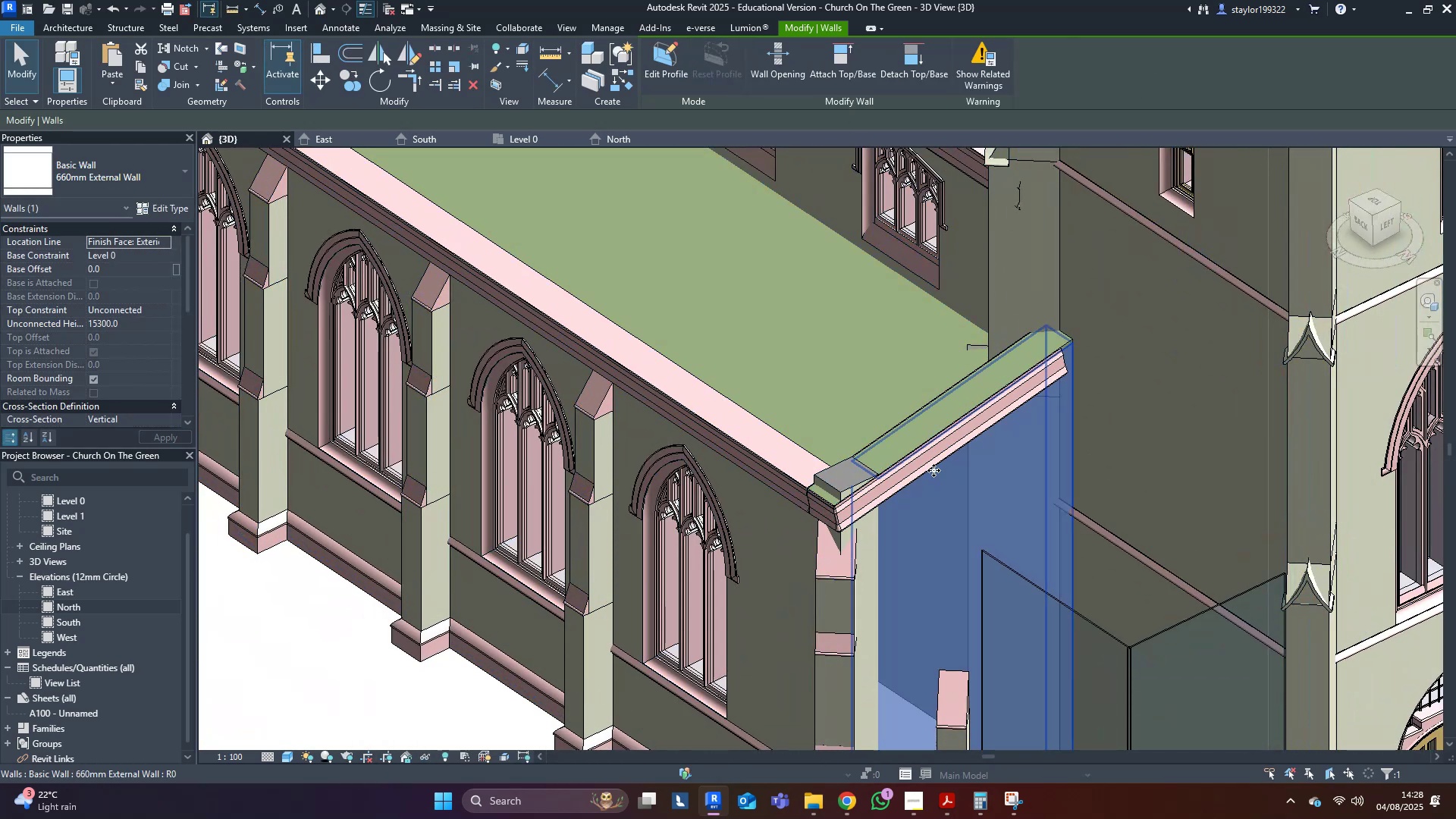 
key(Escape)
 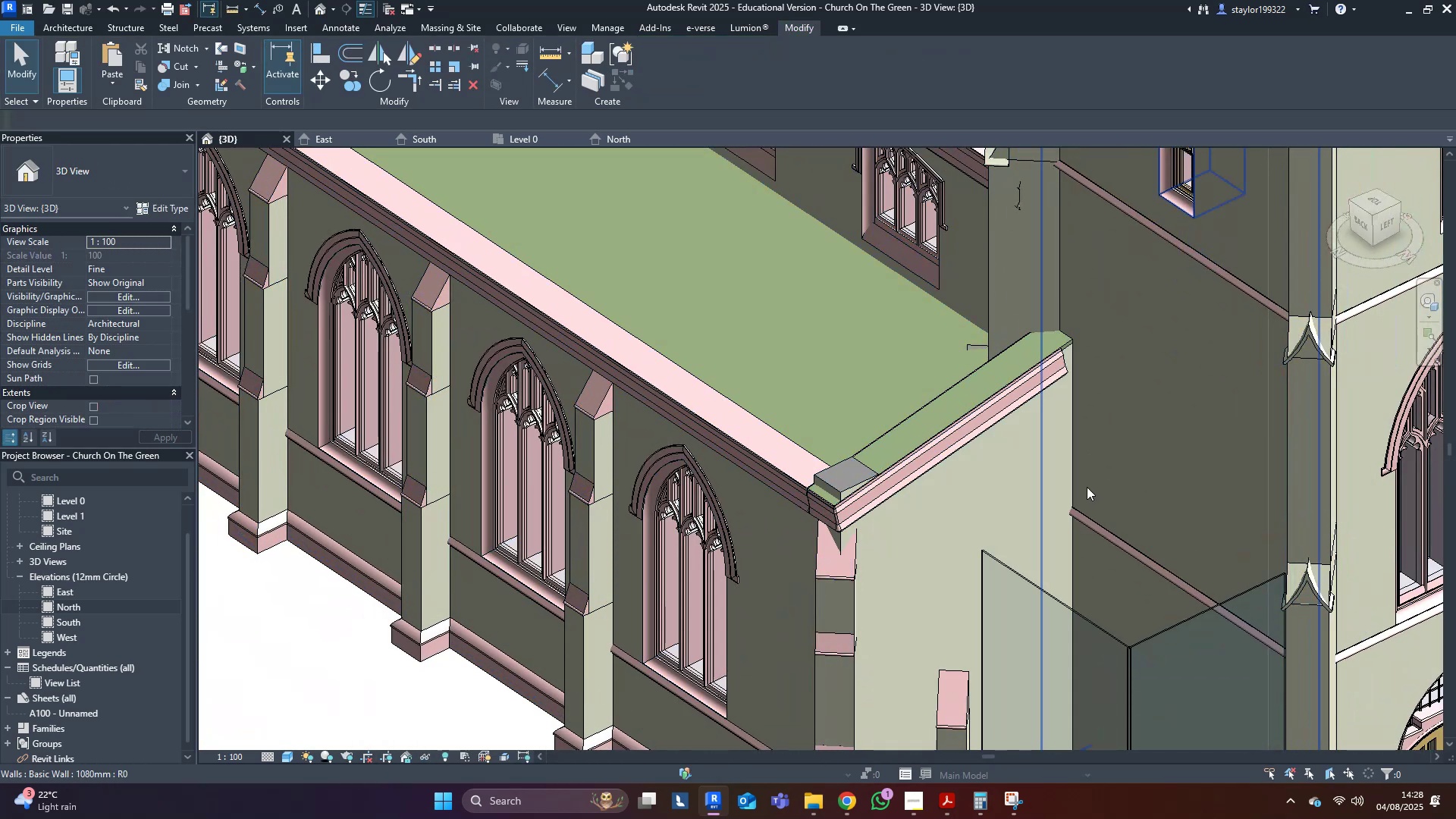 
scroll: coordinate [1031, 526], scroll_direction: up, amount: 4.0
 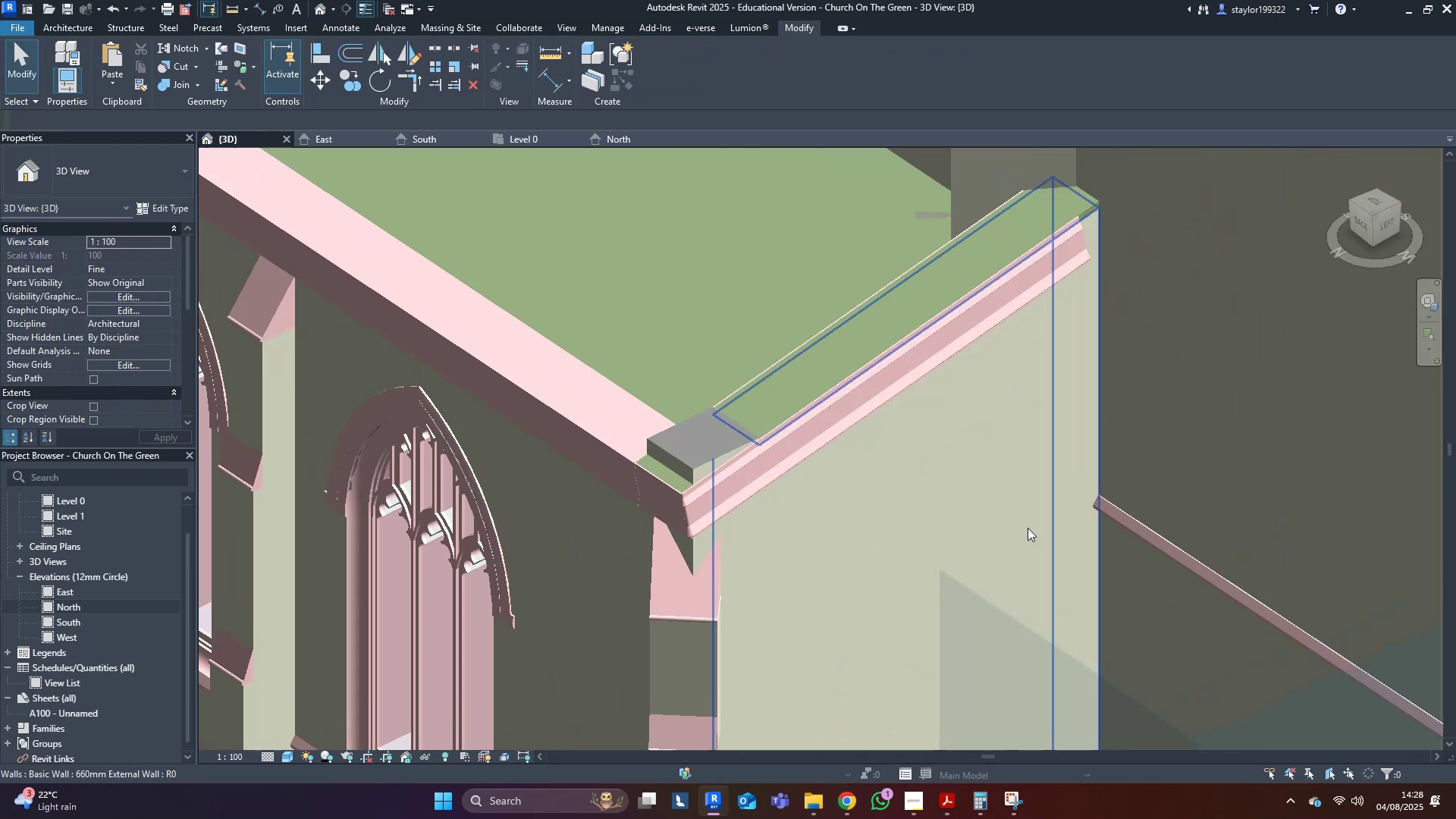 
hold_key(key=ShiftLeft, duration=0.53)
 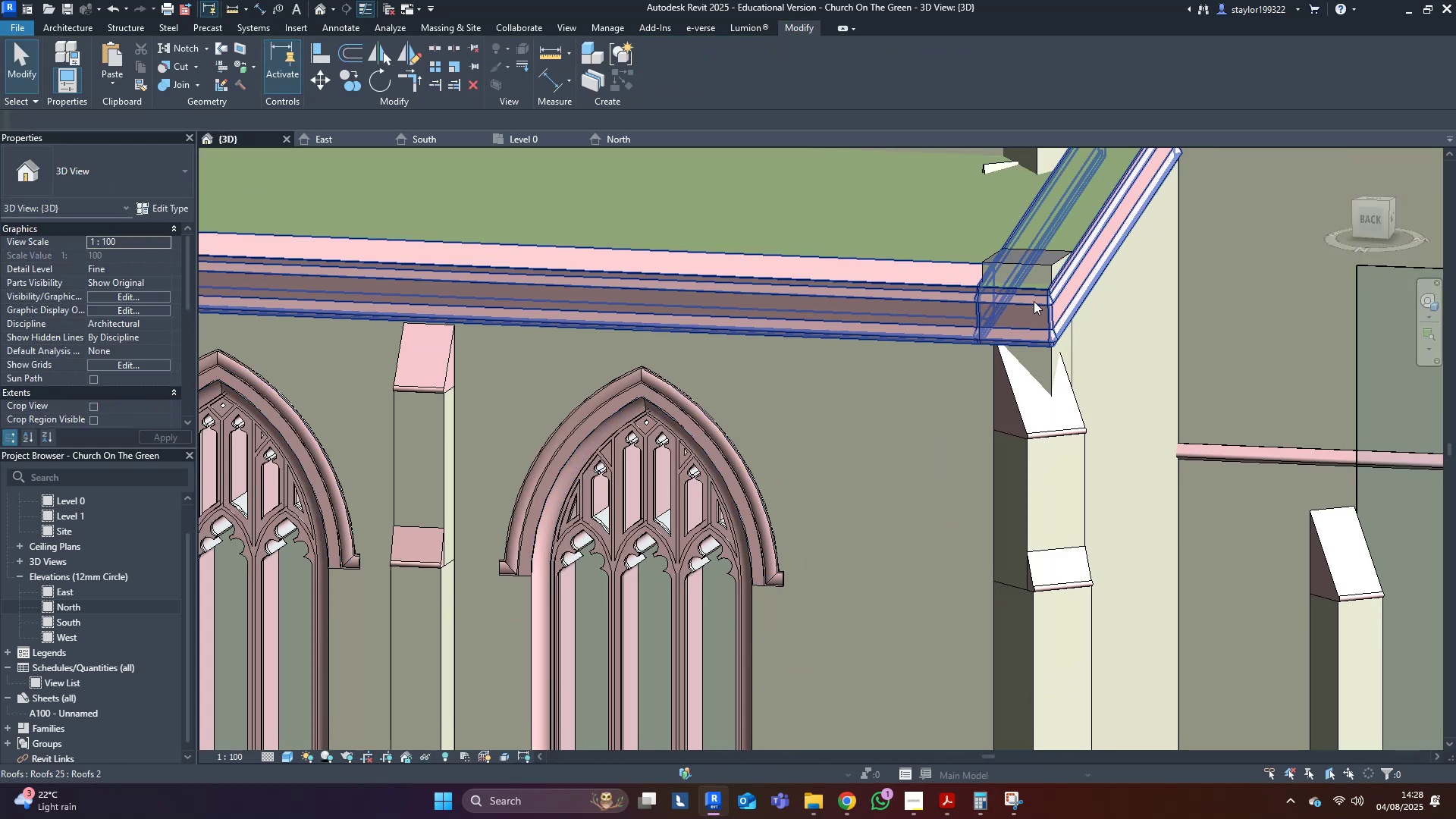 
left_click([1035, 269])
 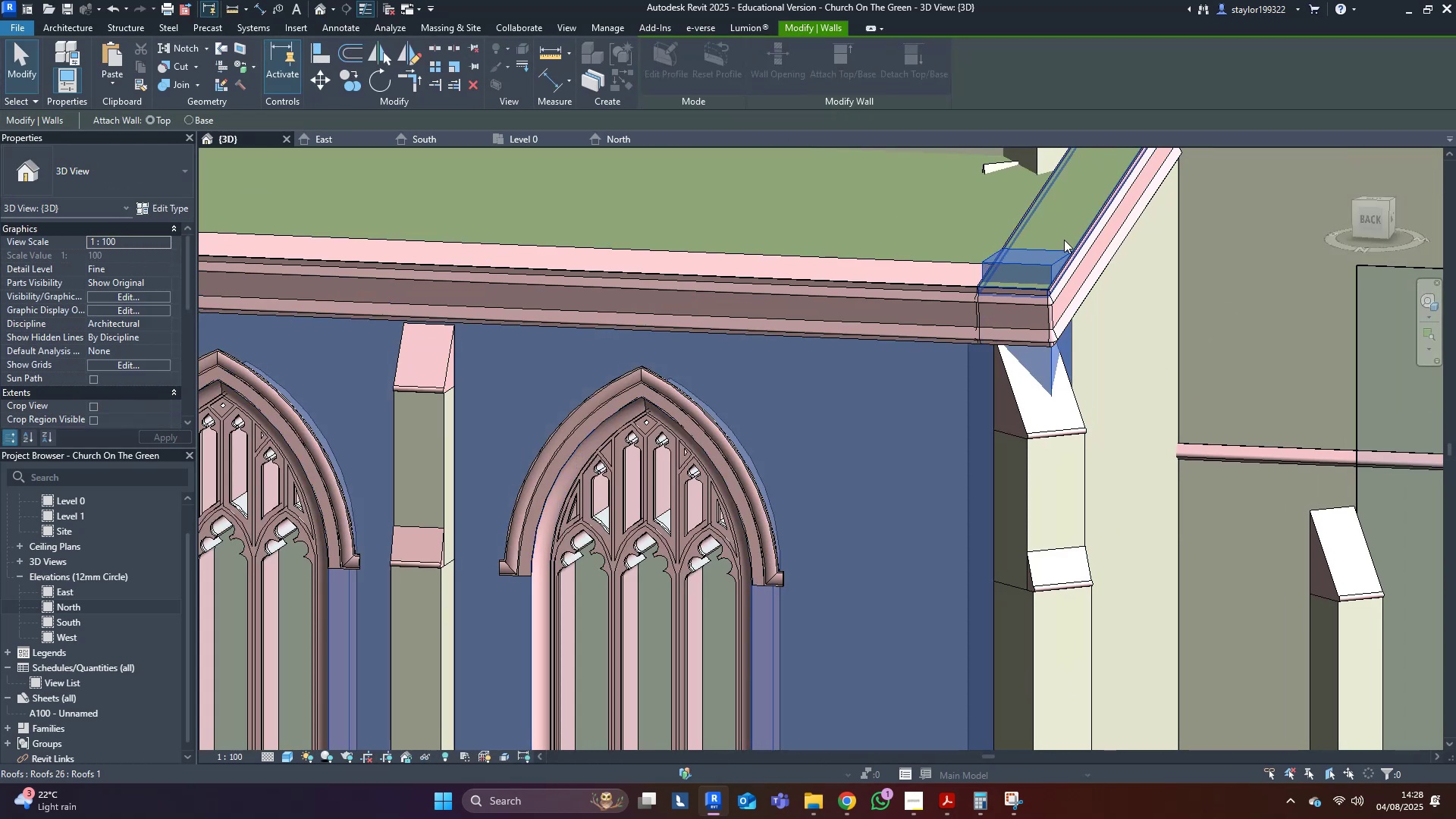 
left_click([1060, 214])
 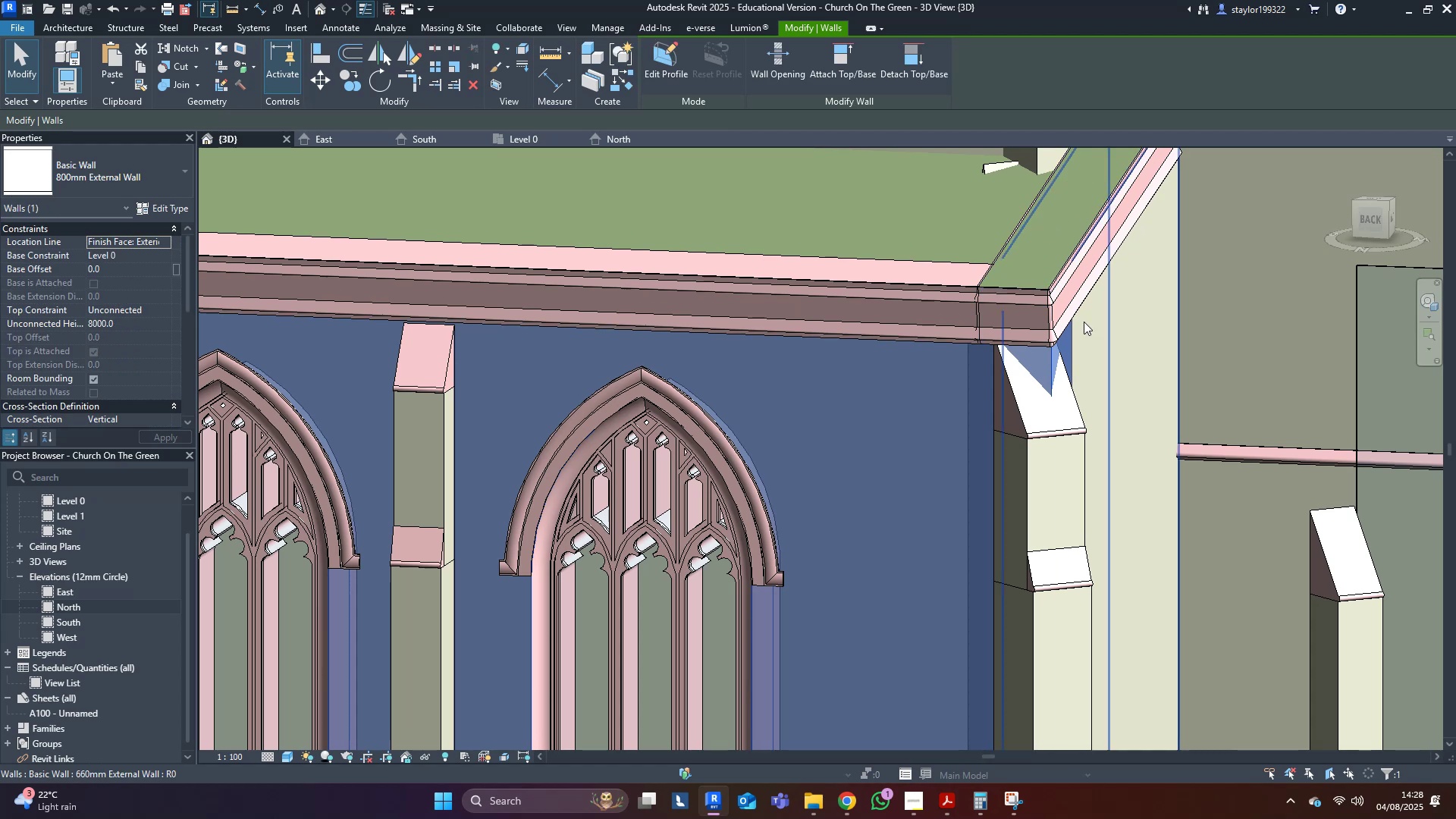 
left_click([1076, 293])
 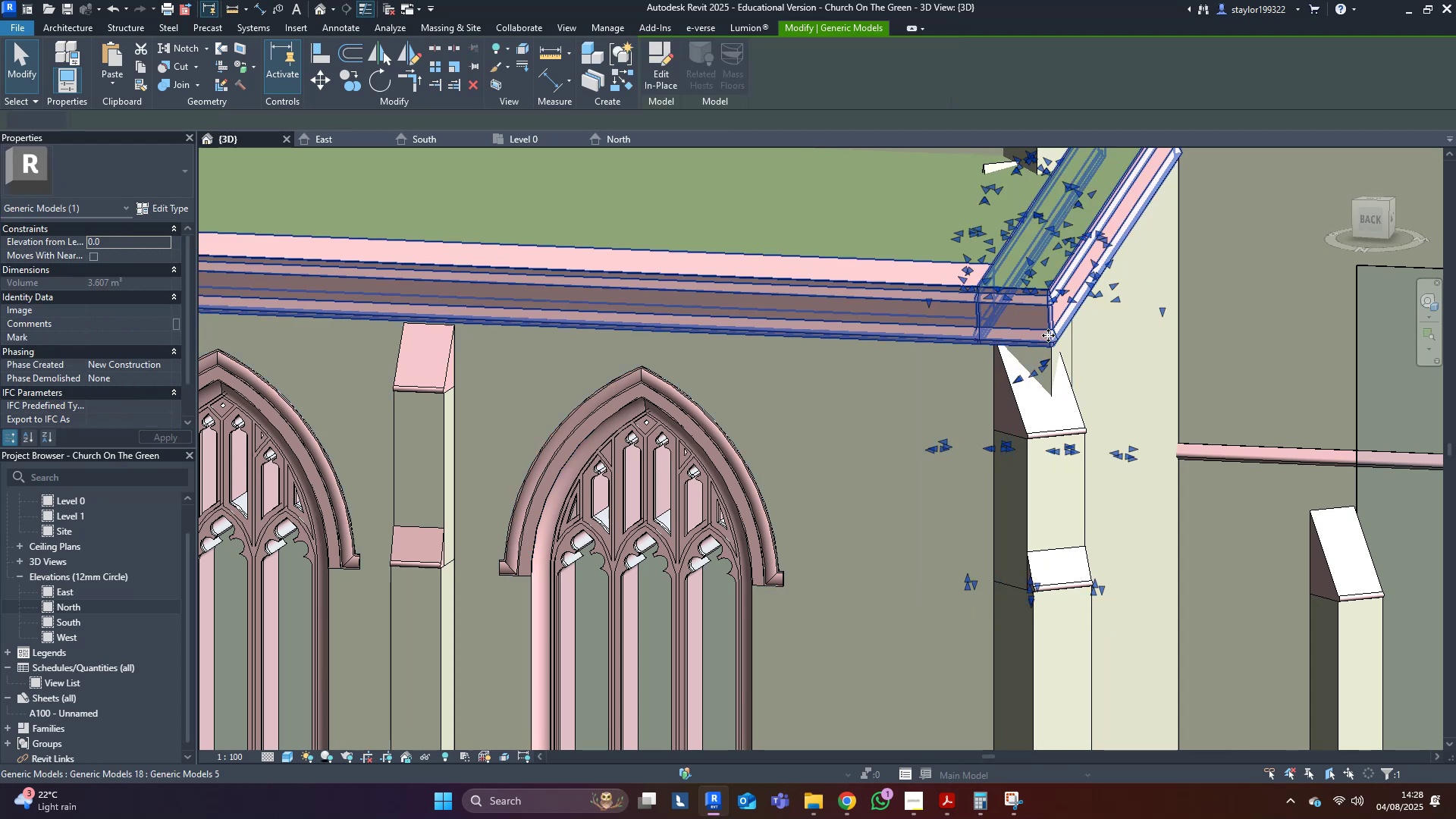 
scroll: coordinate [1032, 356], scroll_direction: down, amount: 3.0
 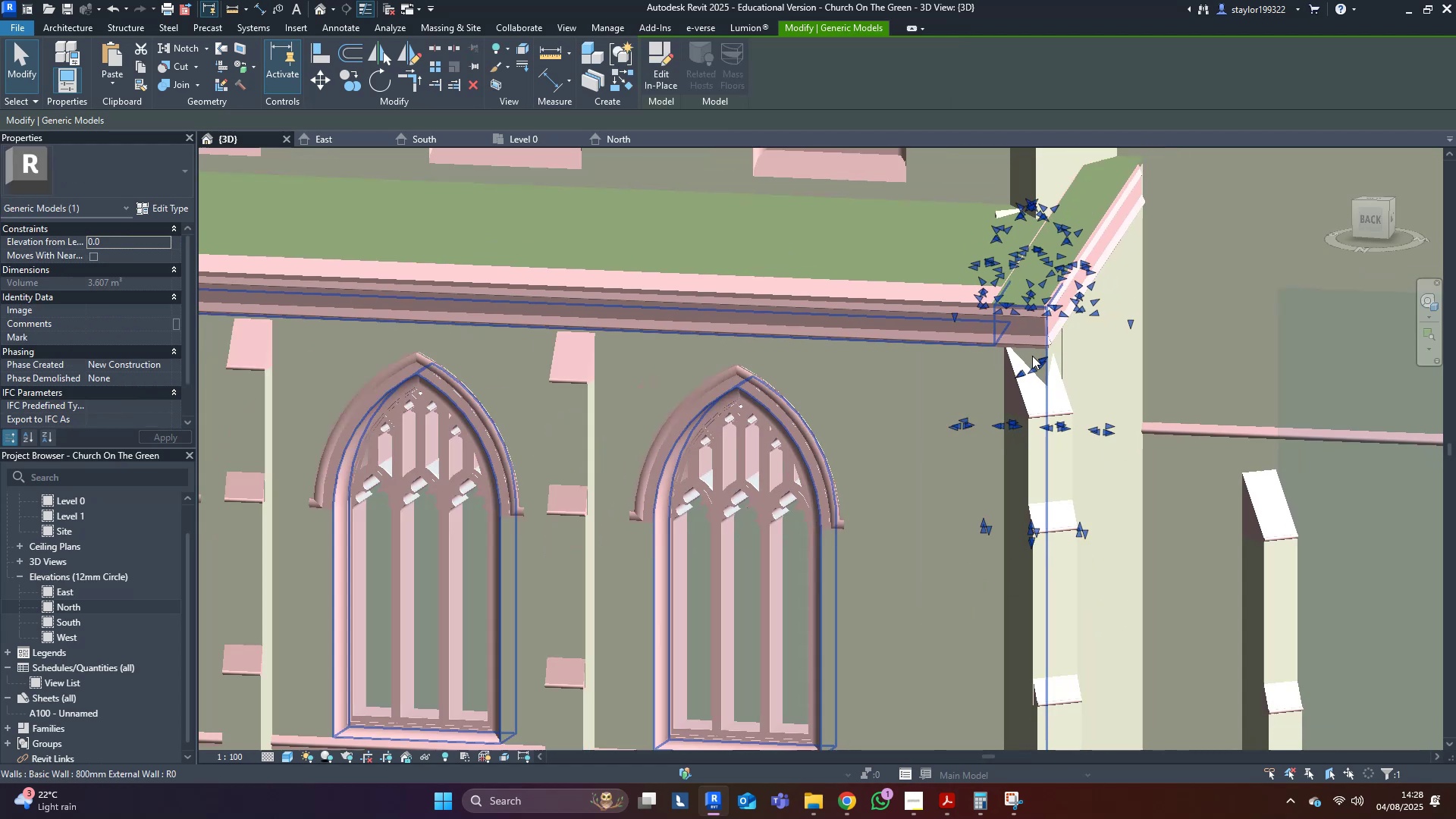 
key(Escape)
 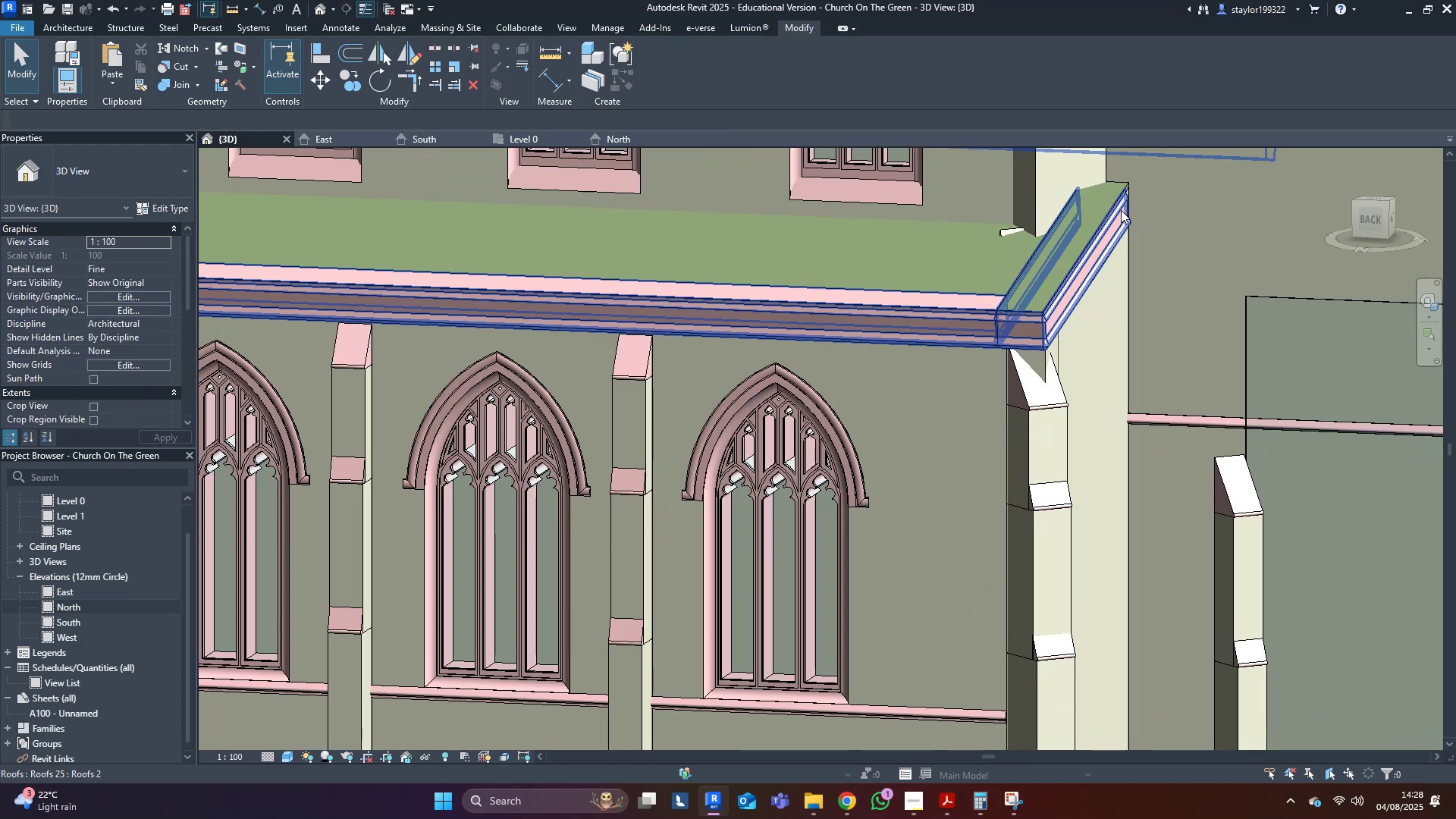 
left_click([1120, 210])
 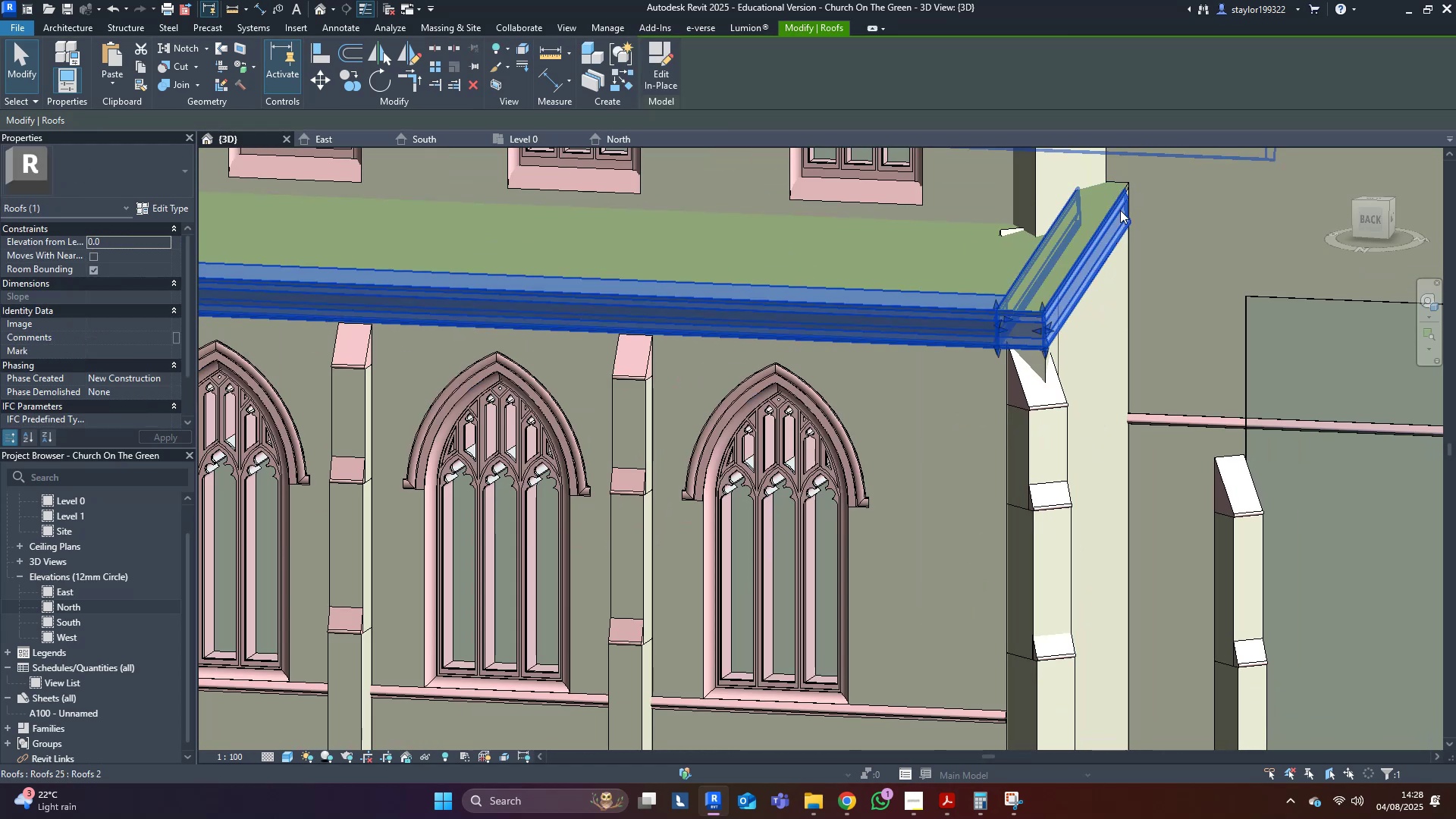 
hold_key(key=ShiftLeft, duration=0.48)
 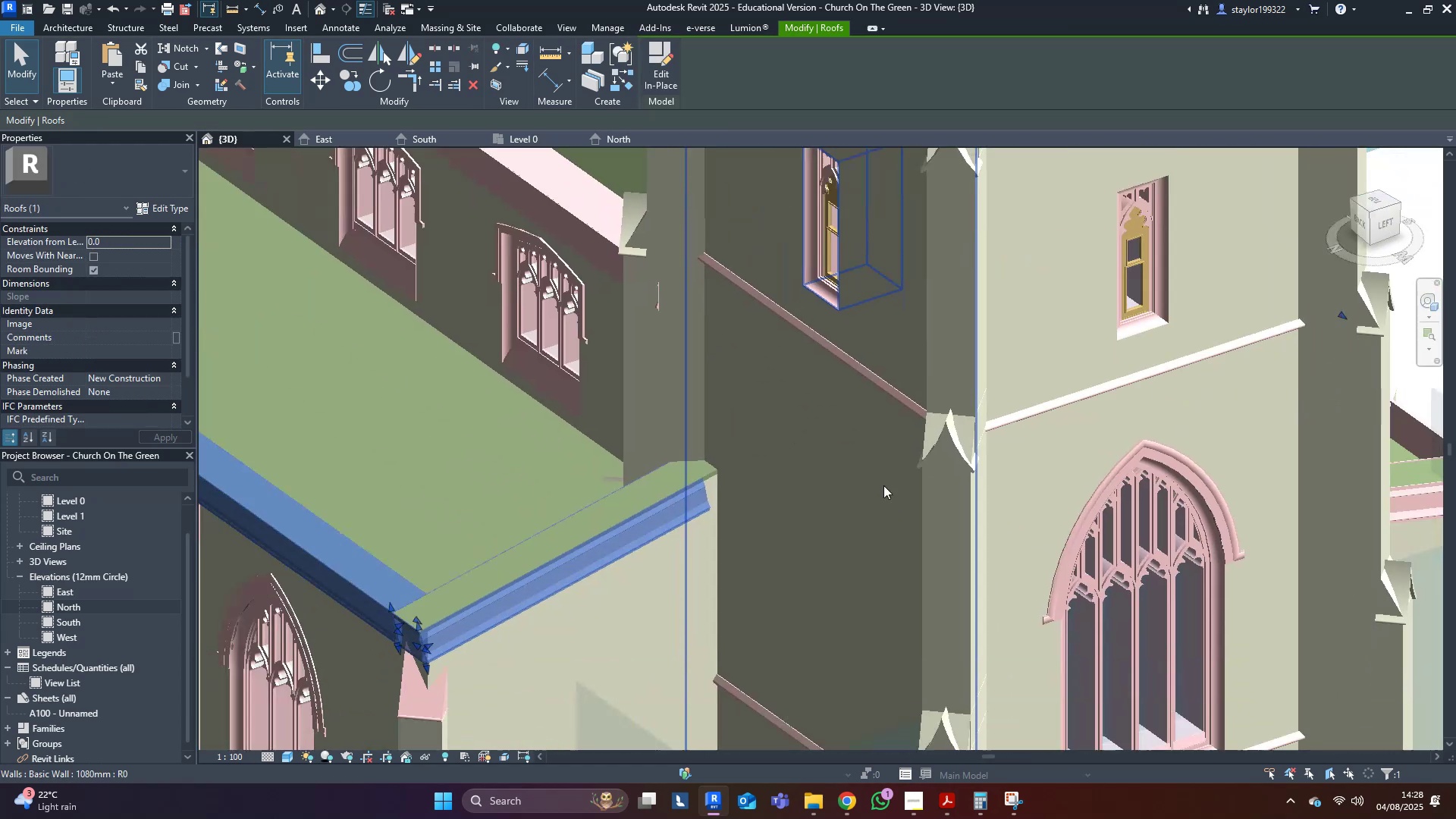 
scroll: coordinate [700, 518], scroll_direction: up, amount: 3.0
 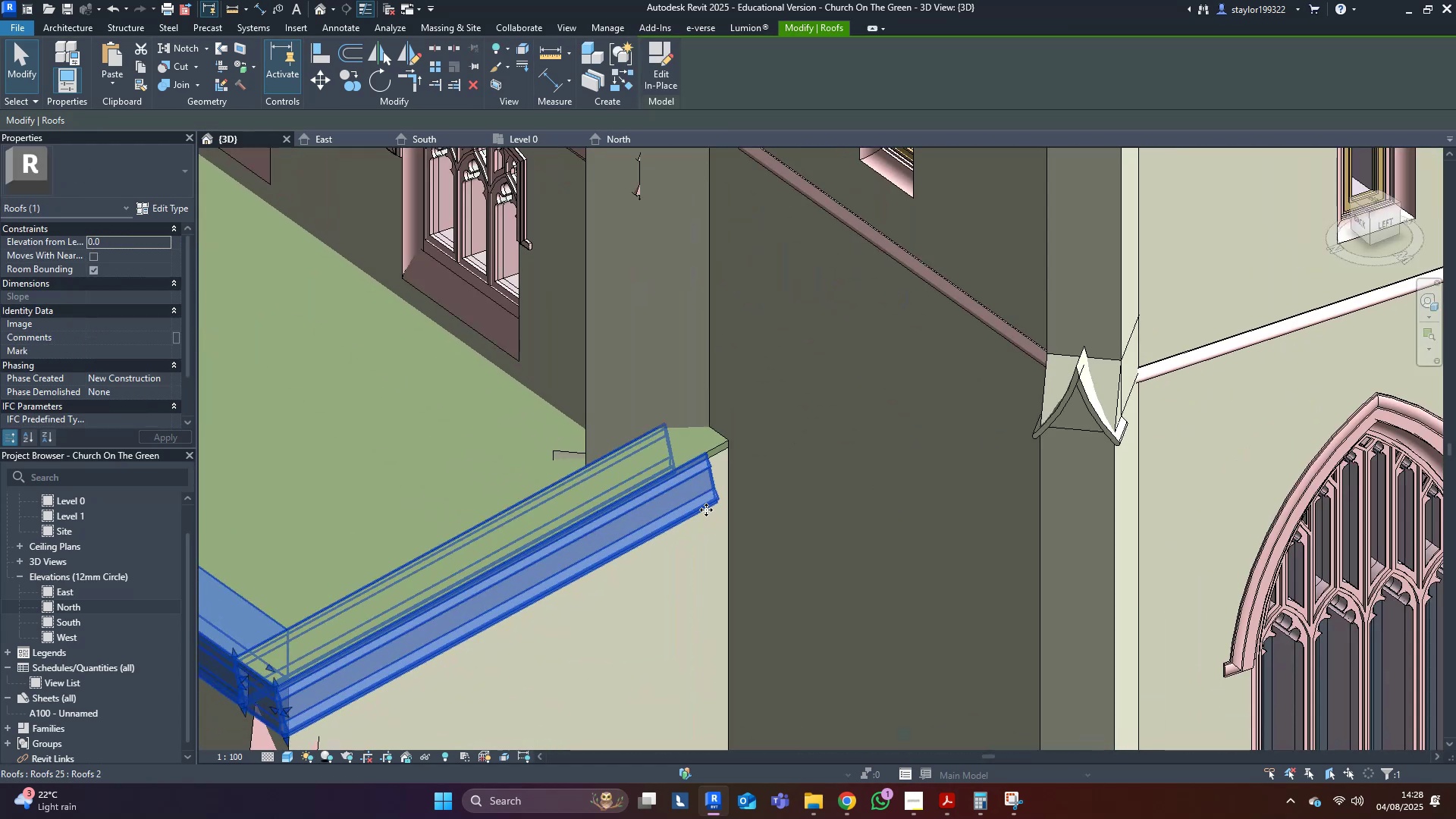 
double_click([706, 510])
 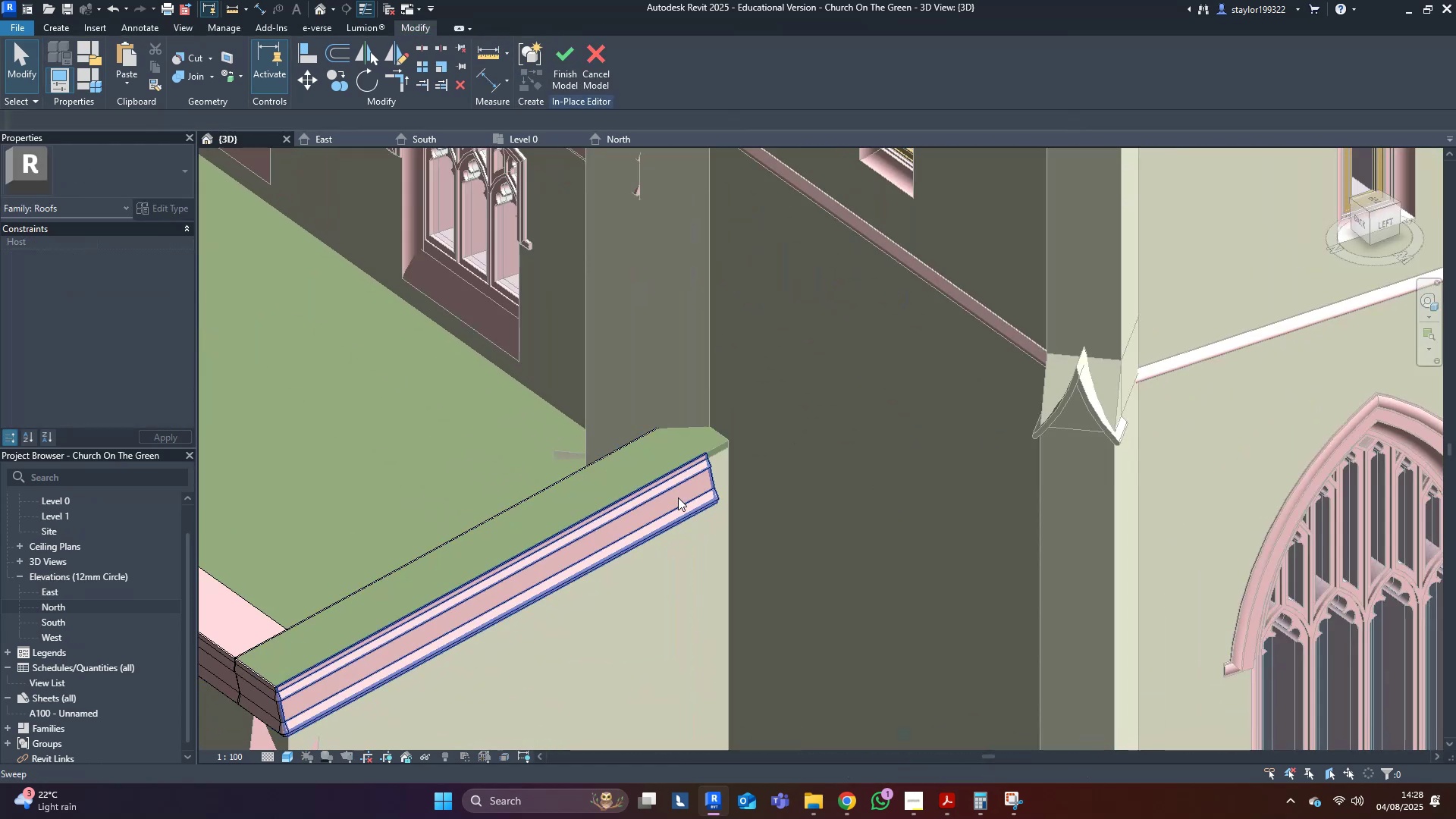 
left_click([678, 496])
 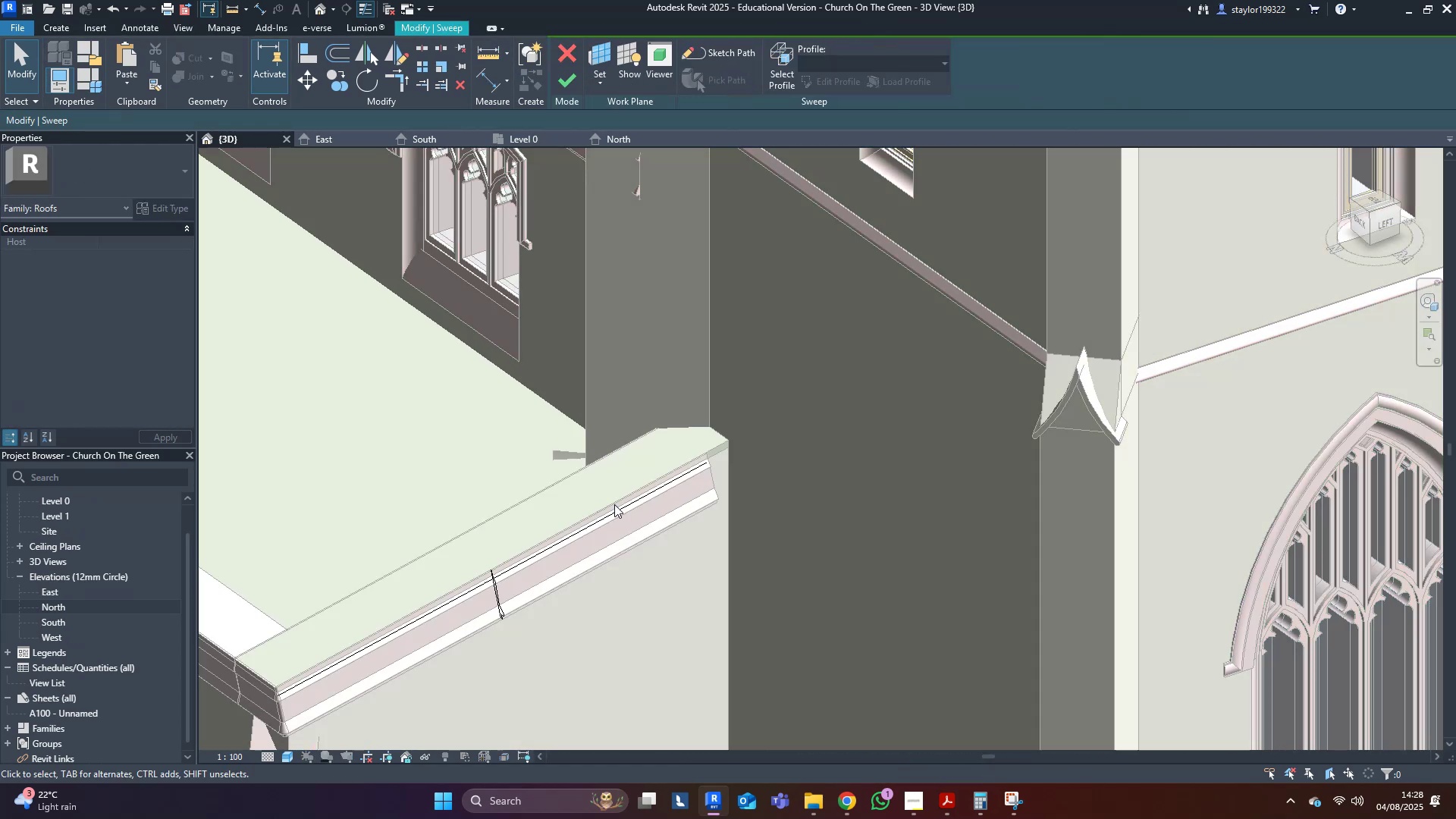 
double_click([612, 510])
 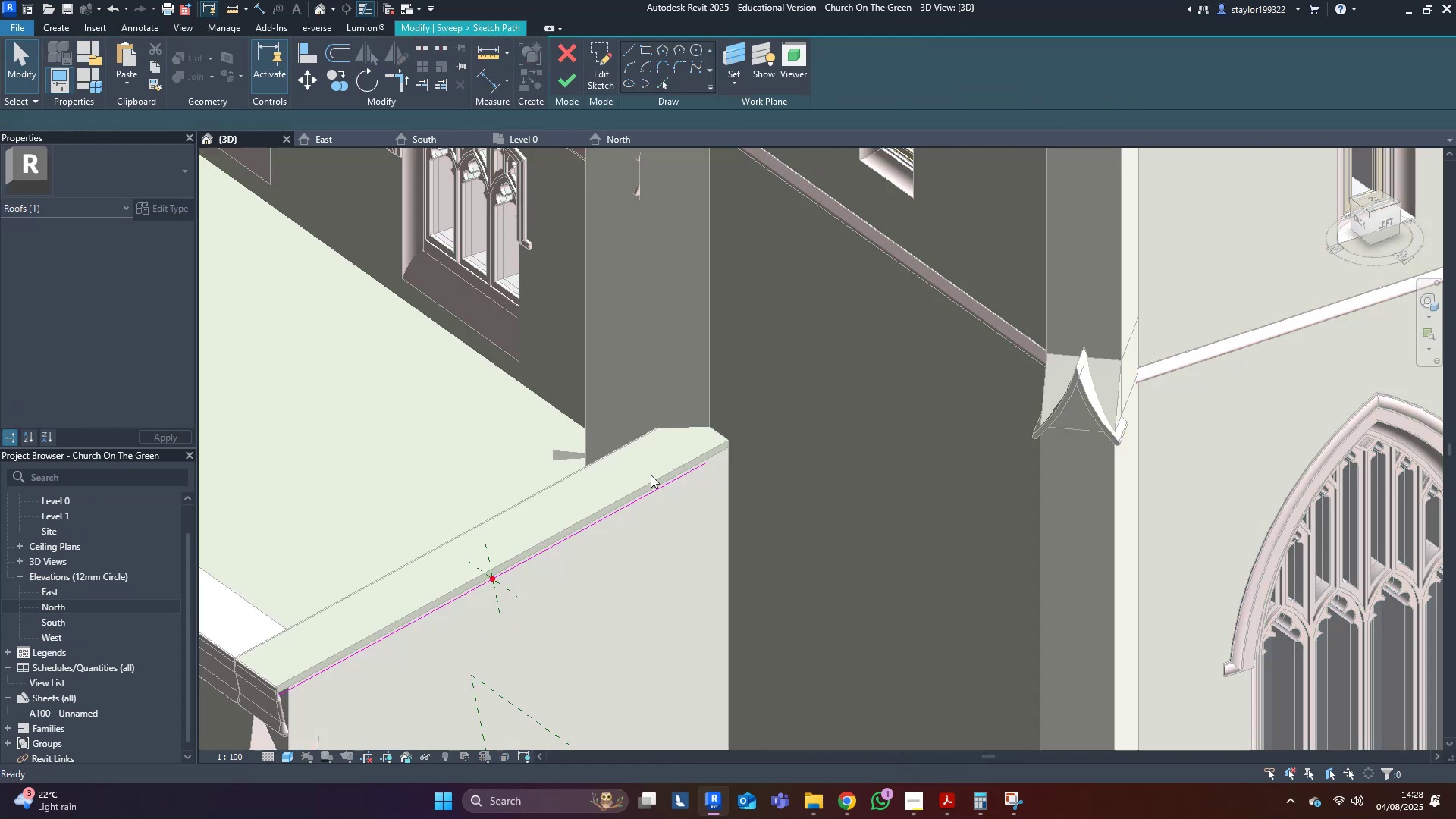 
scroll: coordinate [680, 466], scroll_direction: up, amount: 4.0
 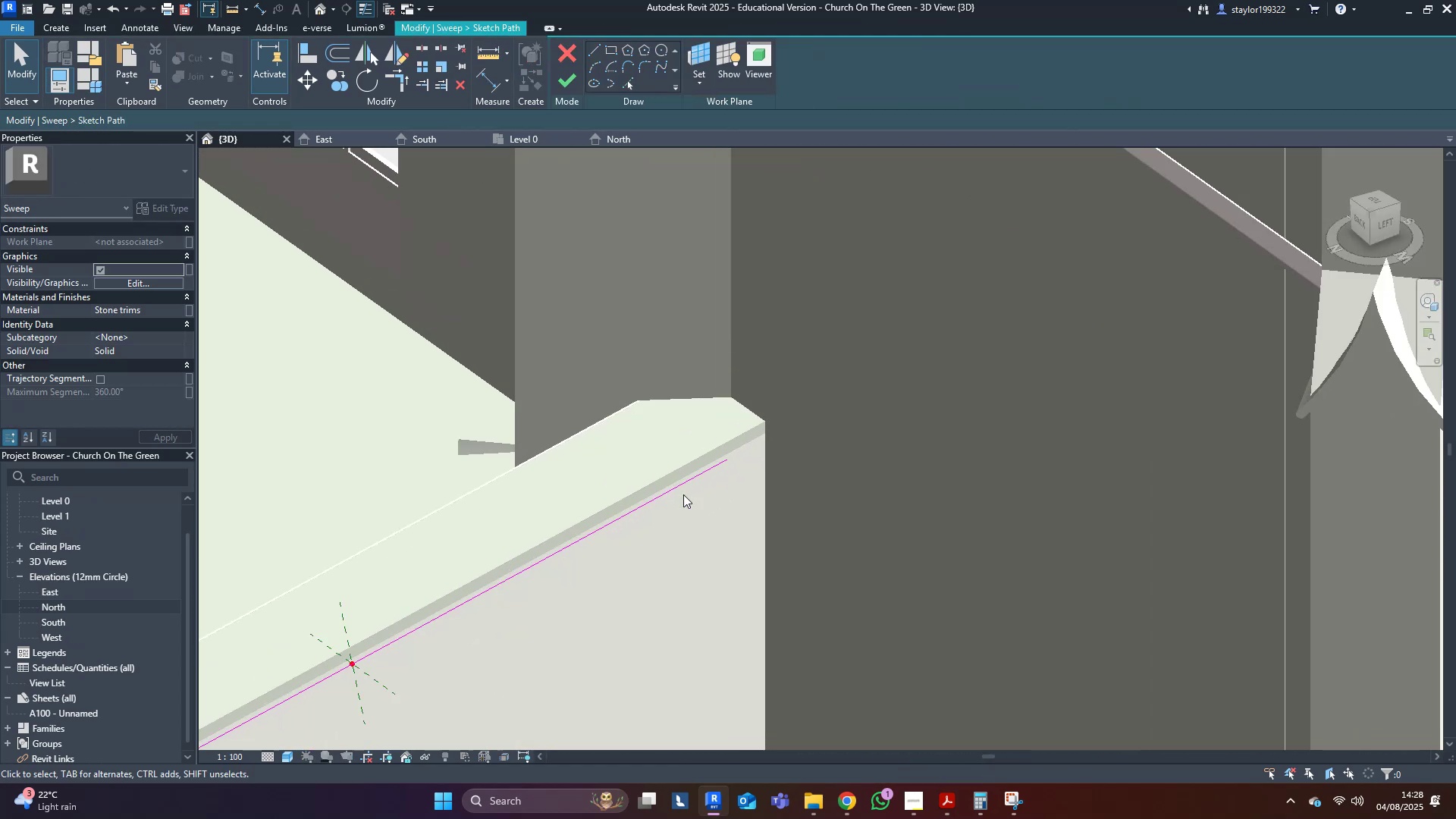 
left_click([683, 496])
 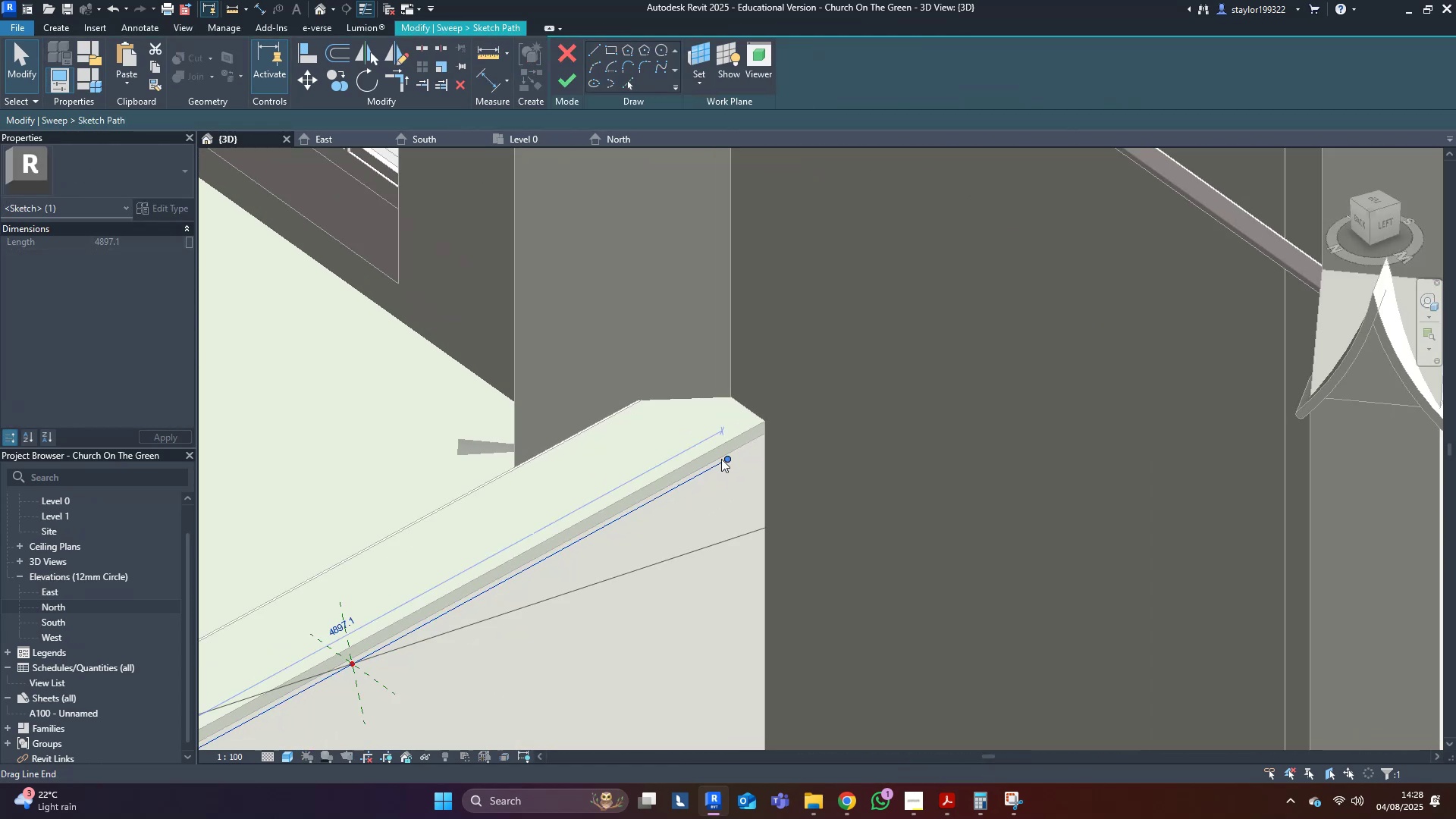 
left_click_drag(start_coordinate=[731, 460], to_coordinate=[766, 439])
 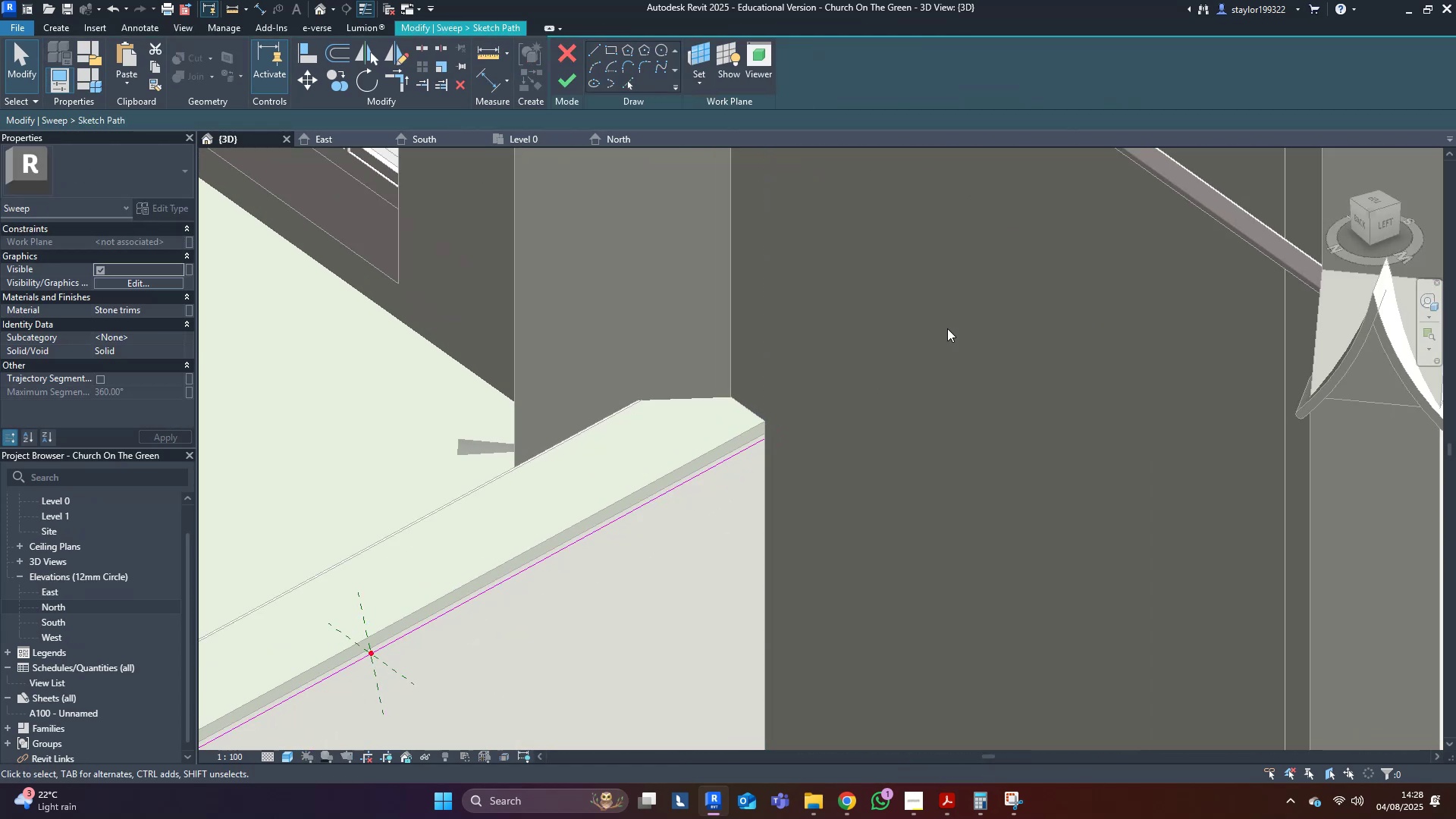 
hold_key(key=ShiftLeft, duration=1.41)
 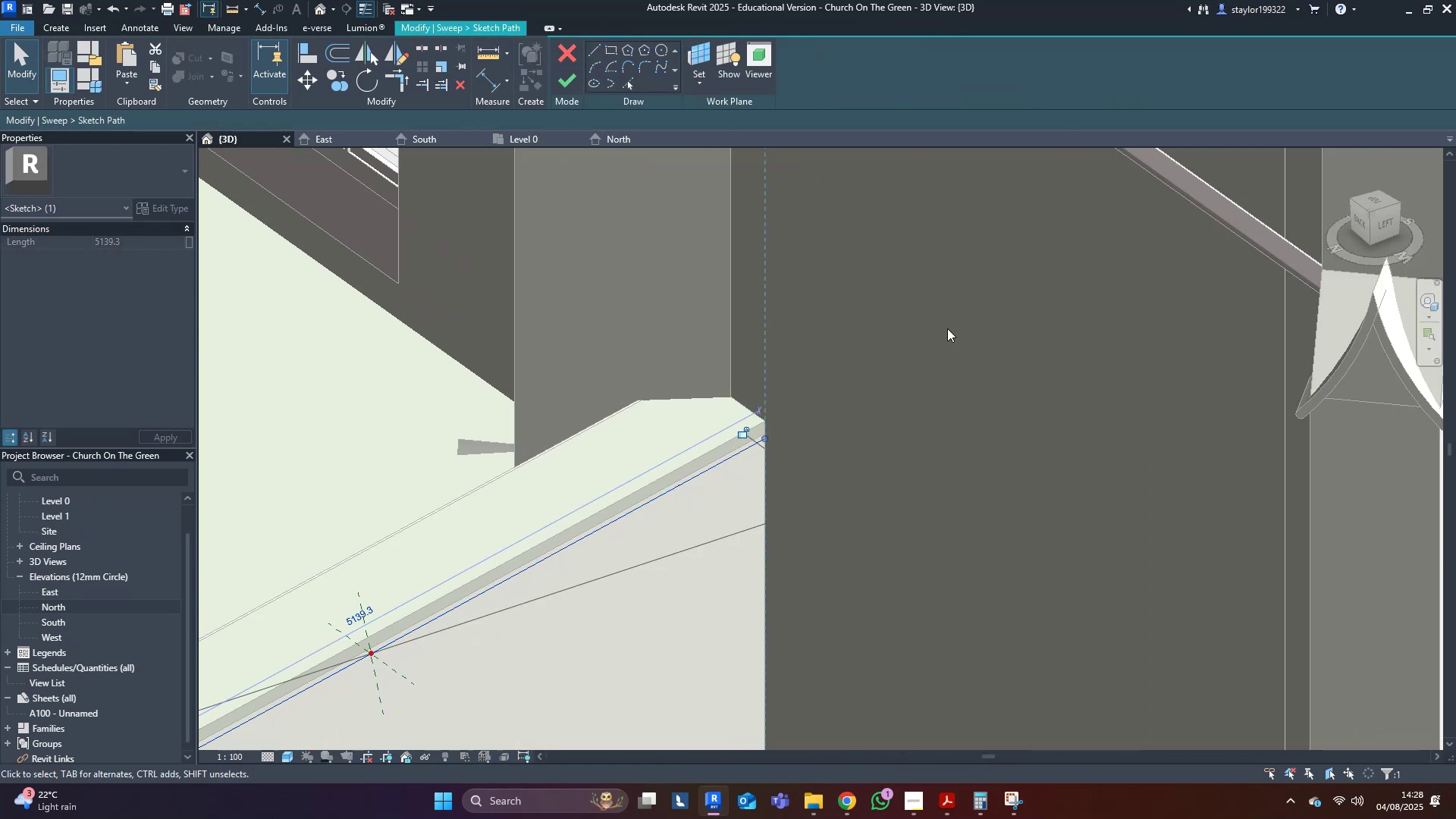 
left_click([947, 328])
 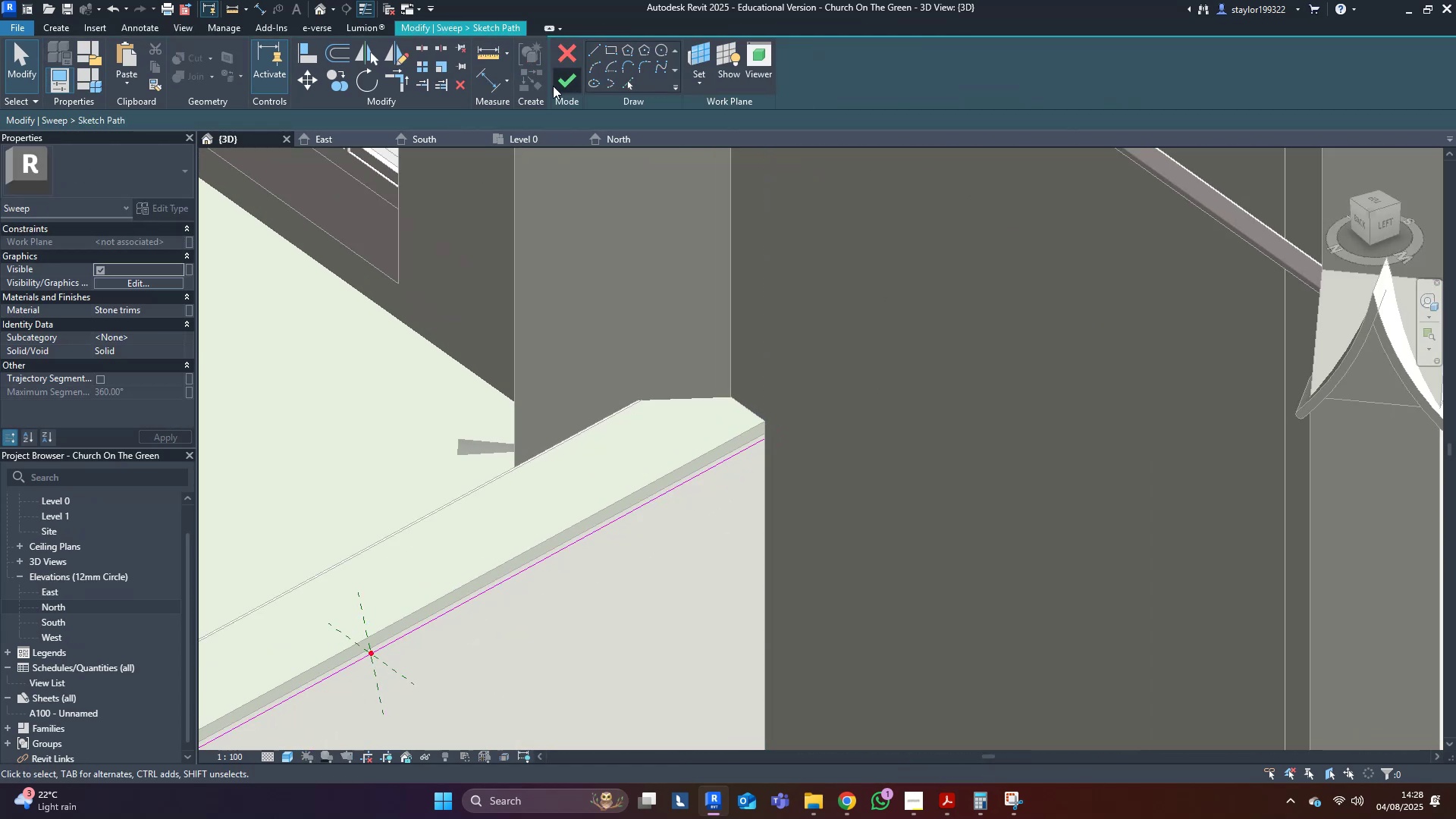 
double_click([564, 86])
 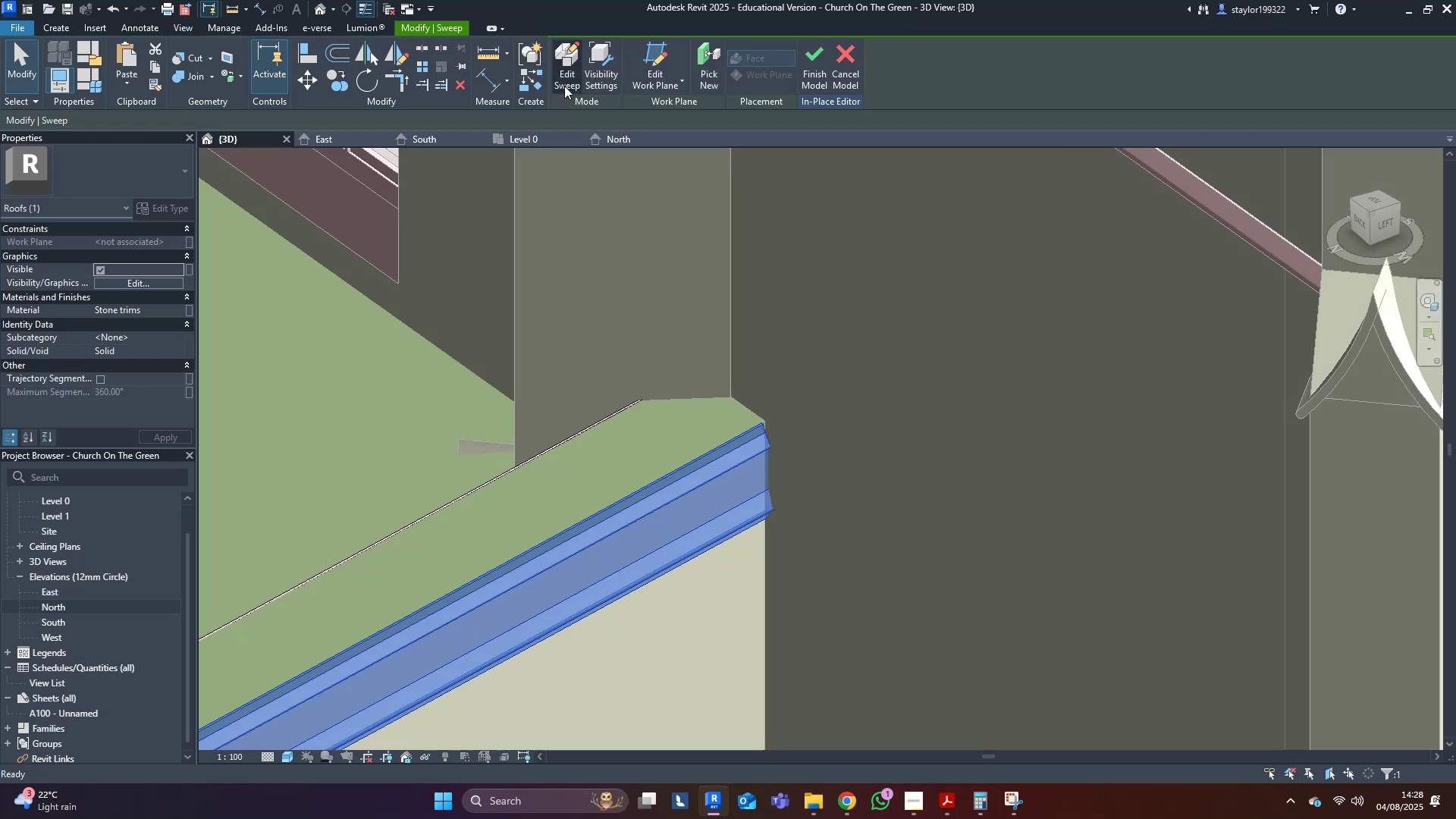 
key(Escape)
 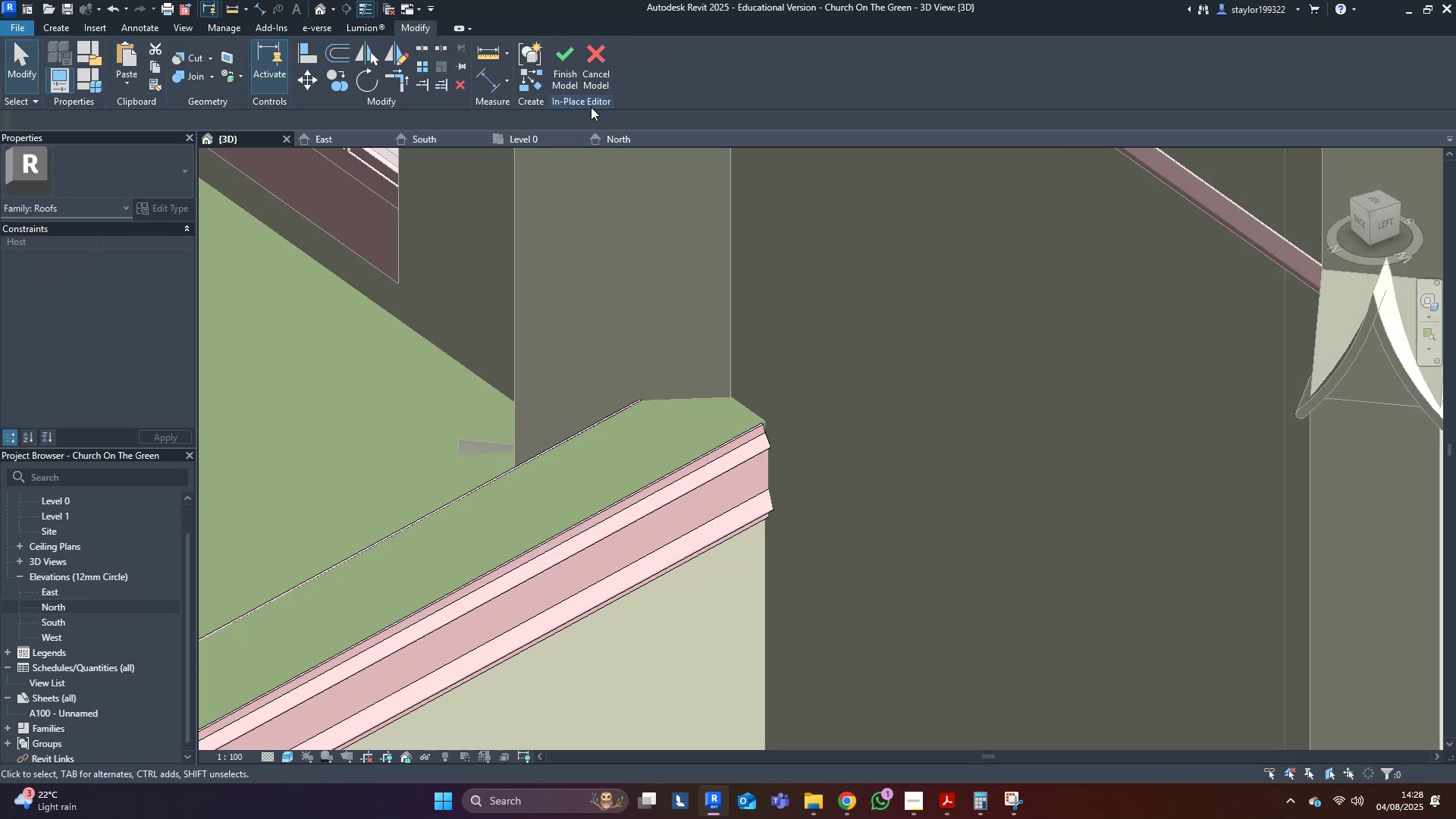 
scroll: coordinate [673, 504], scroll_direction: down, amount: 11.0
 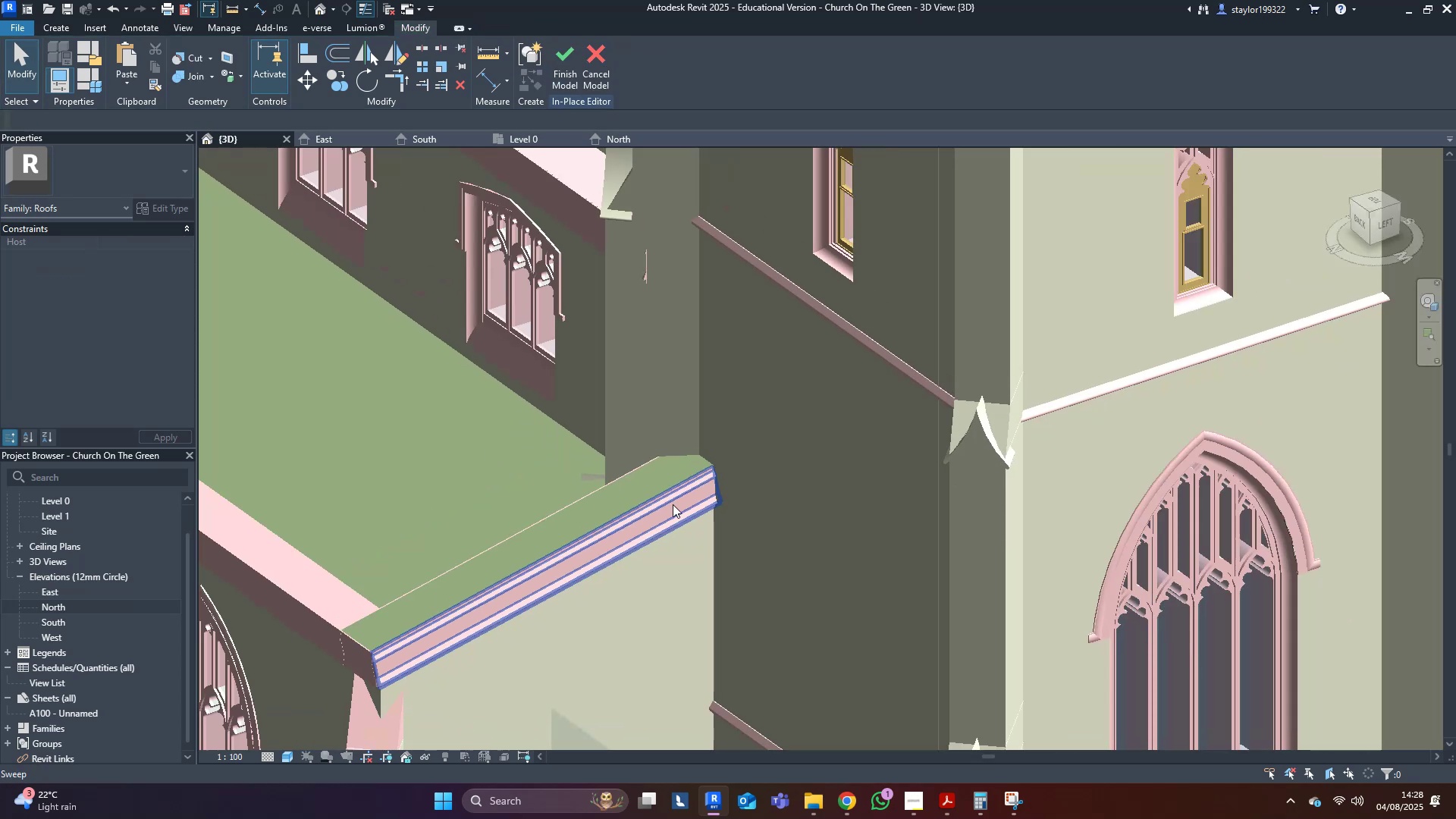 
hold_key(key=ShiftLeft, duration=0.56)
 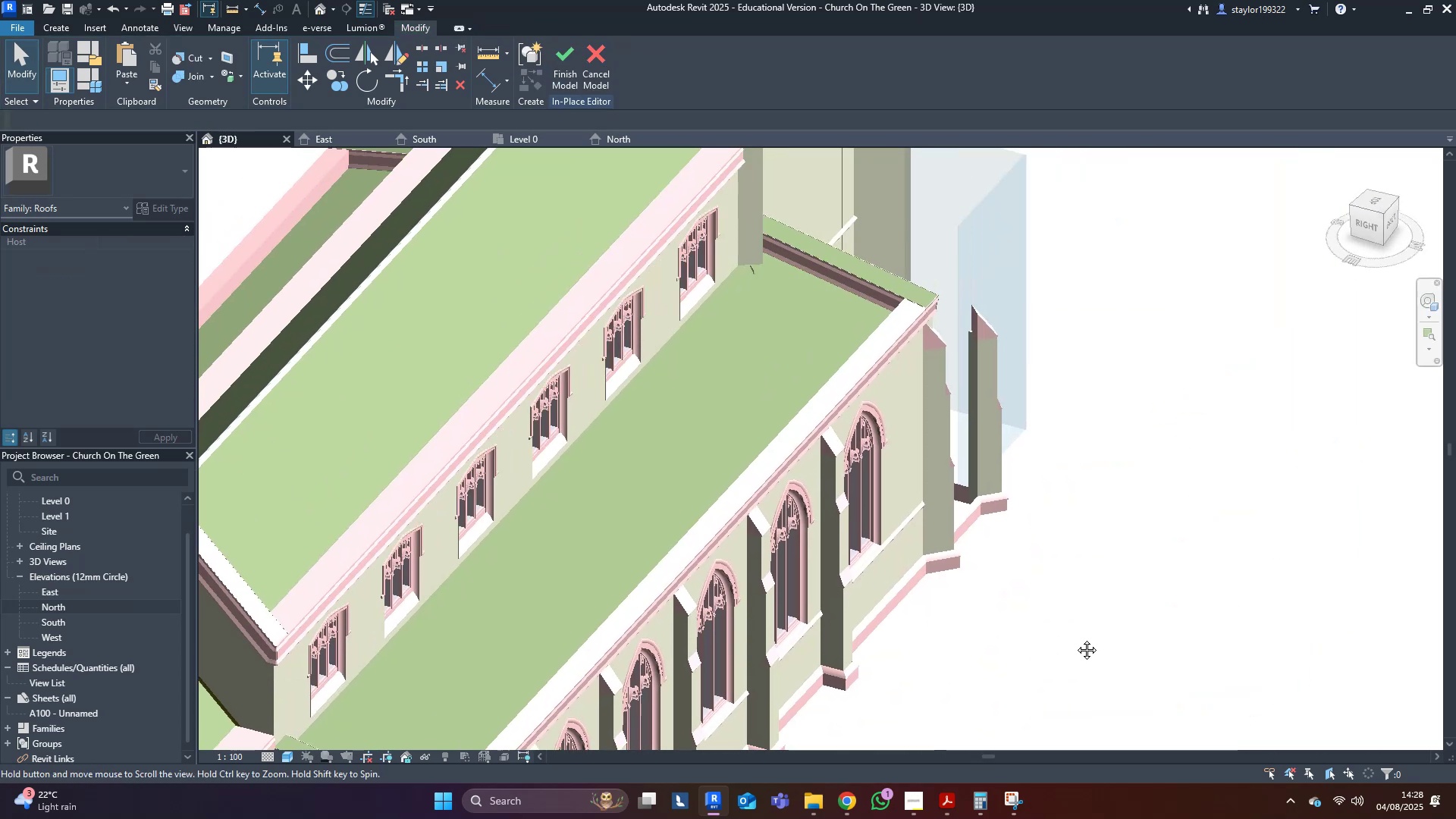 
scroll: coordinate [1070, 621], scroll_direction: down, amount: 5.0
 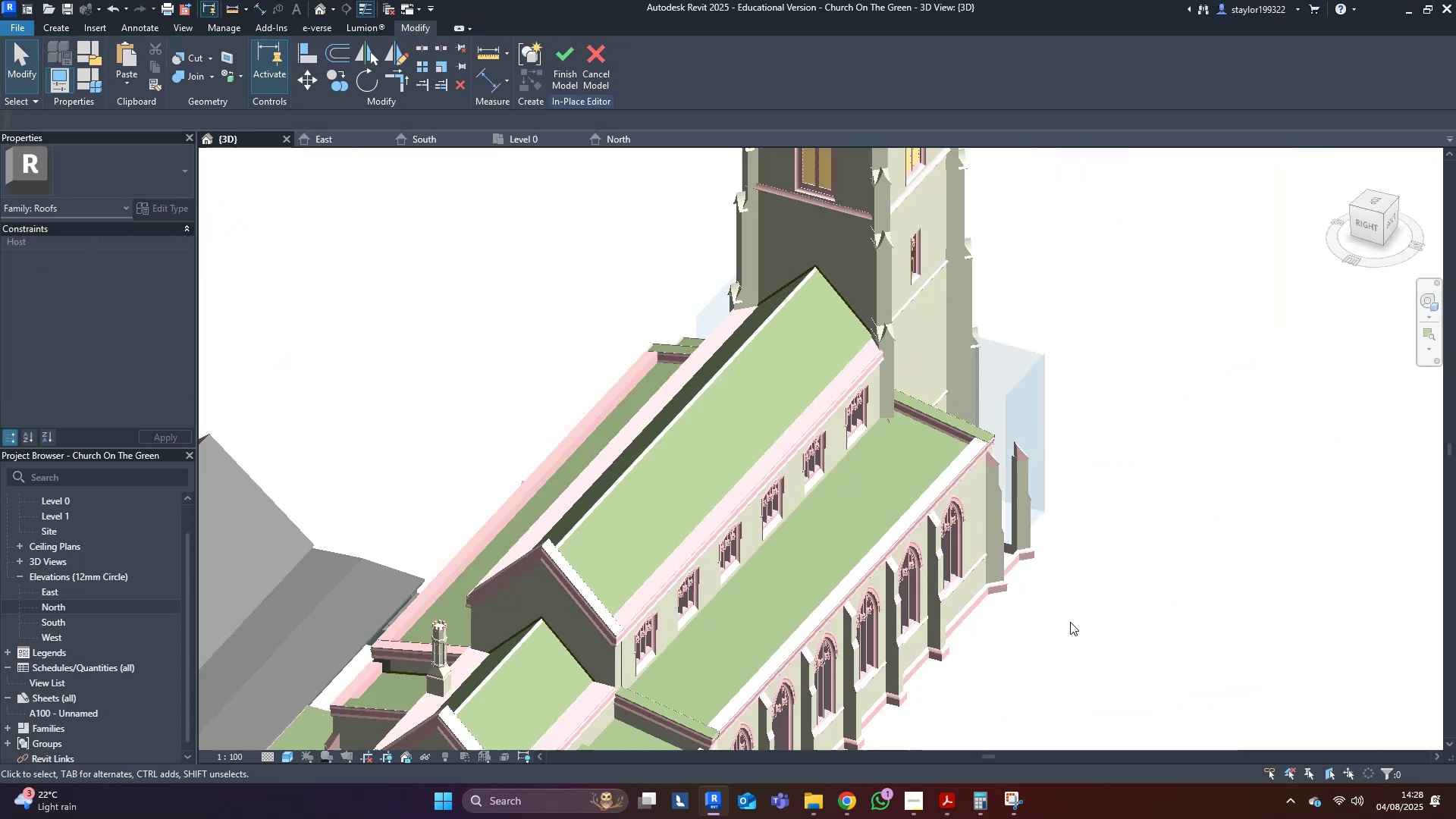 
hold_key(key=ShiftLeft, duration=0.3)
 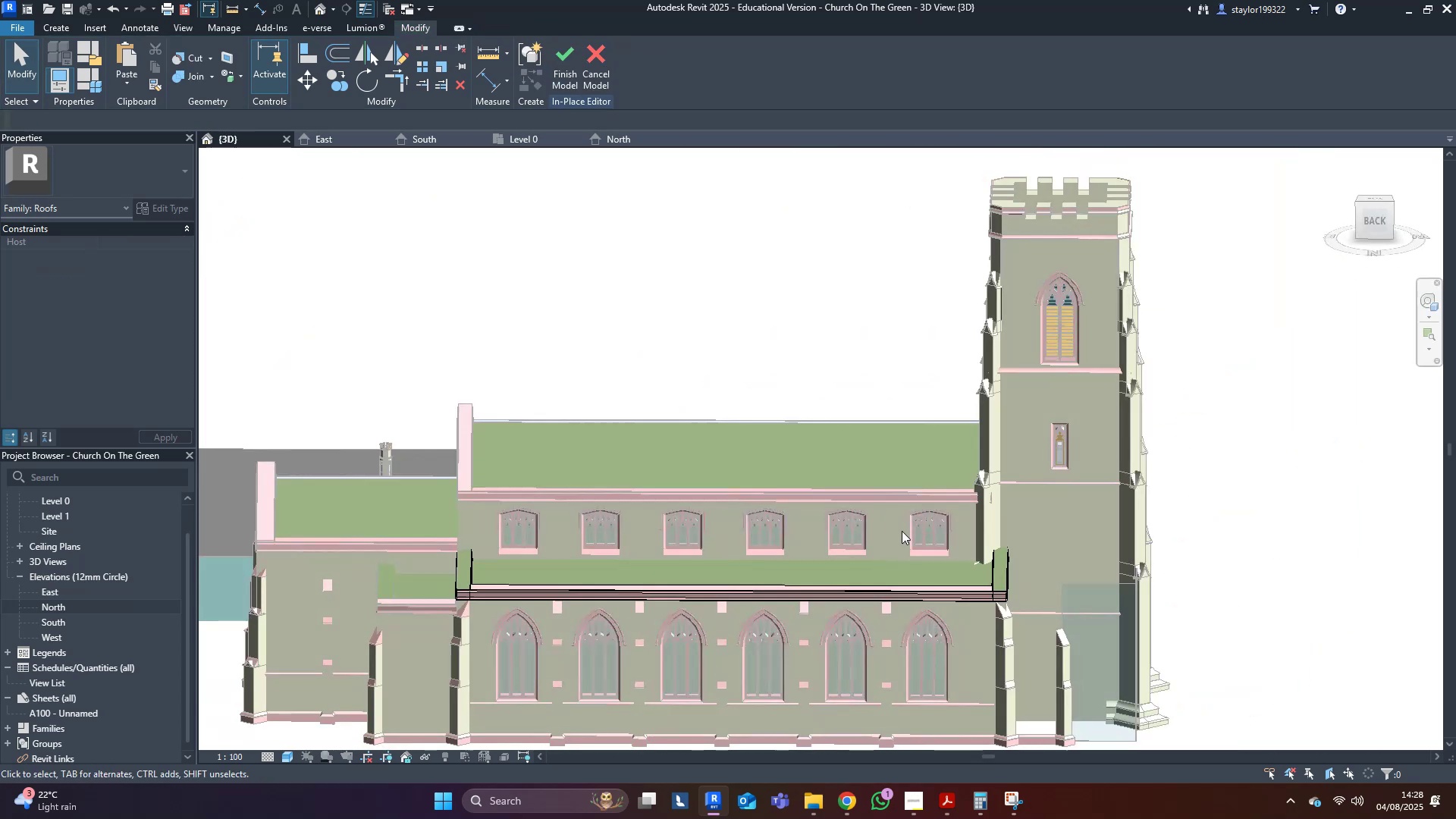 
scroll: coordinate [899, 566], scroll_direction: down, amount: 2.0
 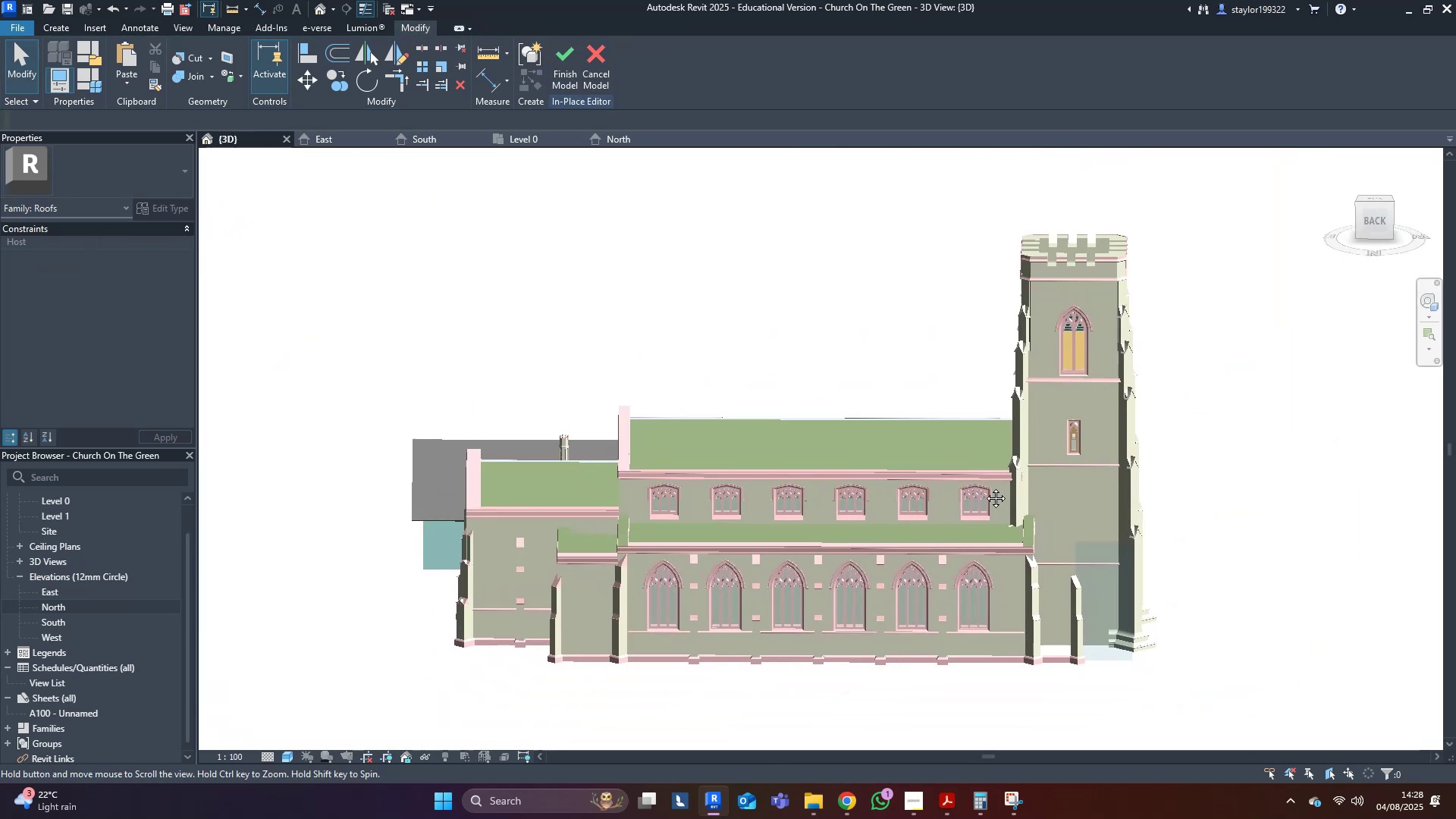 
key(Shift+ShiftLeft)
 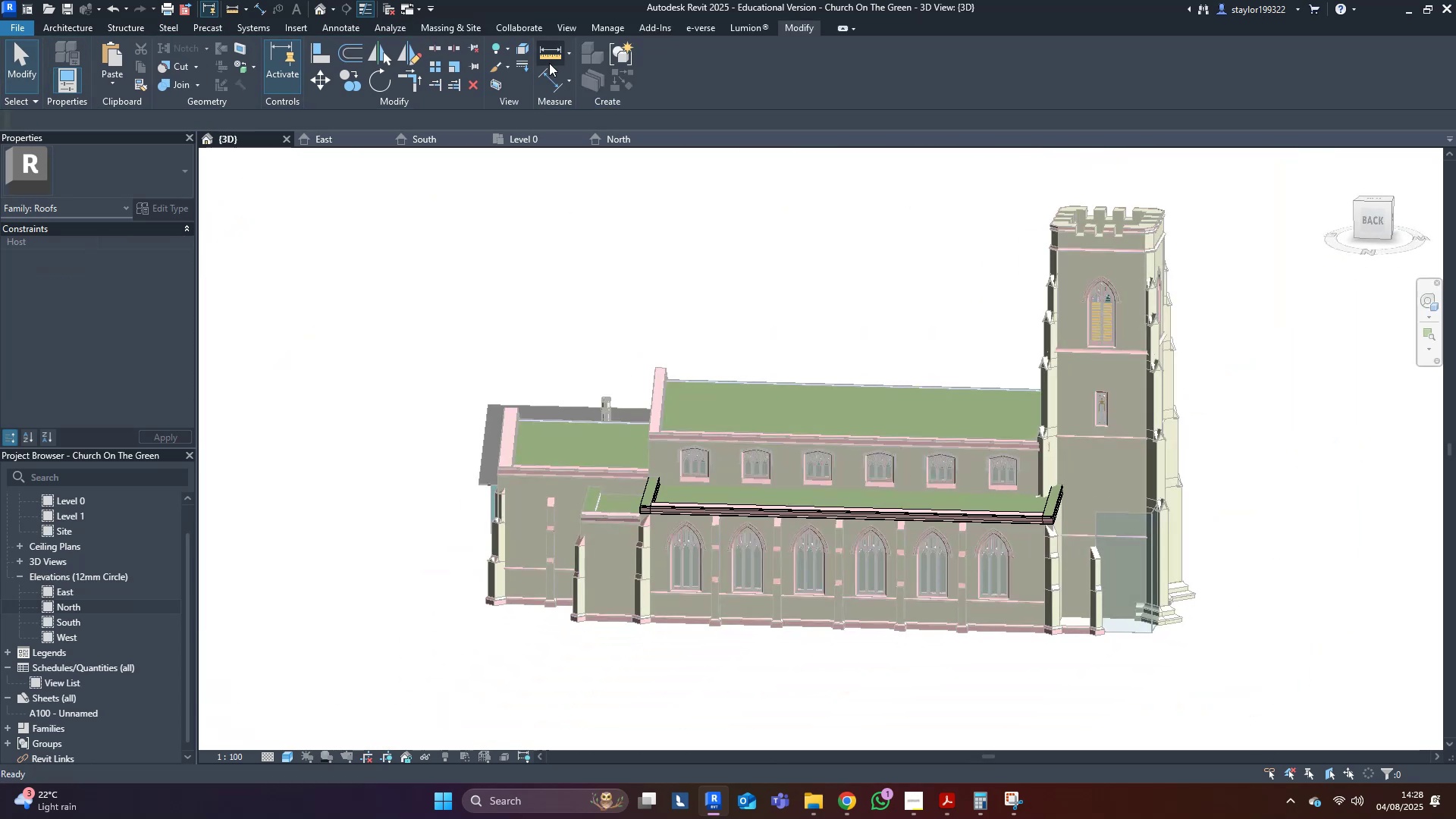 
key(Shift+ShiftLeft)
 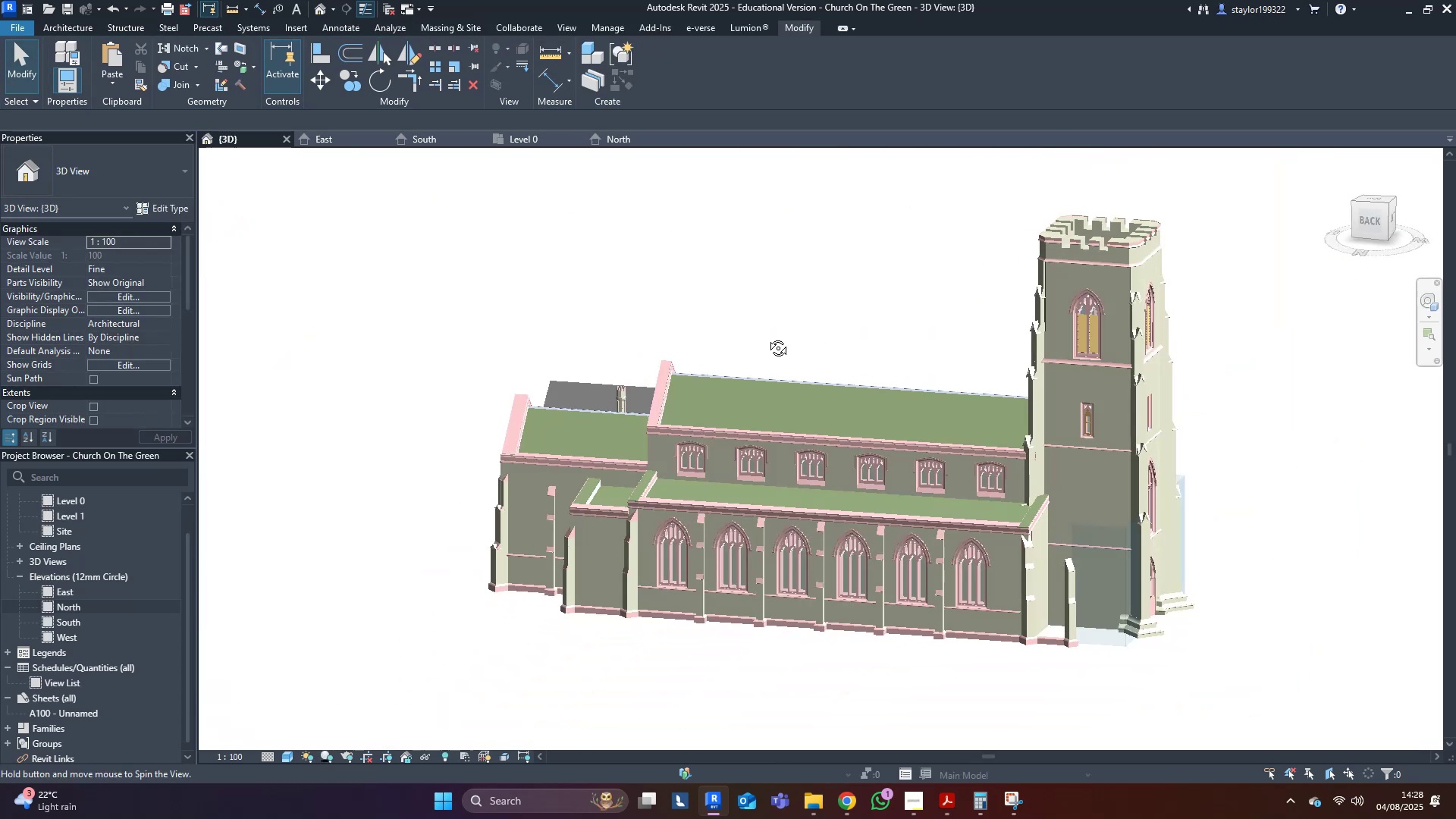 
key(Control+S)
 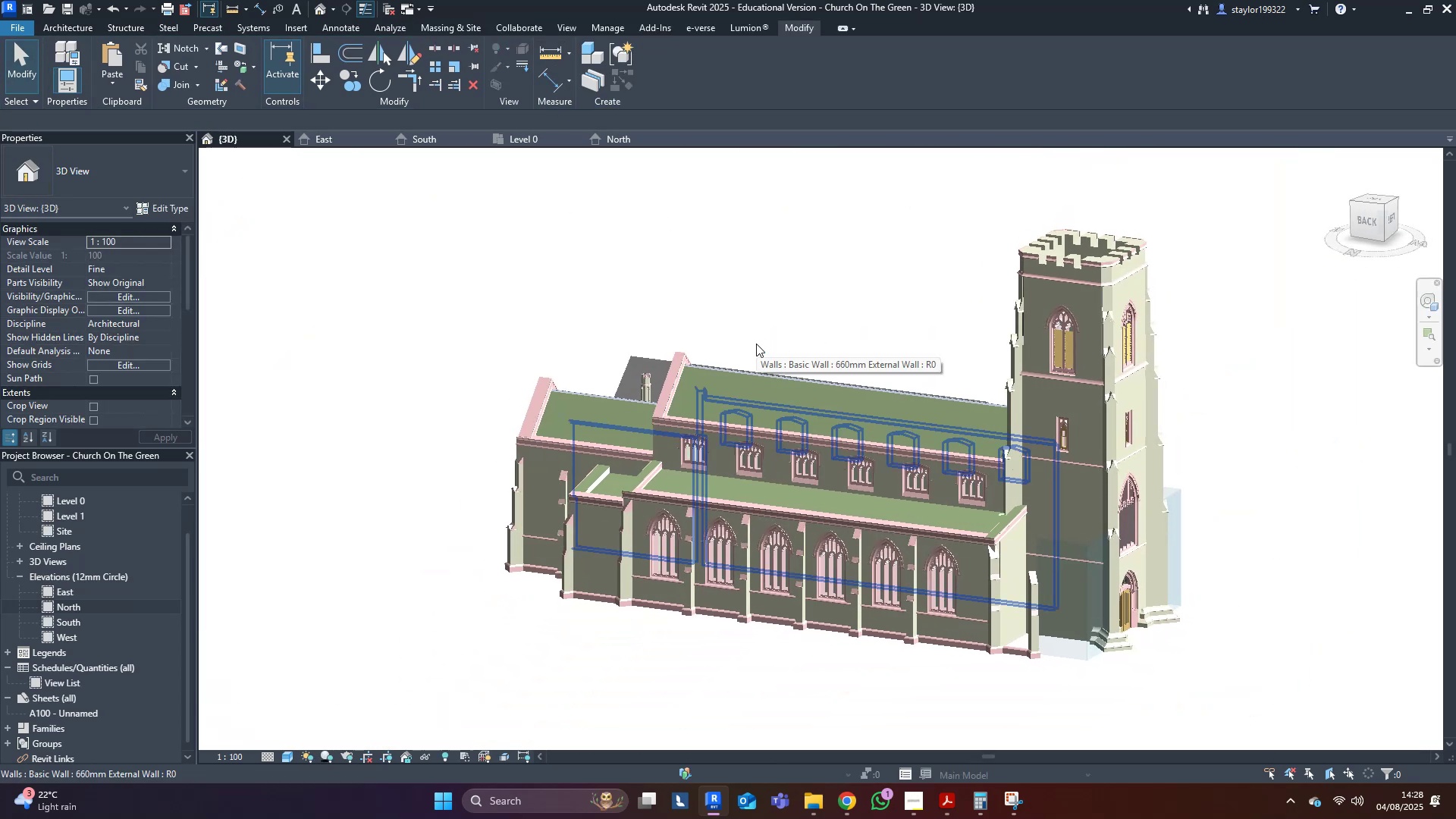 
wait(8.59)
 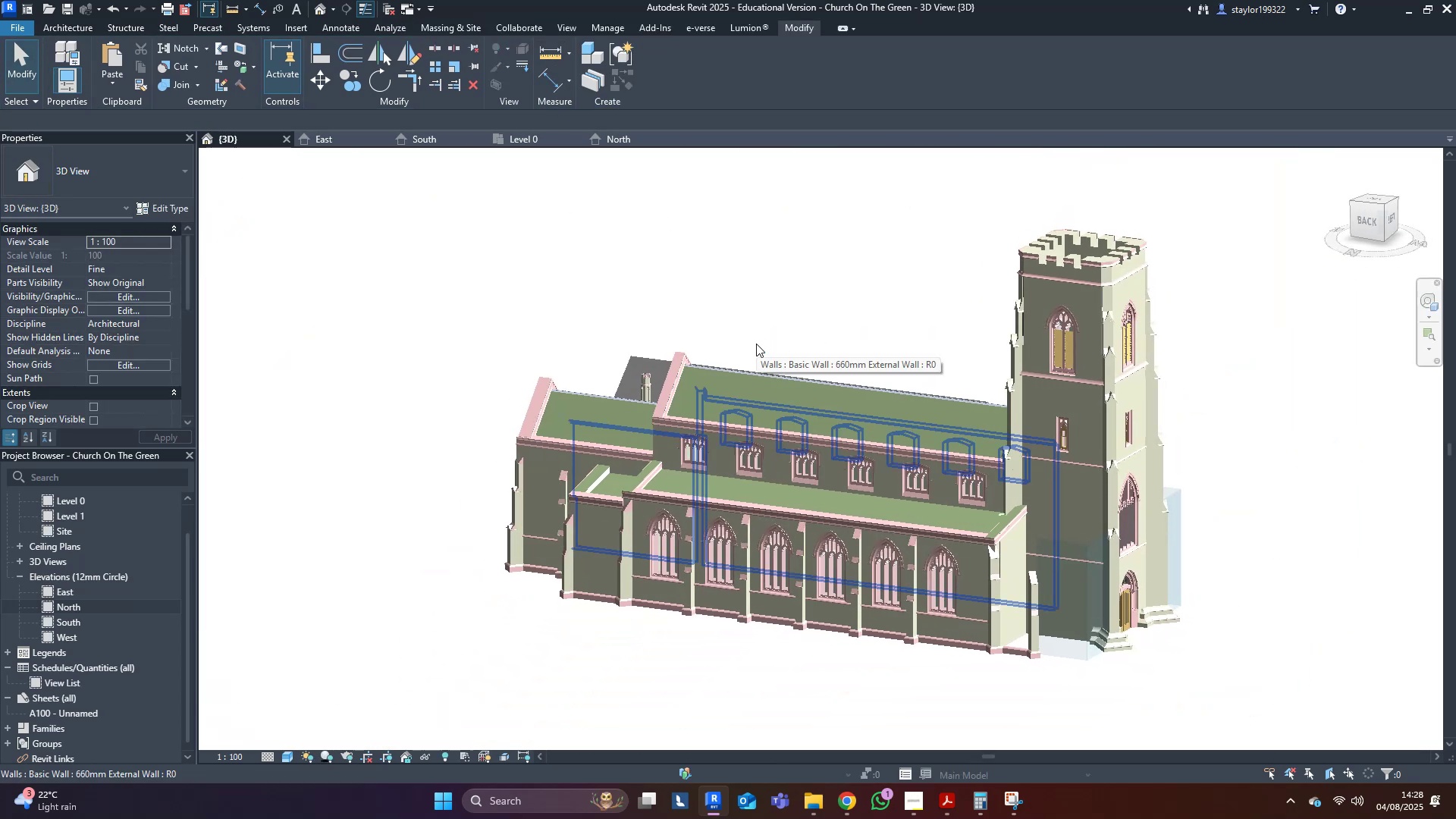 
scroll: coordinate [893, 493], scroll_direction: up, amount: 7.0
 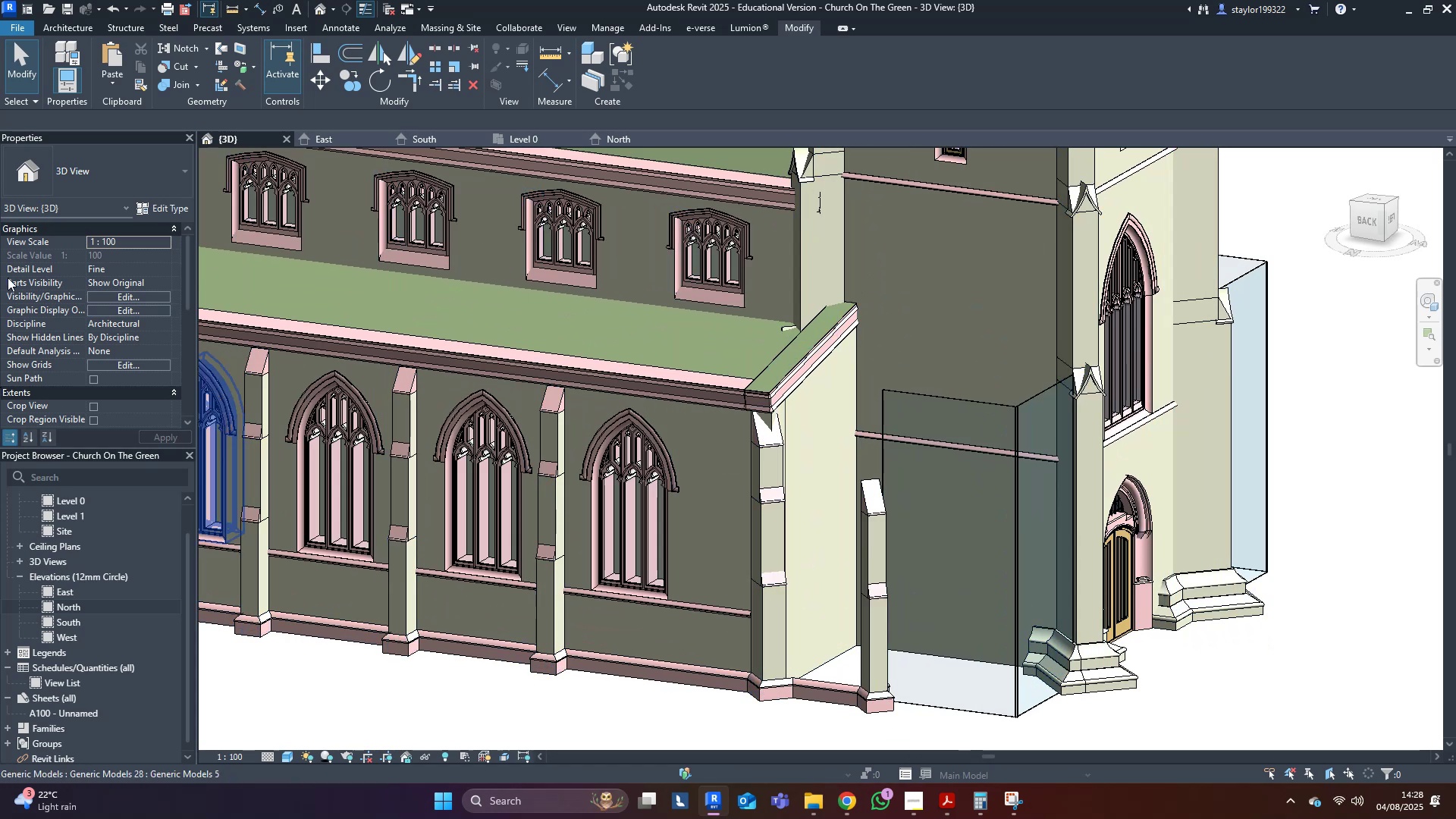 
left_click([535, 135])
 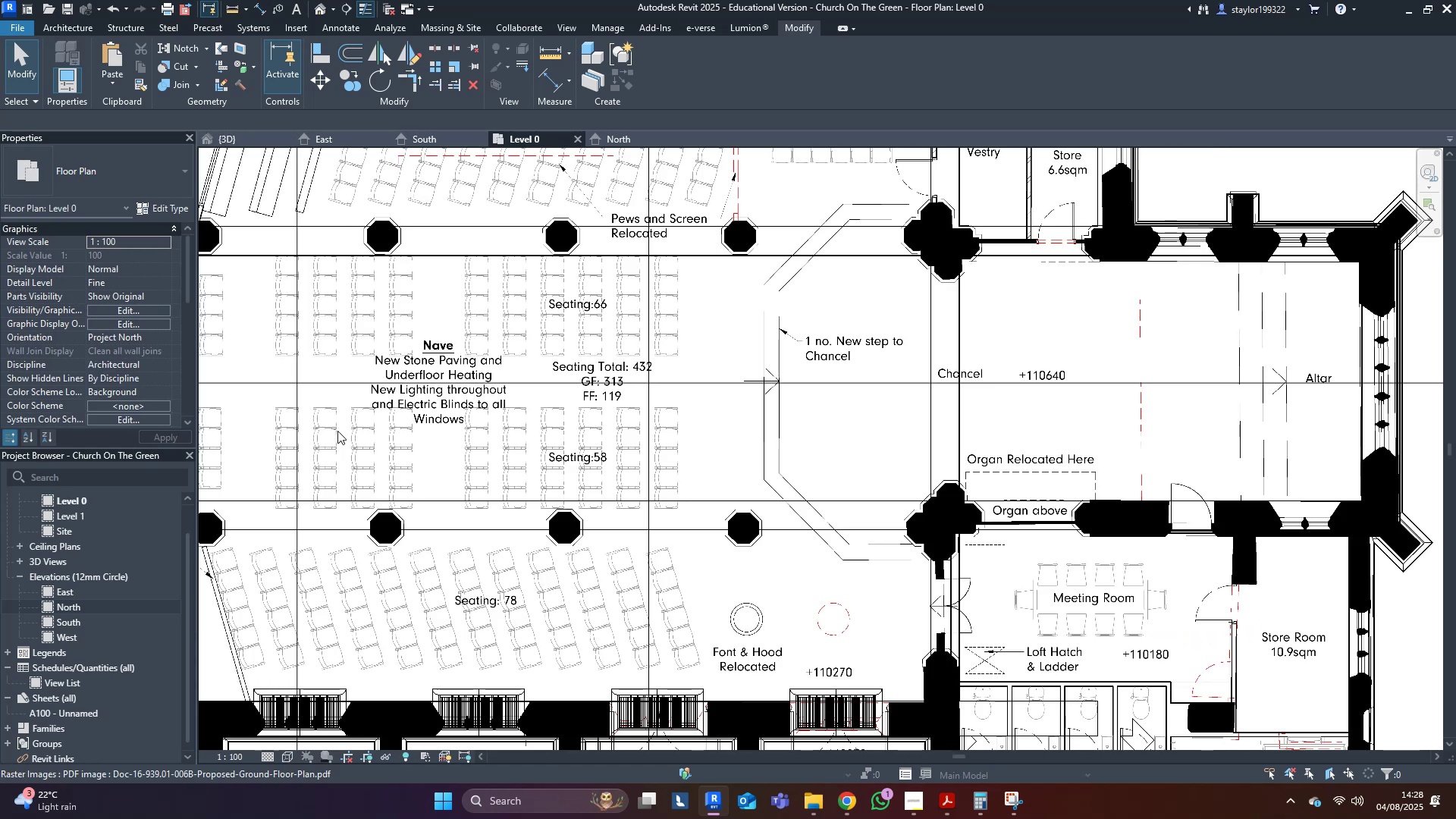 
scroll: coordinate [980, 594], scroll_direction: down, amount: 6.0
 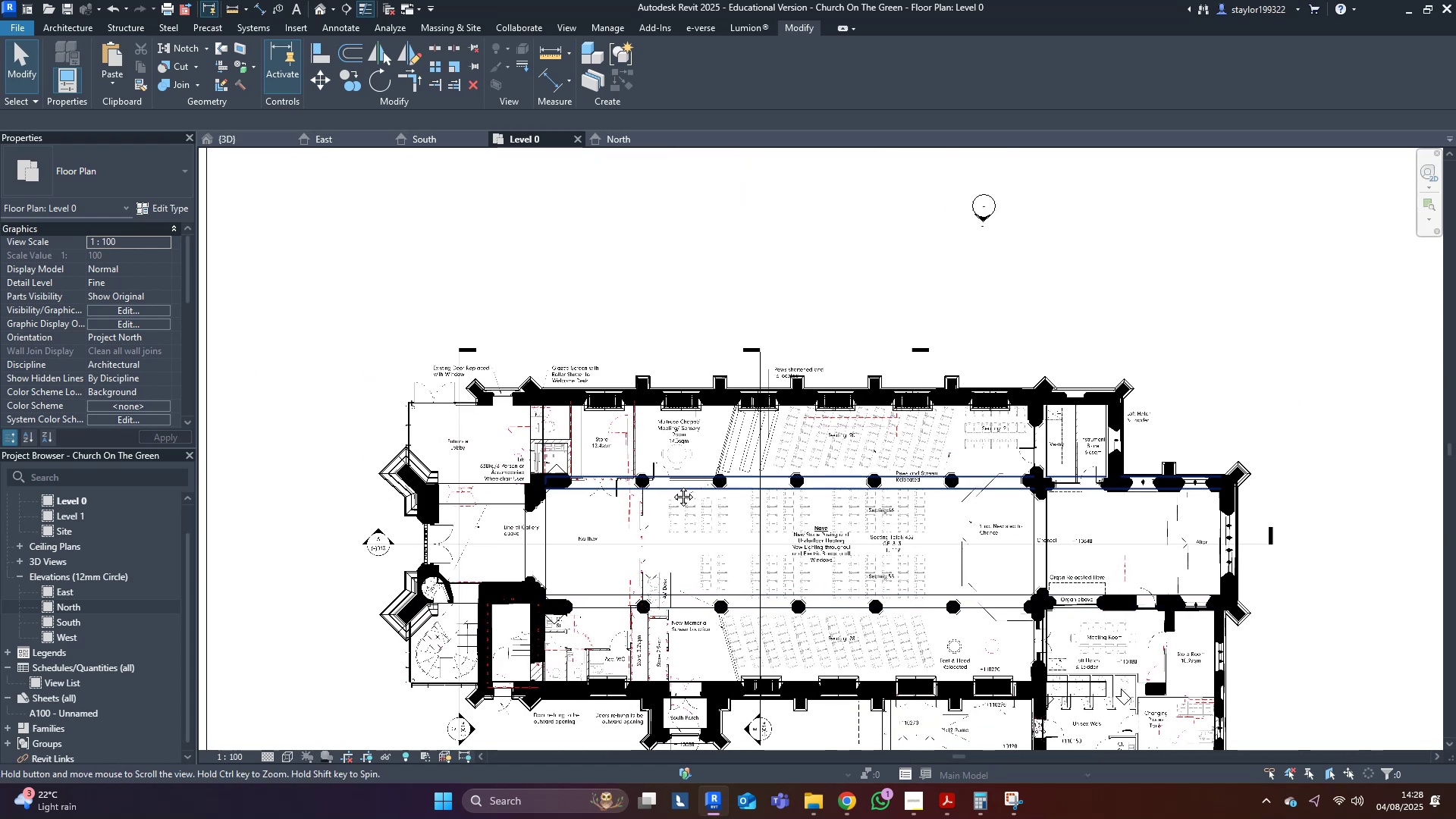 
scroll: coordinate [441, 410], scroll_direction: up, amount: 7.0
 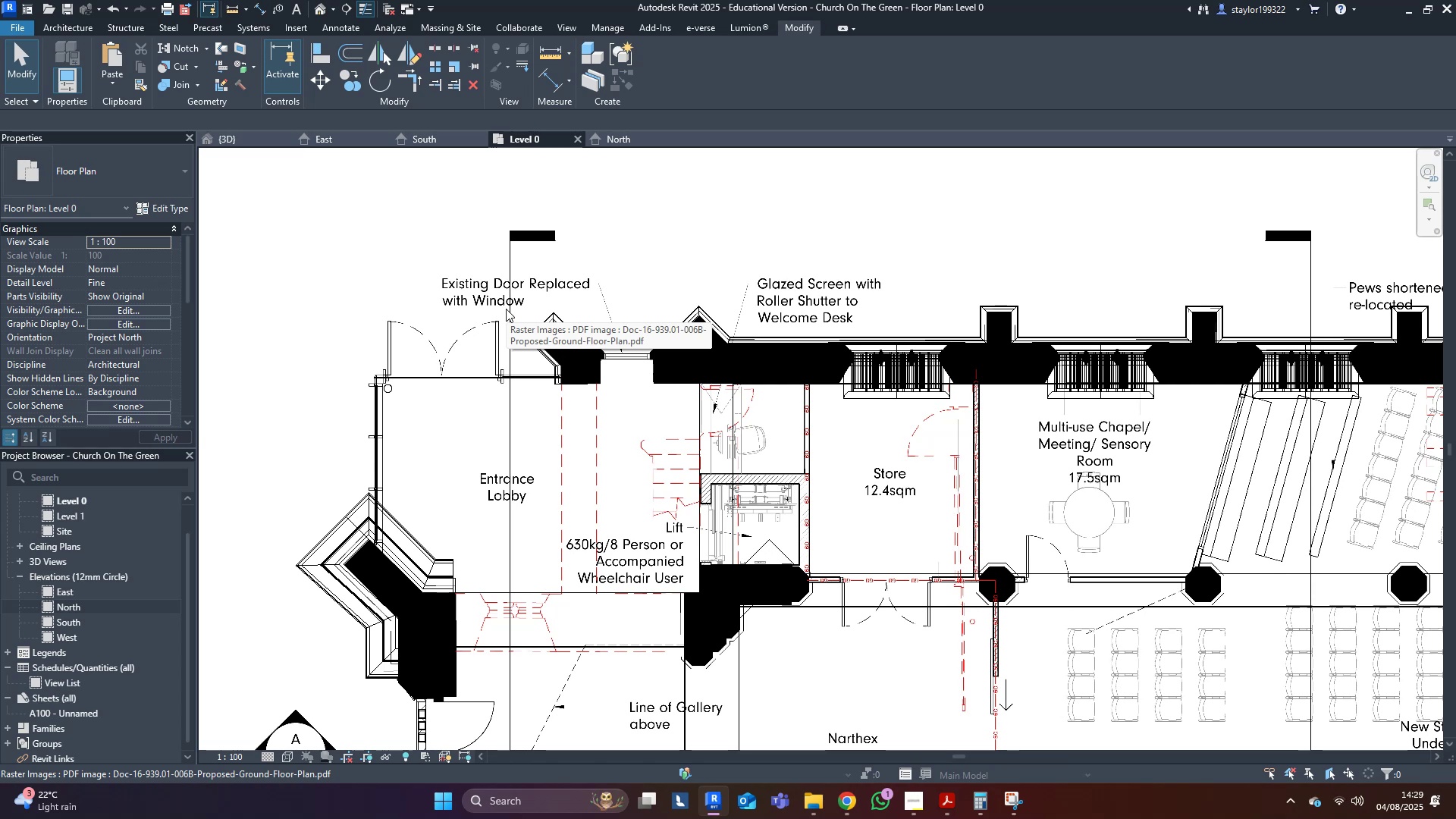 
wait(15.08)
 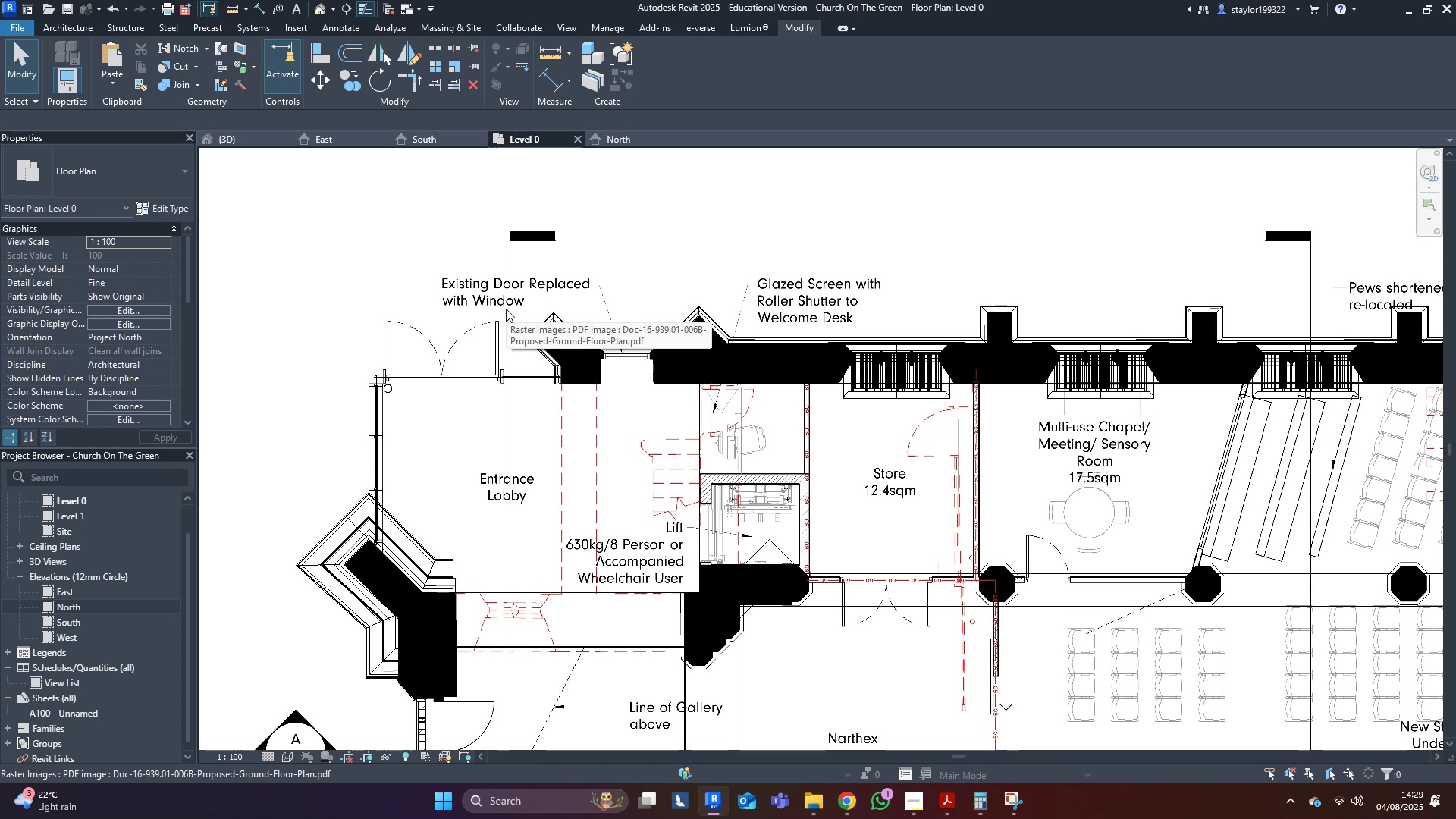 
scroll: coordinate [614, 361], scroll_direction: down, amount: 6.0
 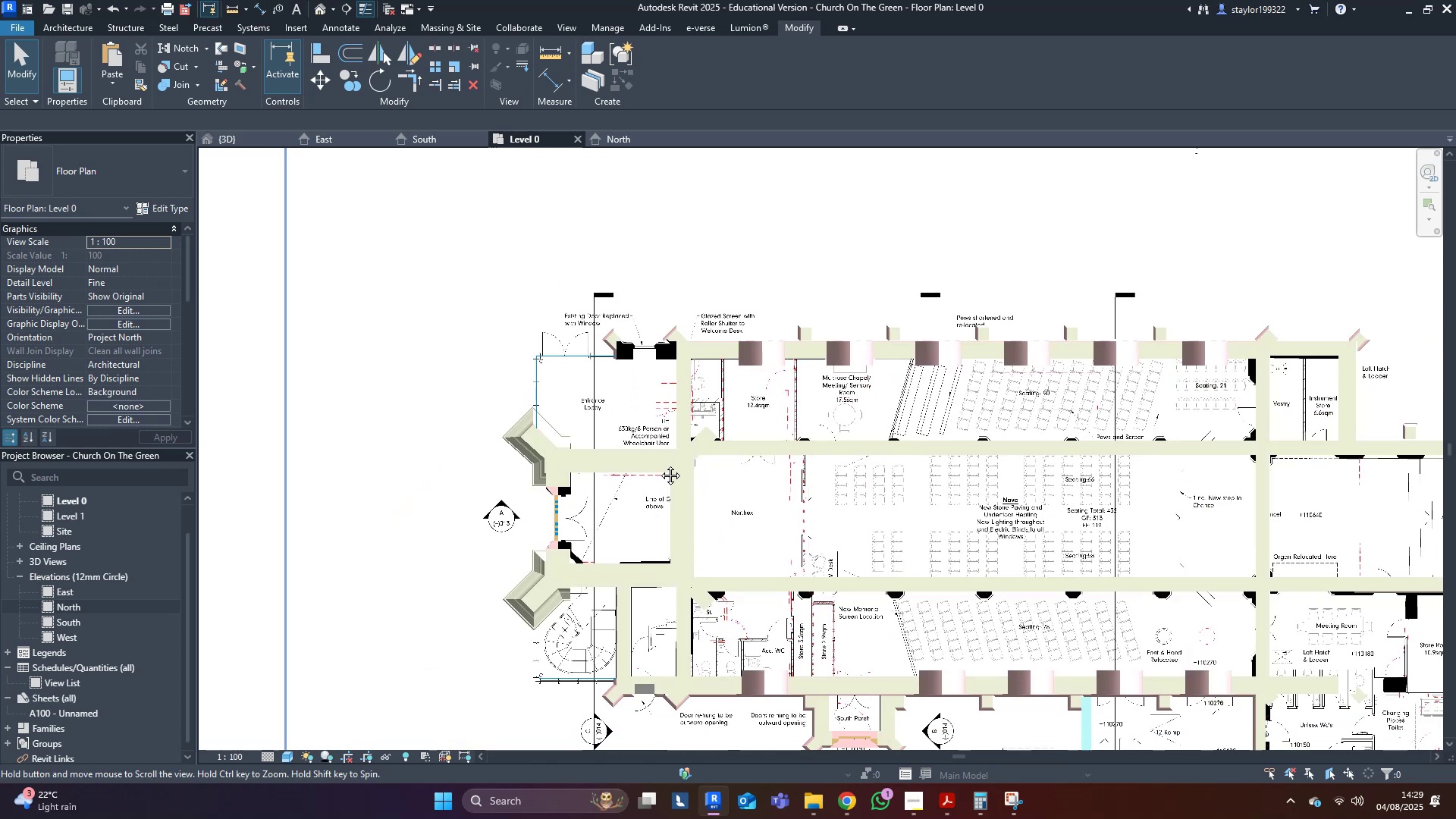 
type(sd)
 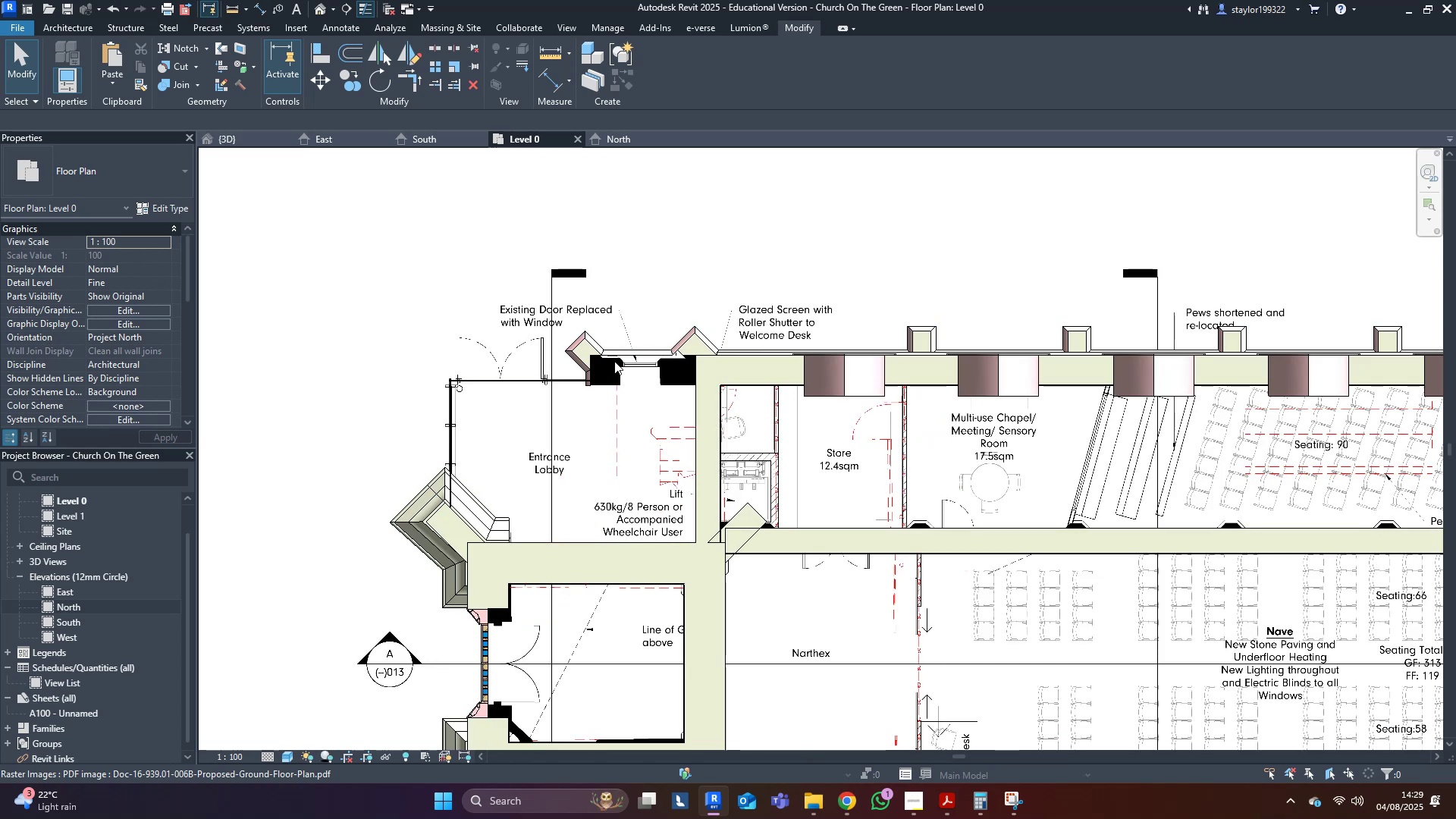 
hold_key(key=ShiftLeft, duration=0.48)
 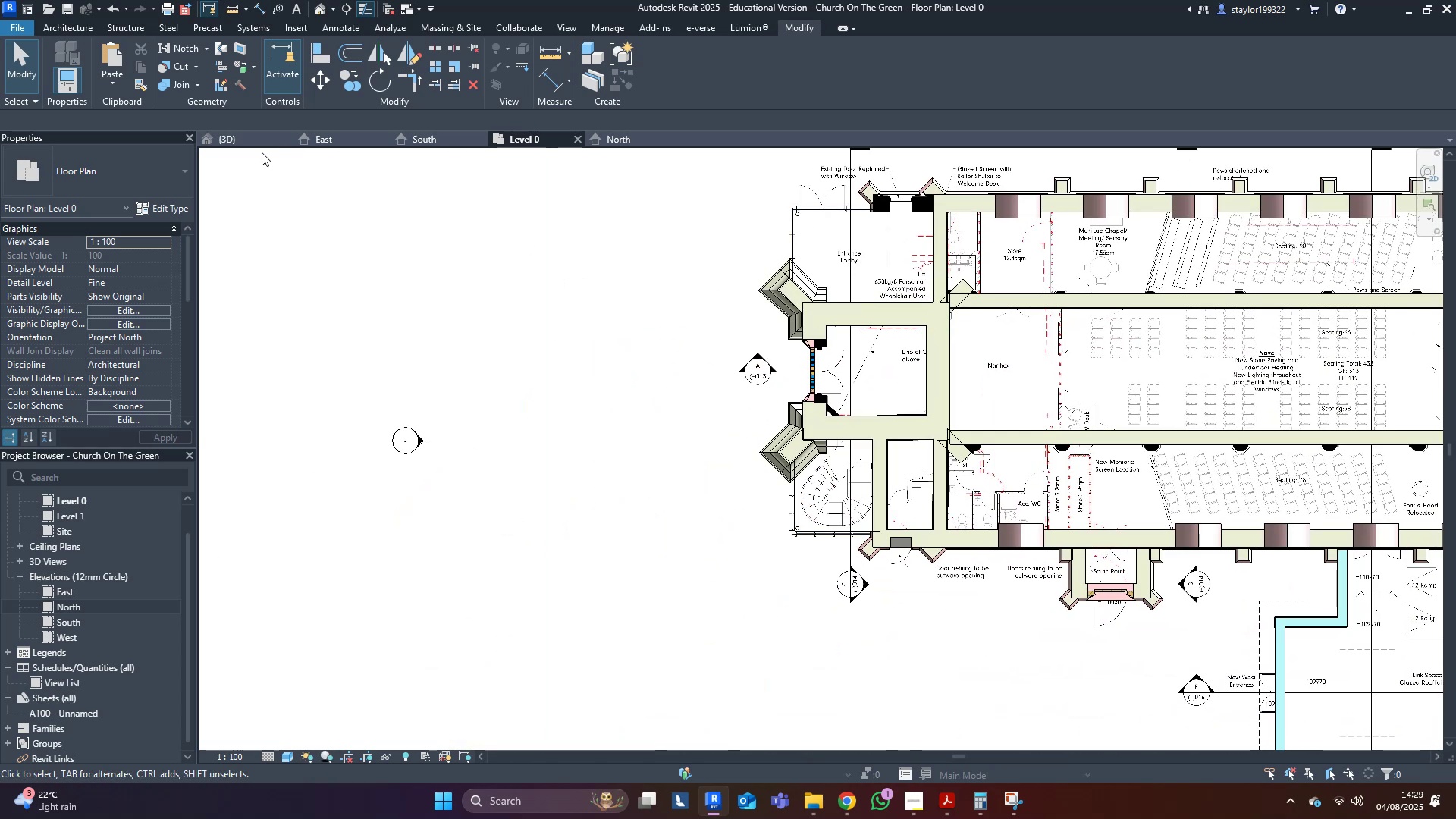 
left_click([242, 140])
 